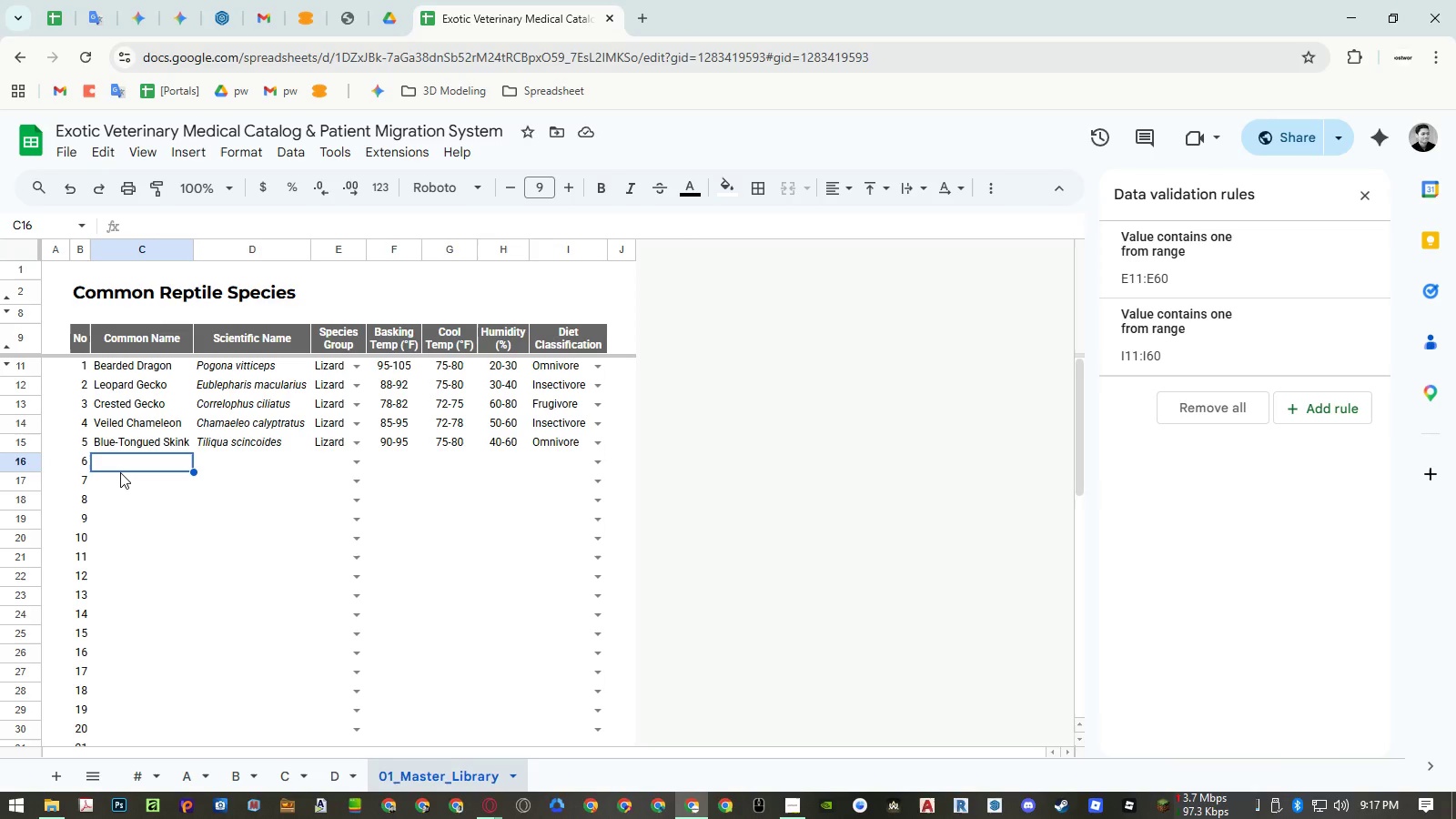 
left_click([121, 463])
 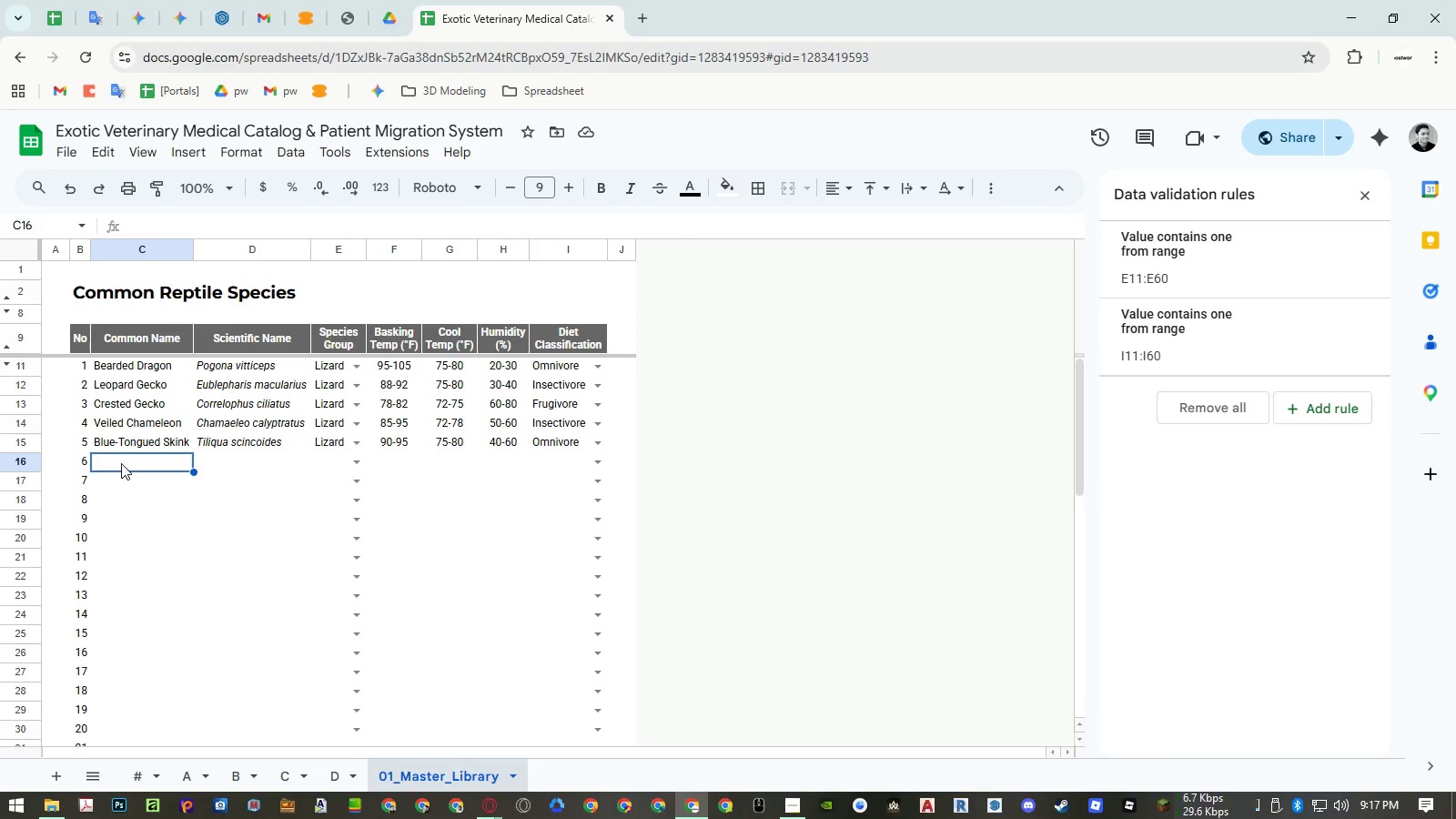 
type(Green Iguana)
 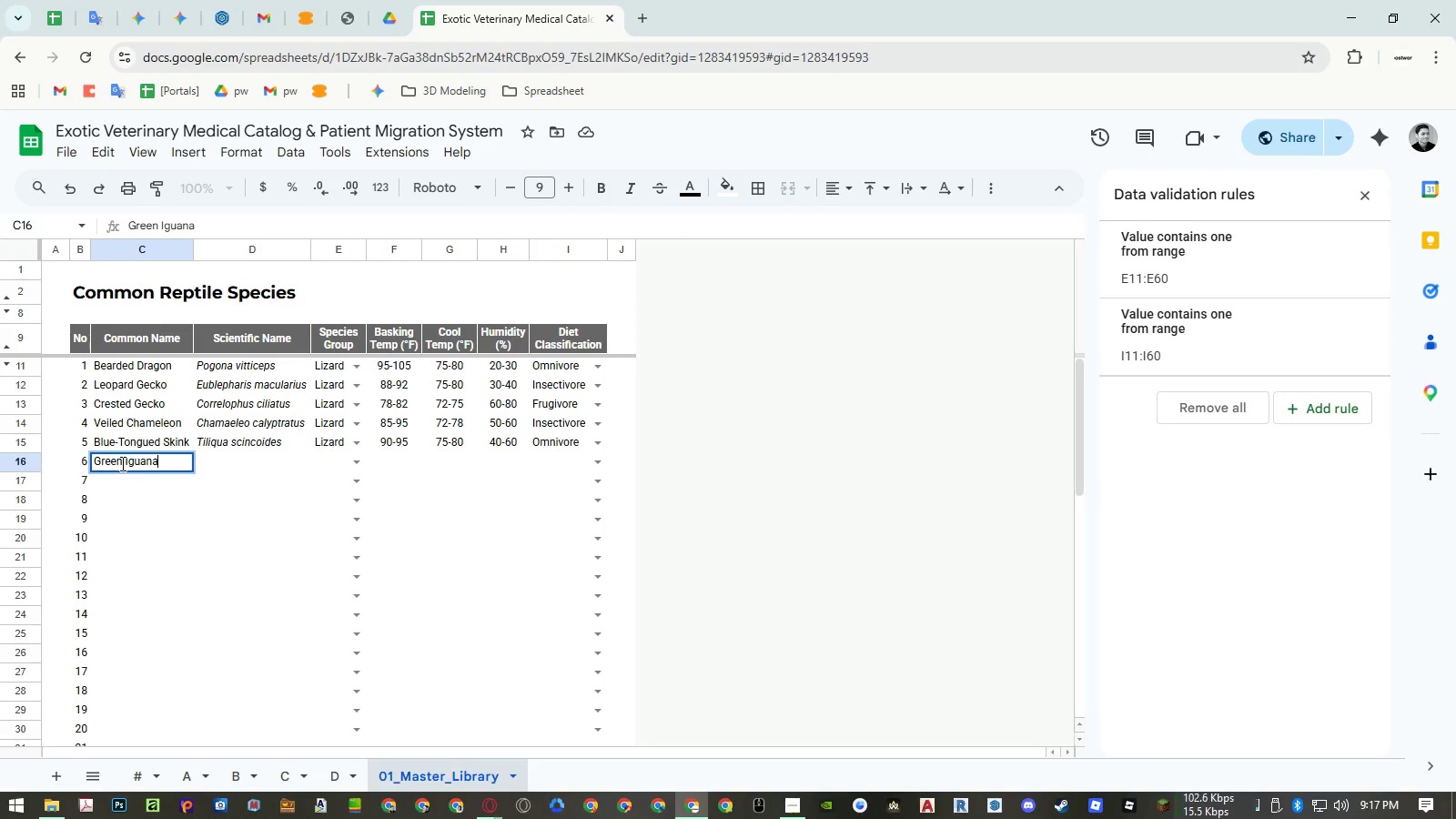 
key(ArrowRight)
 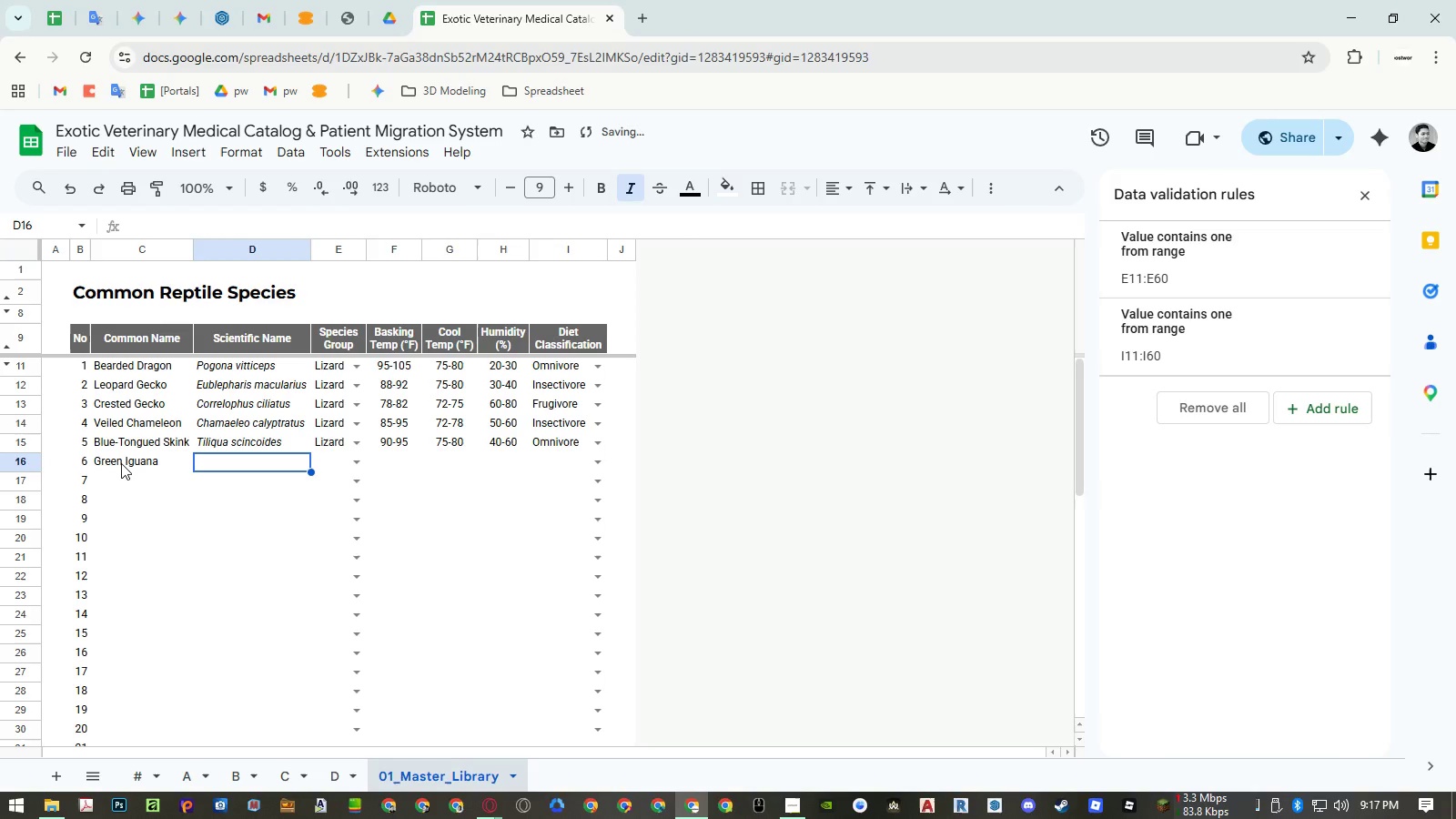 
type(Iguana iguana)
 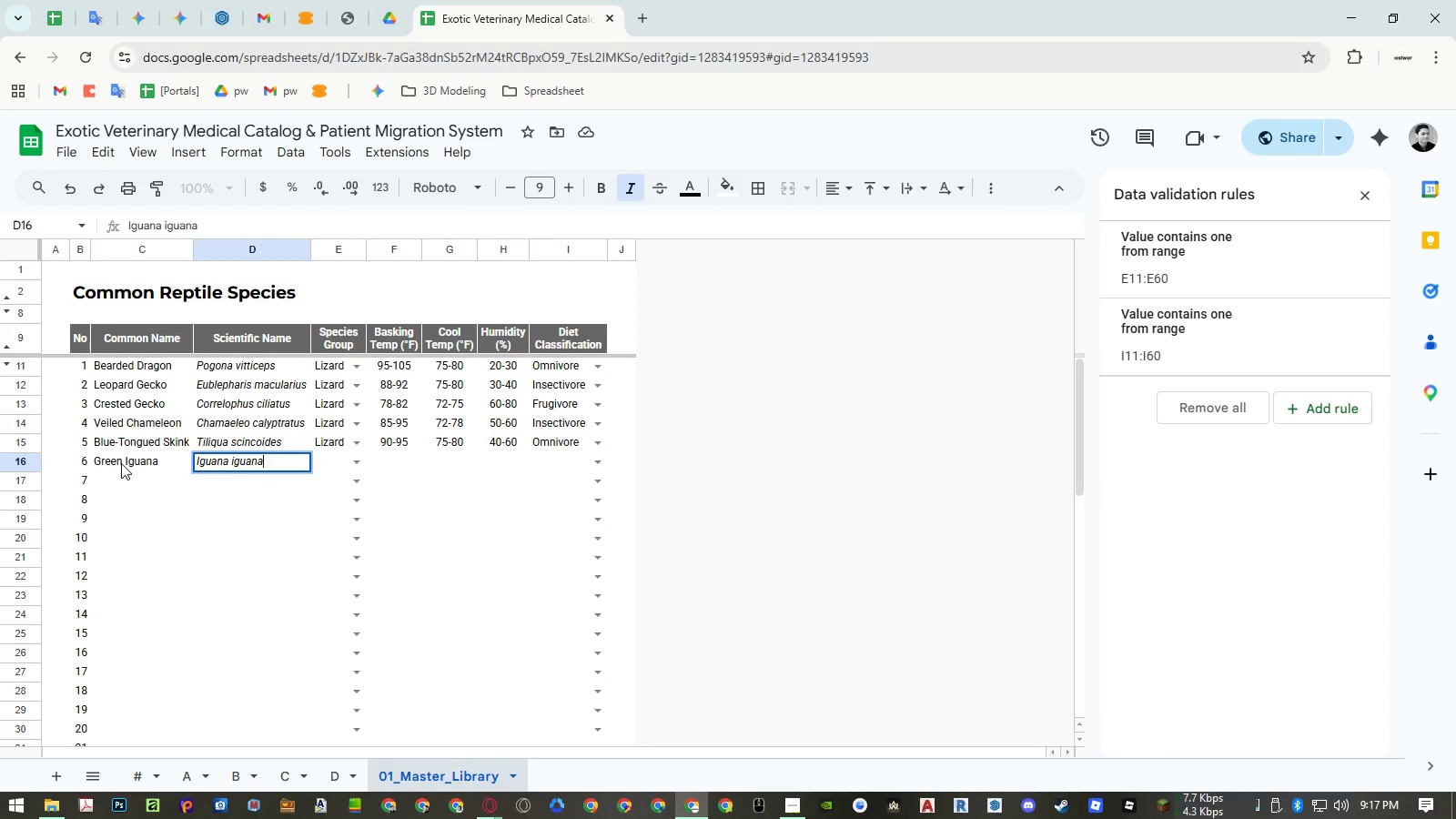 
key(ArrowRight)
 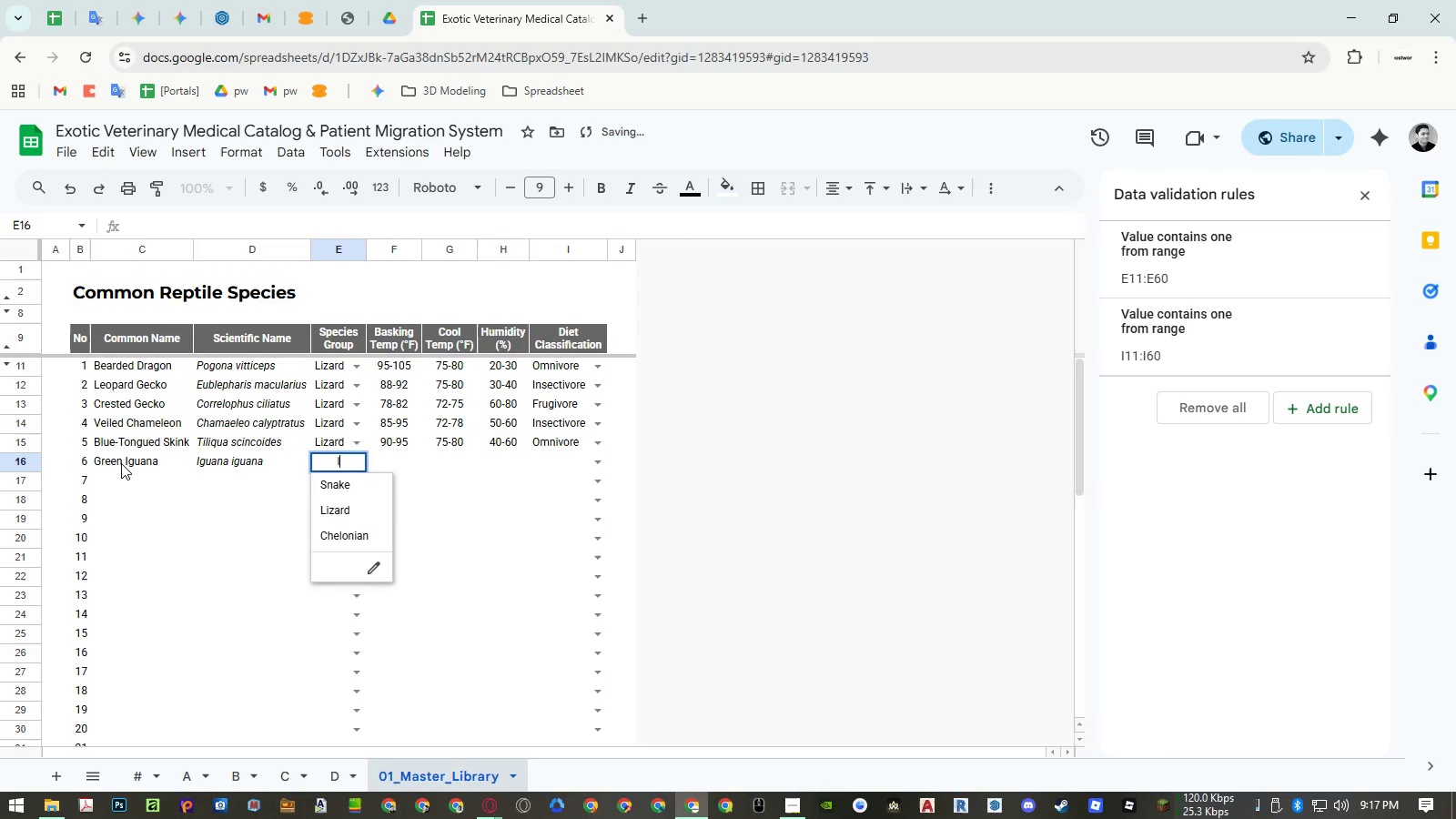 
type(liz)
 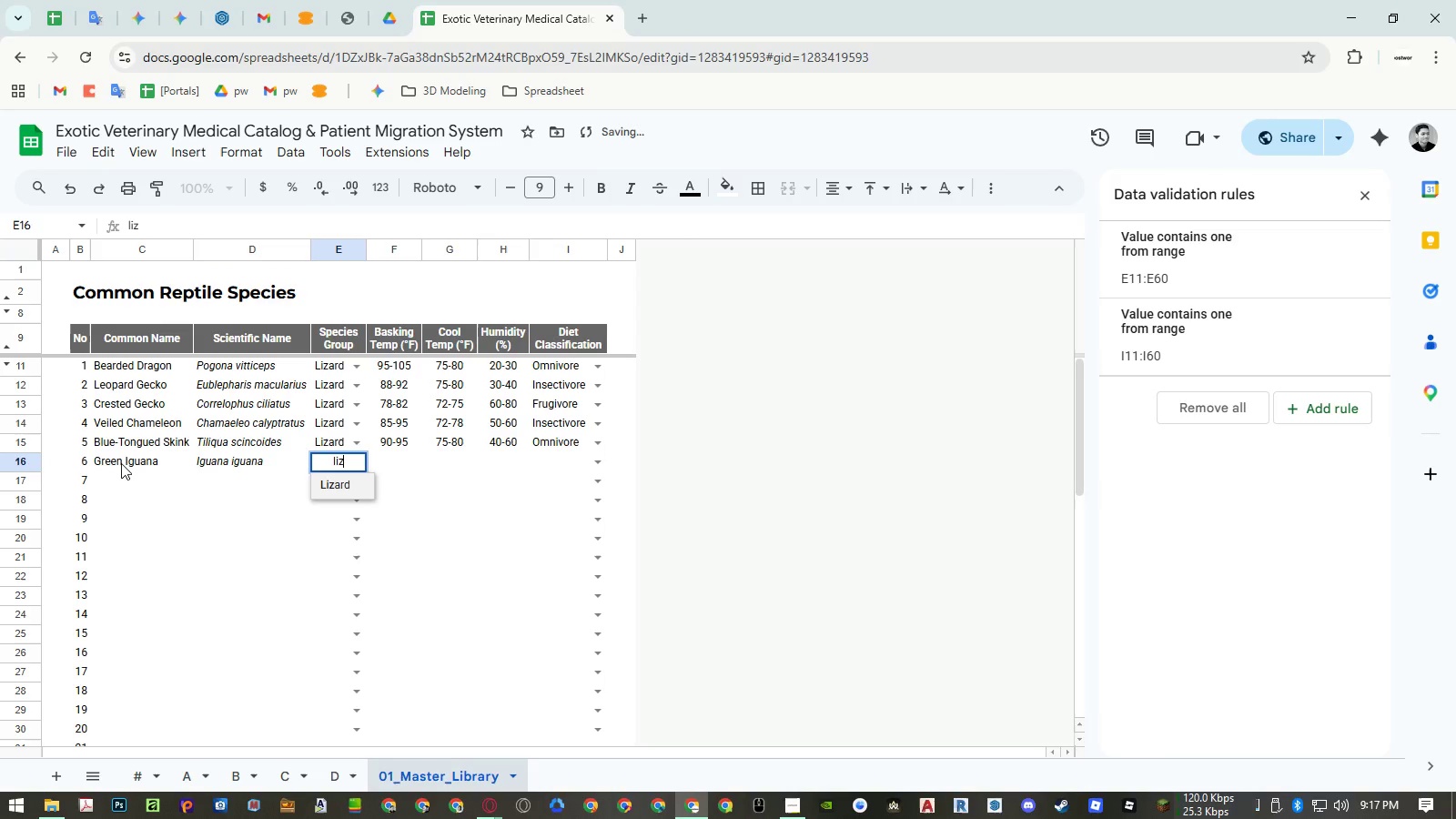 
key(ArrowDown)
 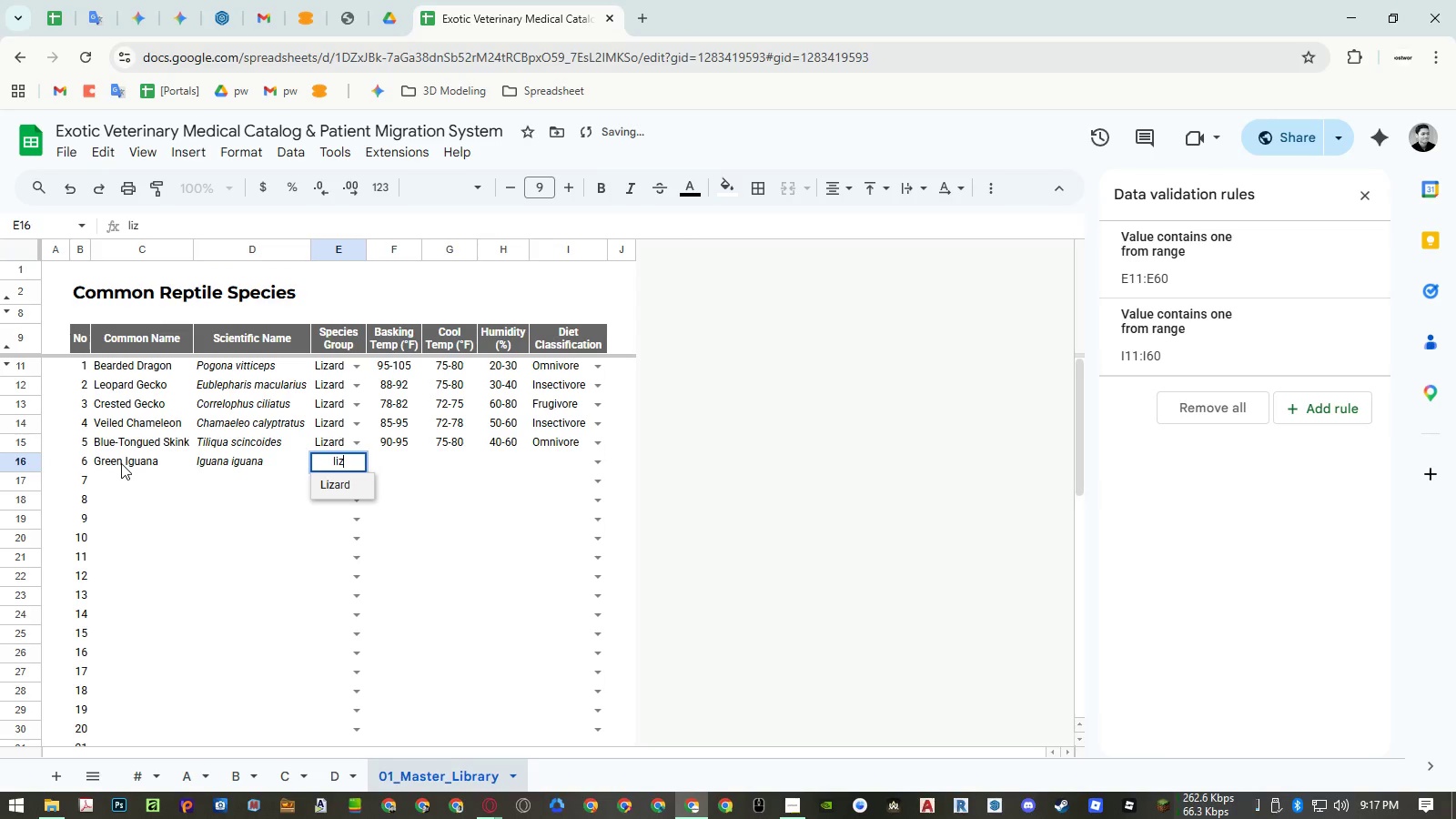 
key(Enter)
 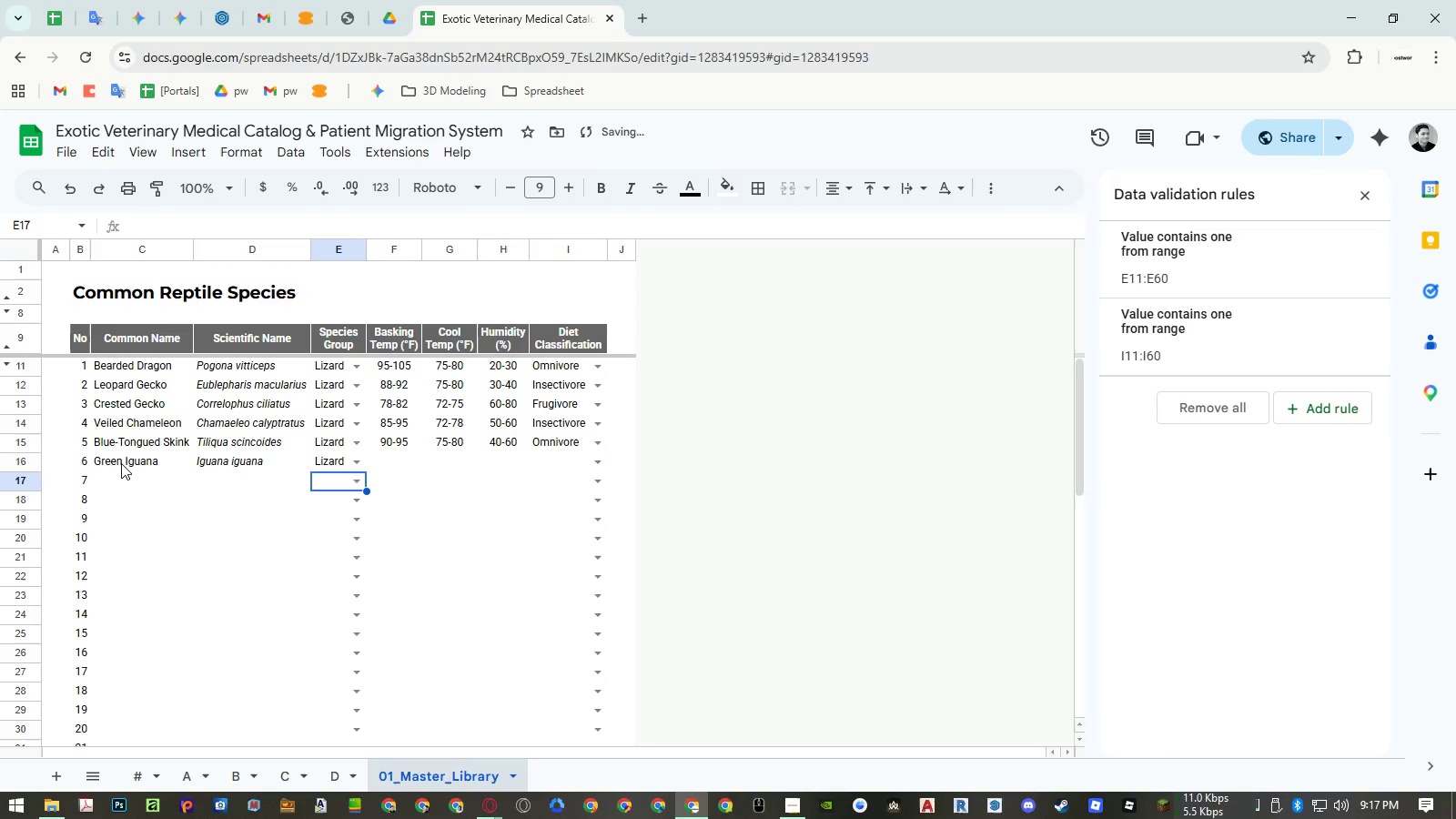 
key(ArrowUp)
 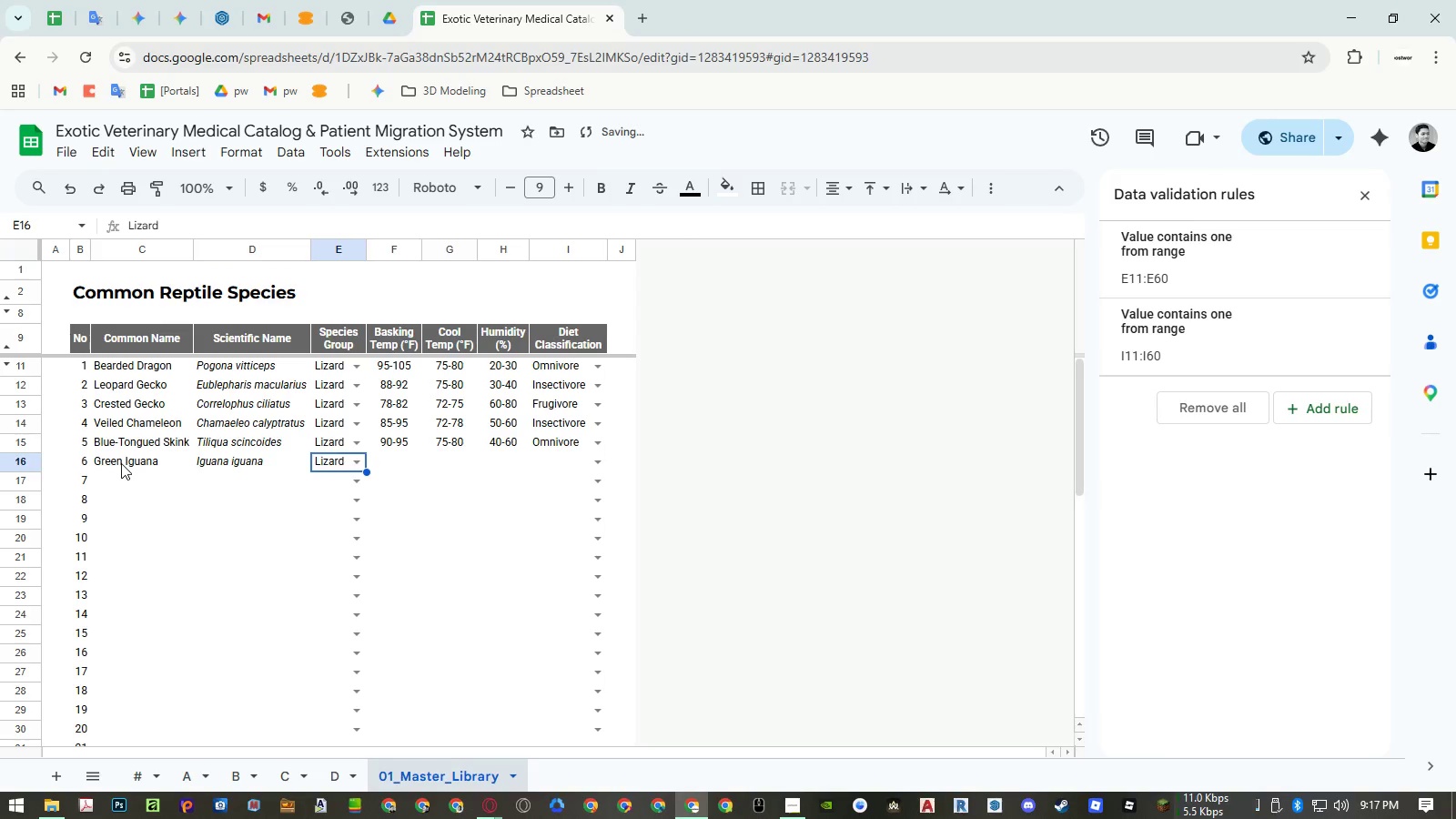 
key(ArrowRight)
 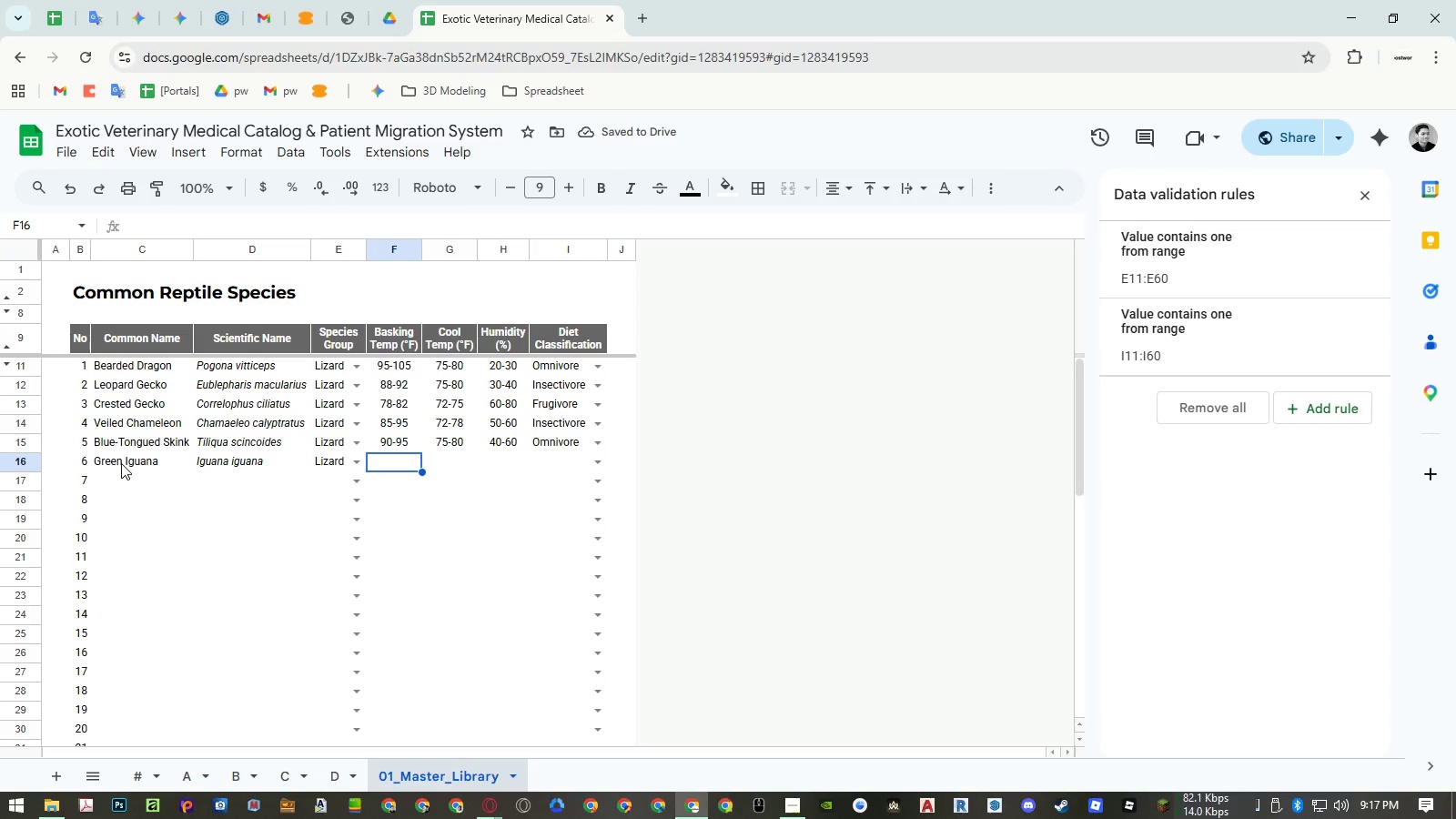 
key(Numpad9)
 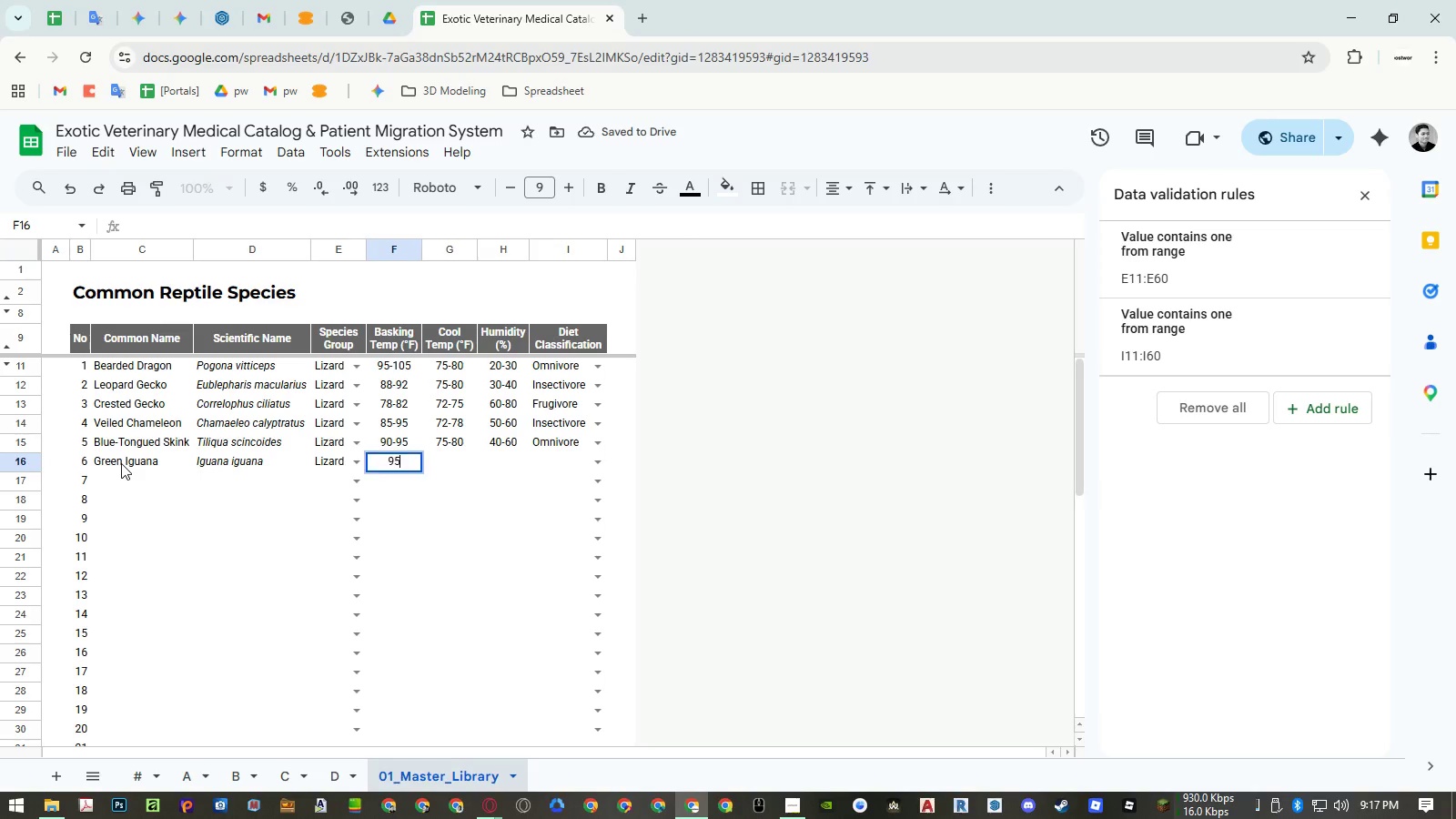 
key(Numpad5)
 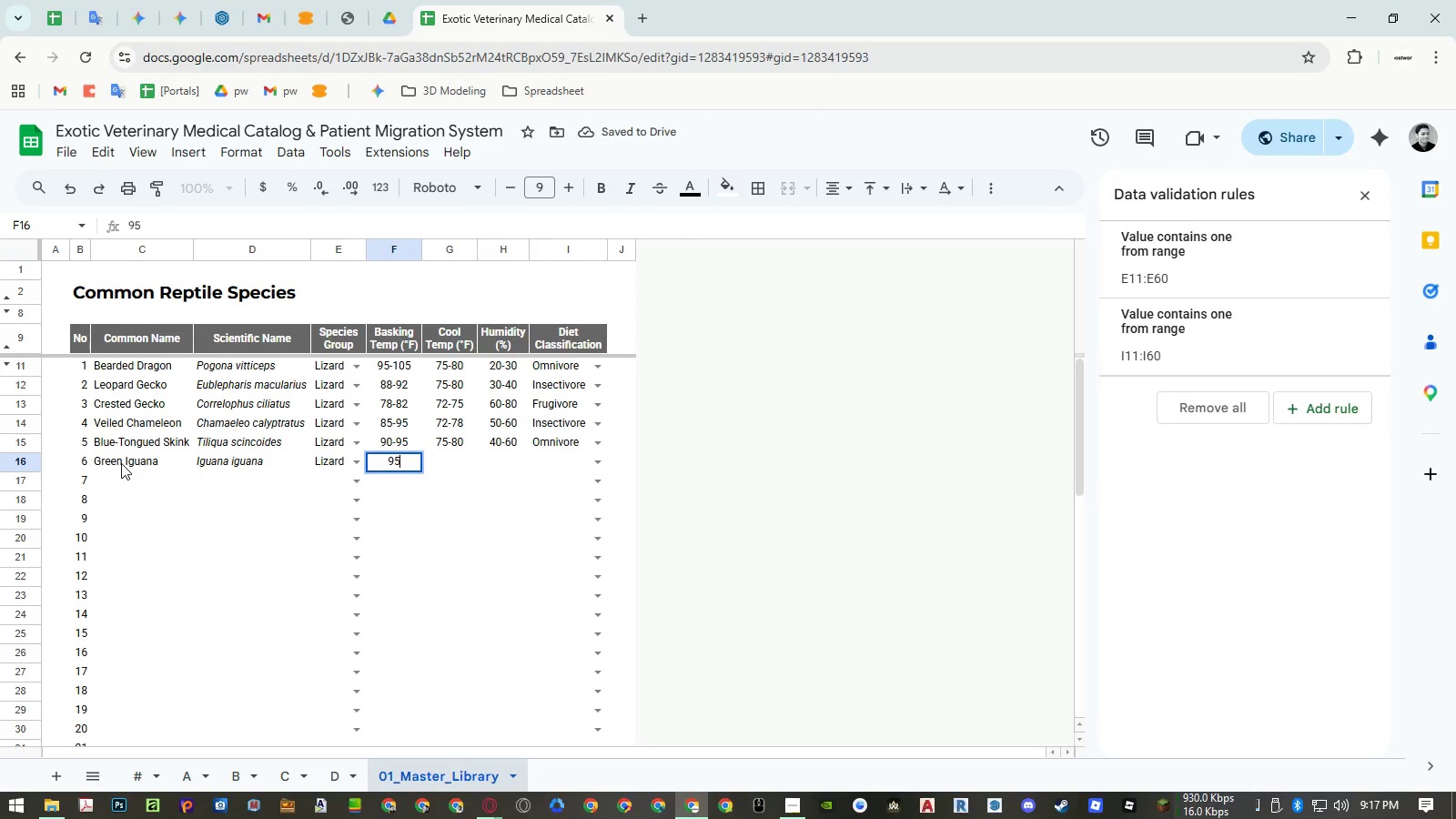 
key(NumpadSubtract)
 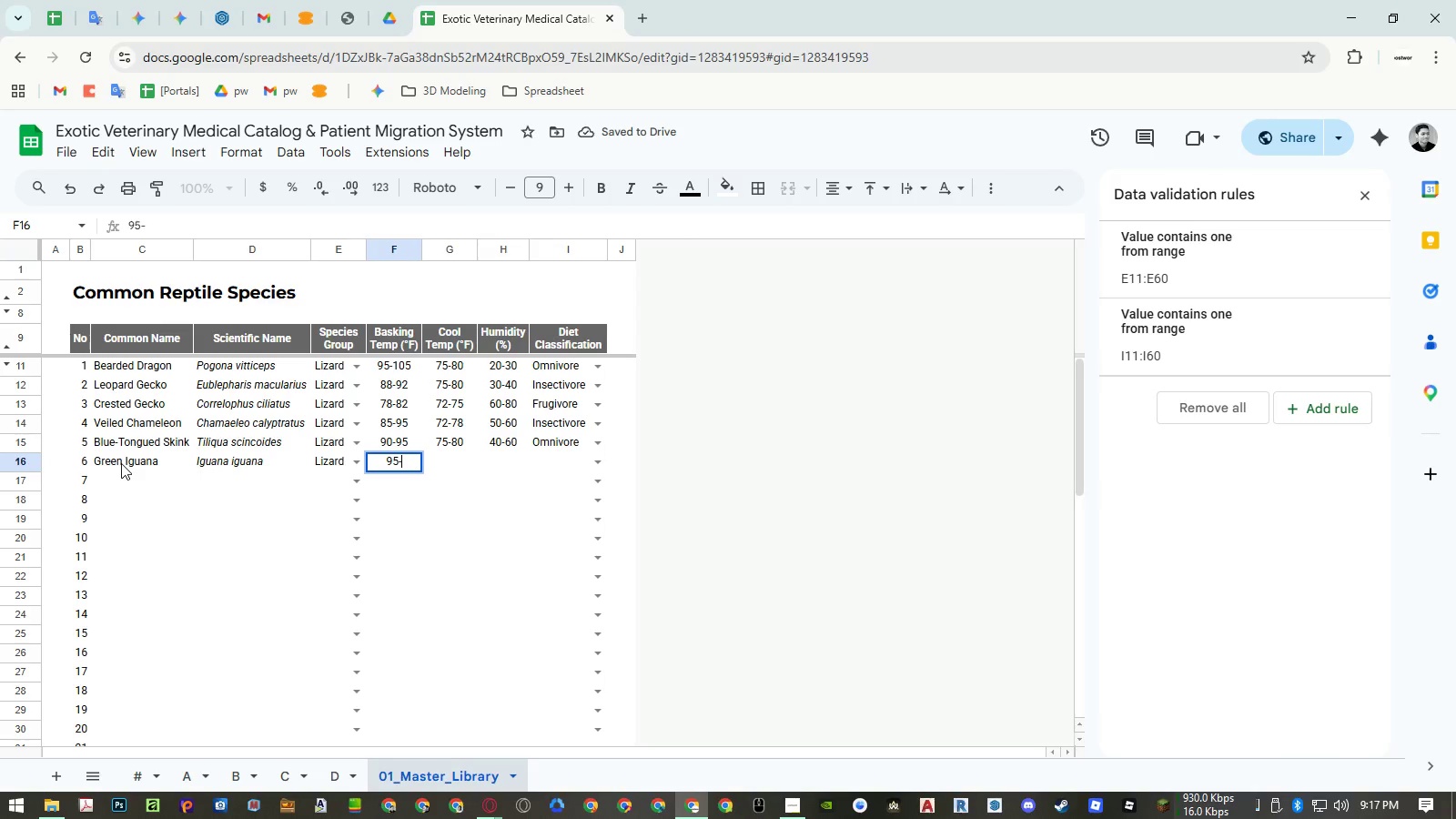 
key(Numpad1)
 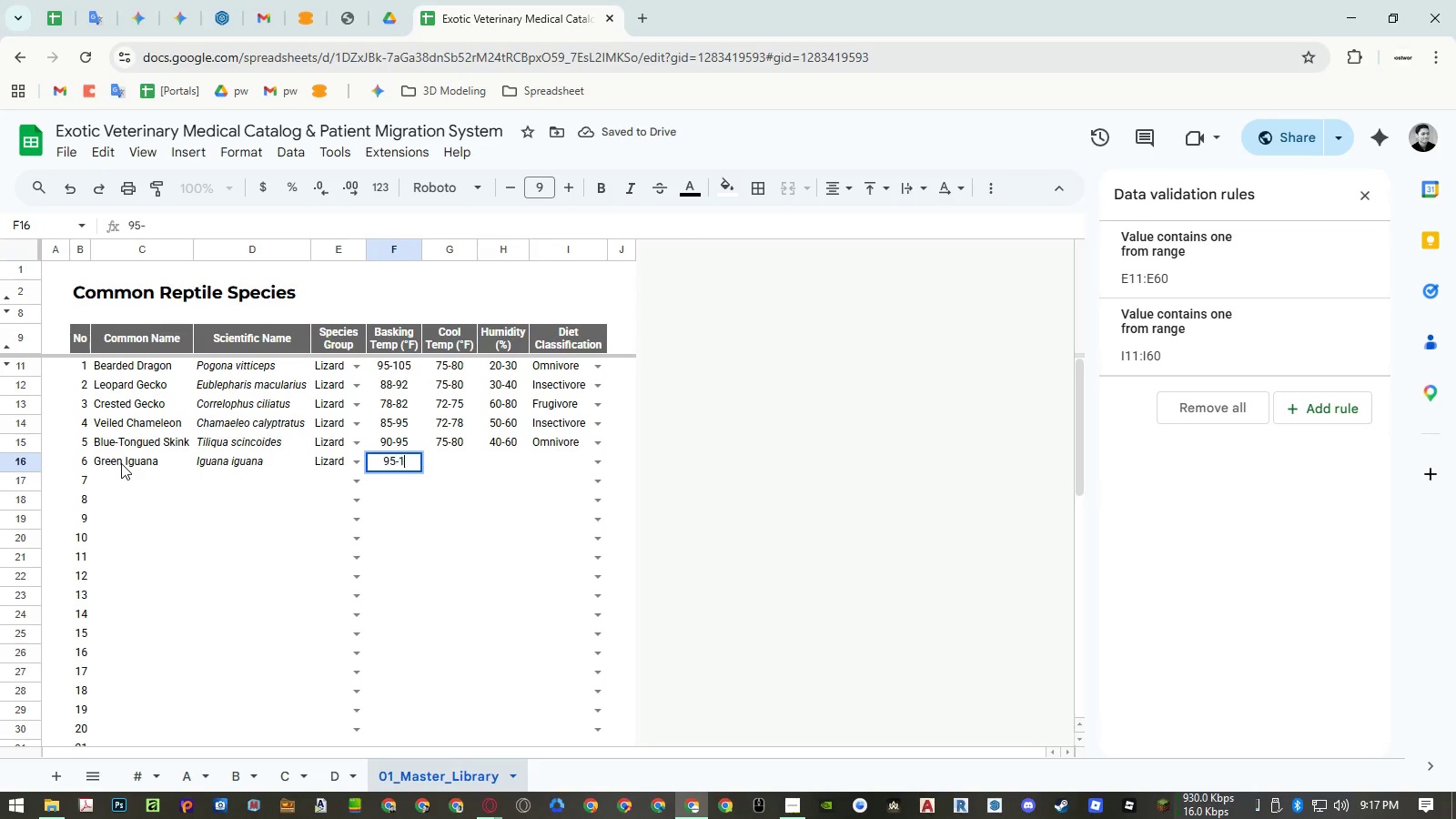 
key(Numpad0)
 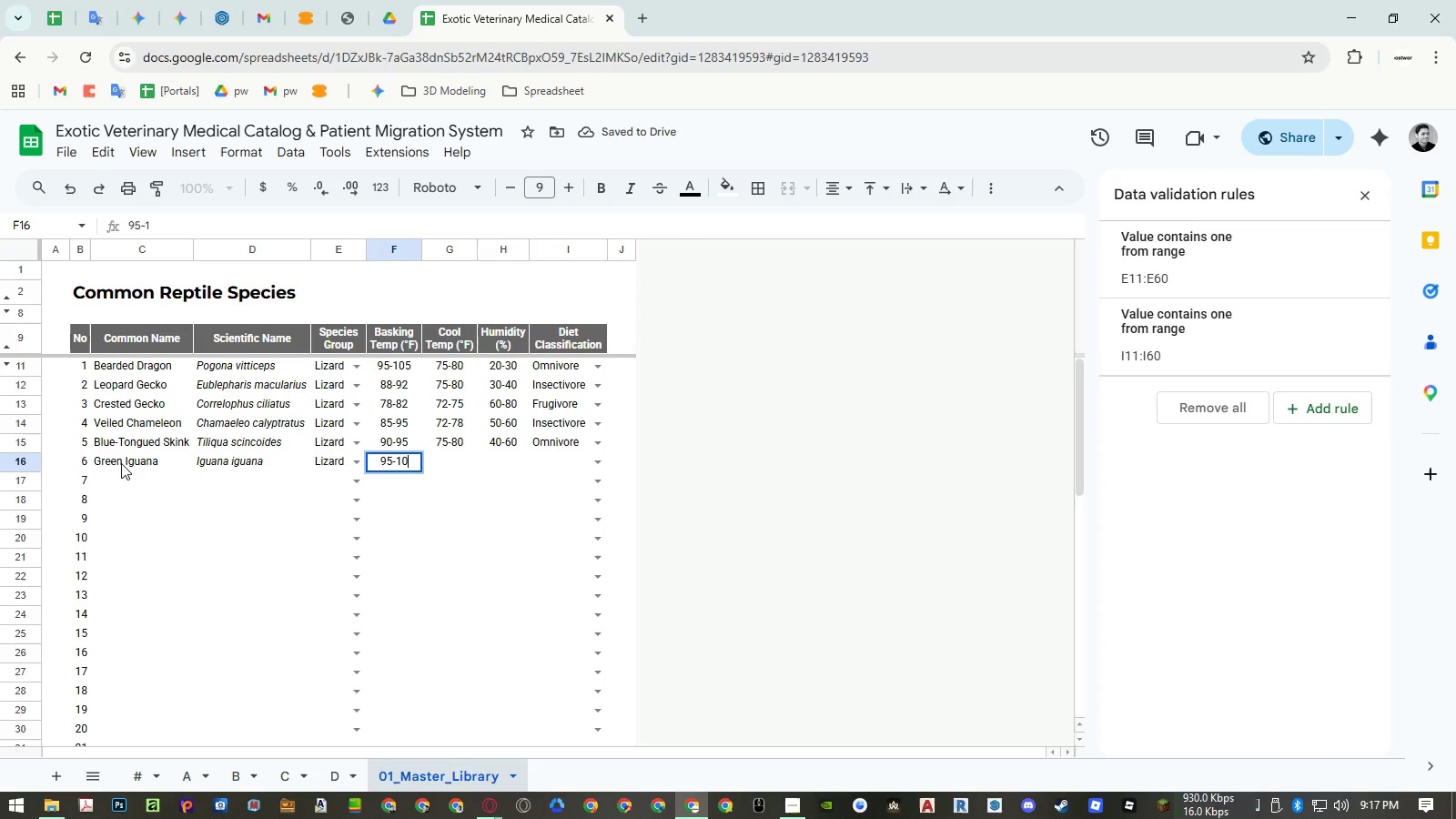 
key(Numpad0)
 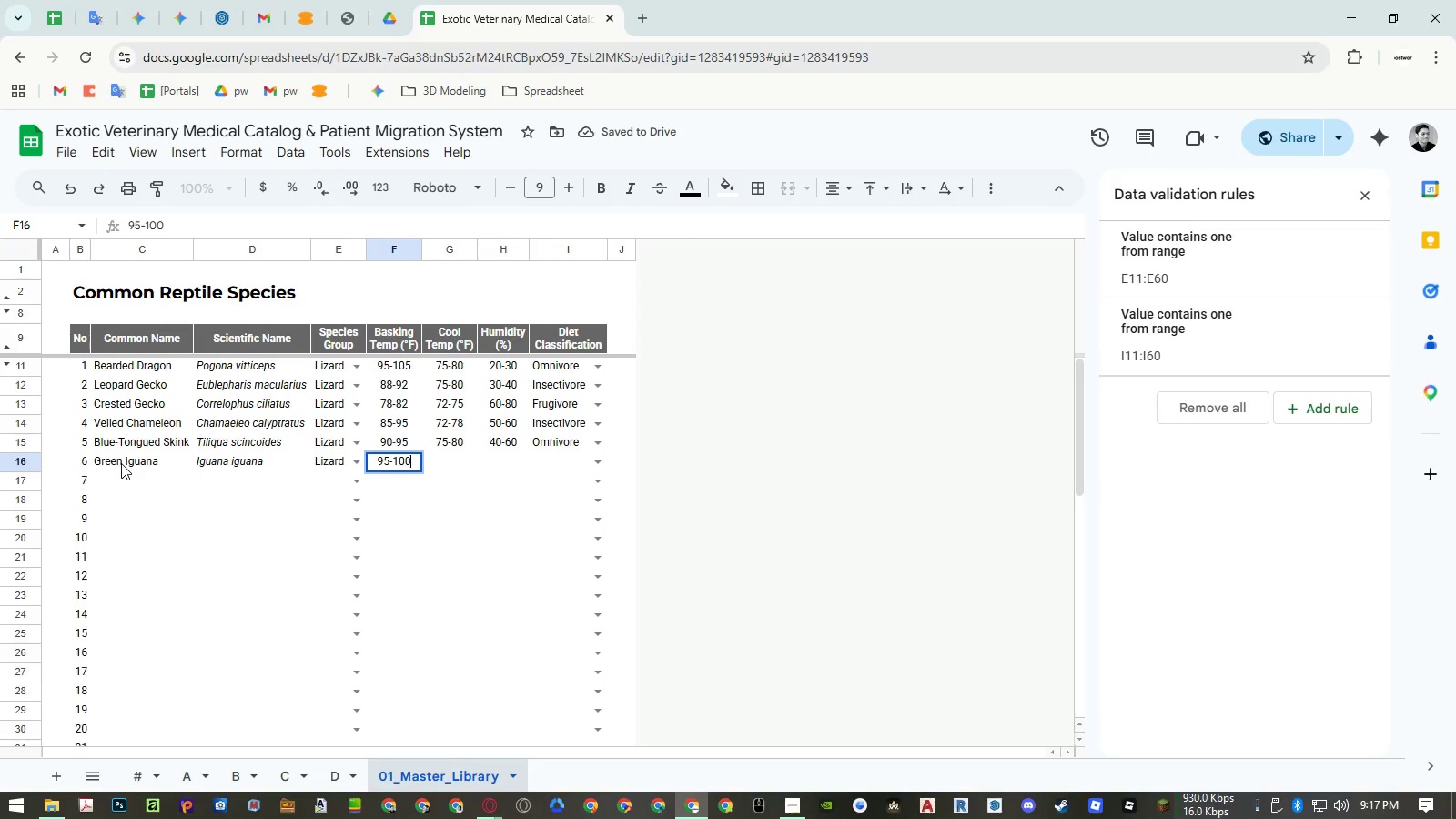 
key(ArrowDown)
 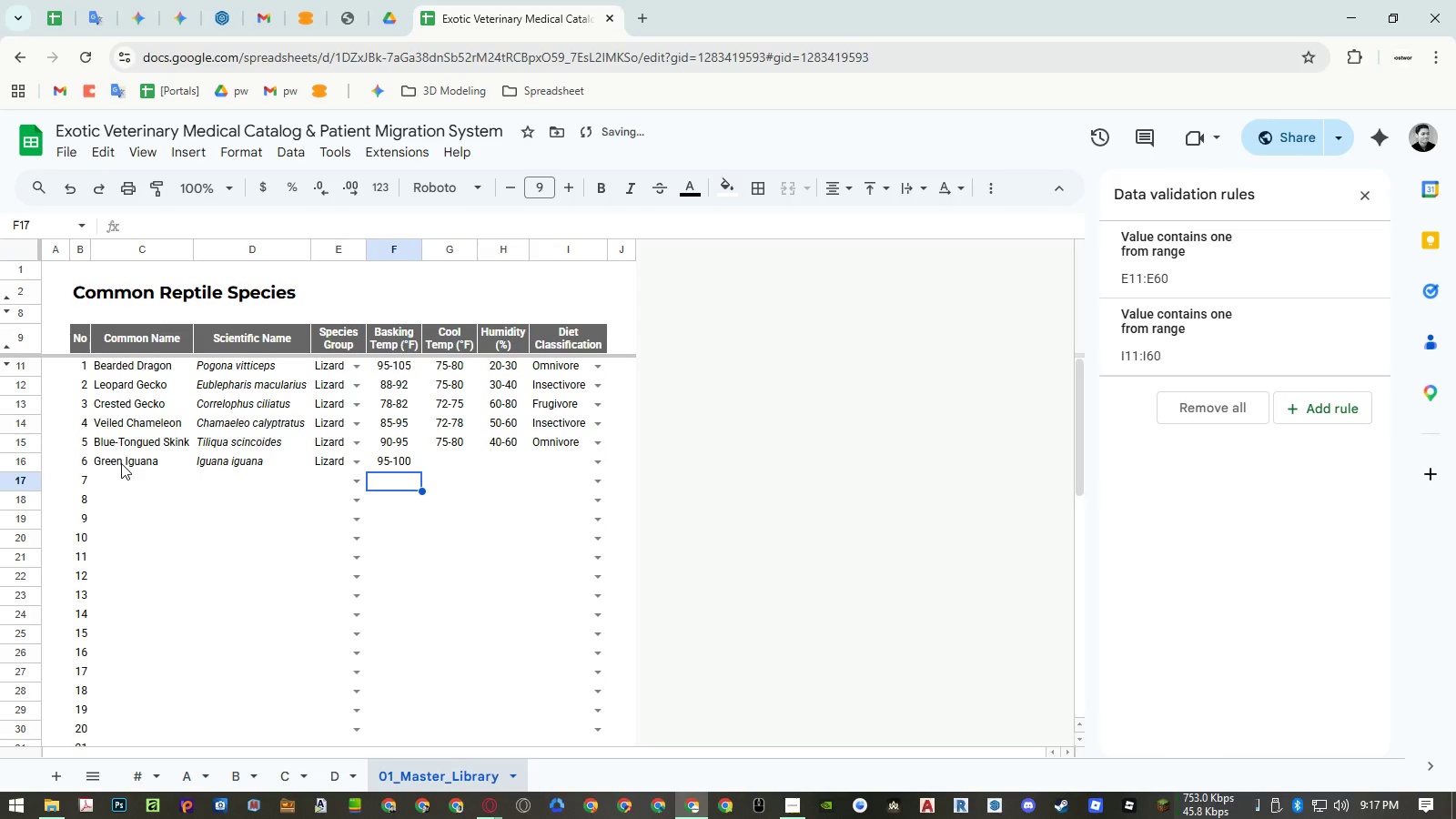 
key(ArrowUp)
 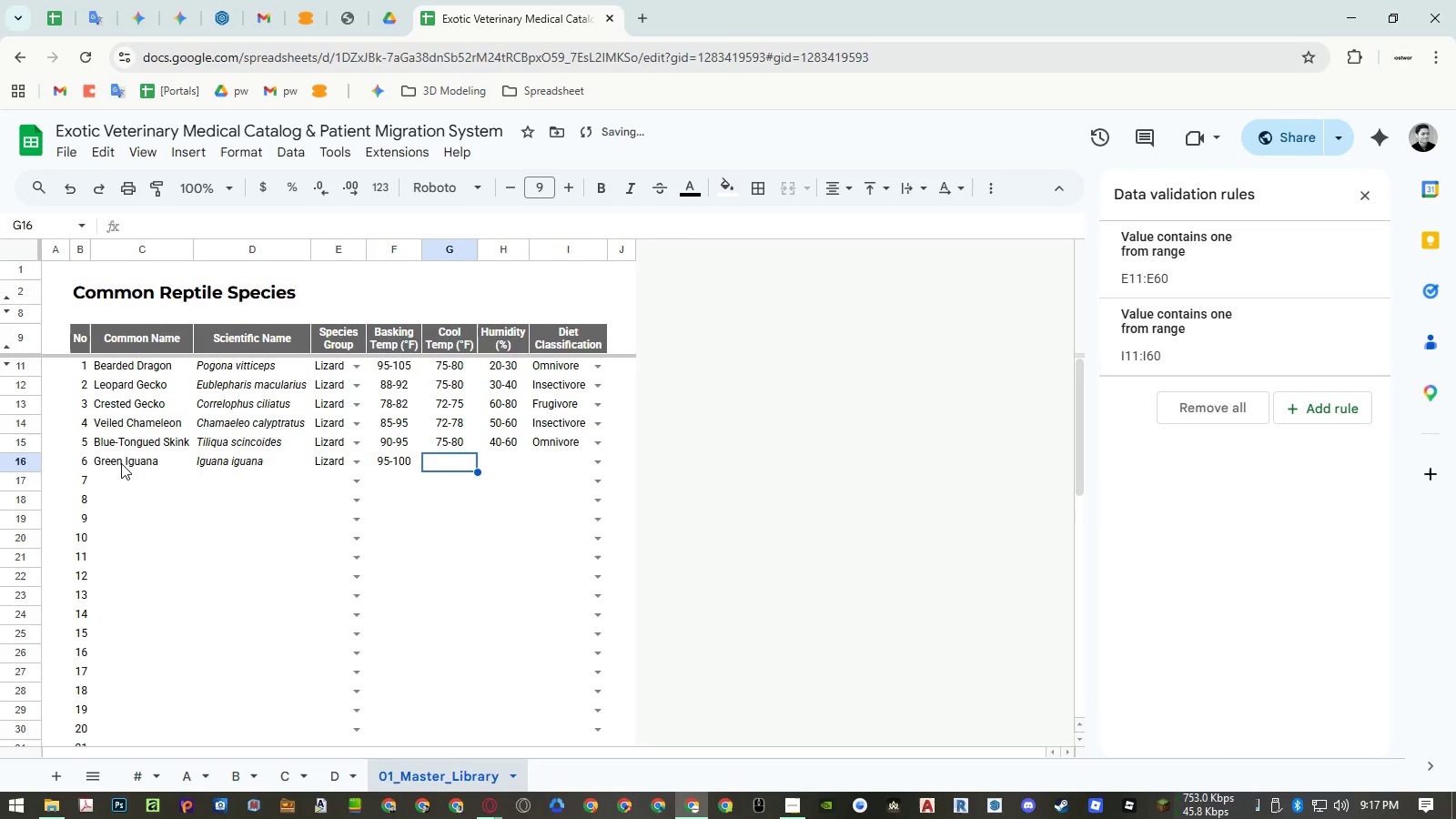 
key(ArrowRight)
 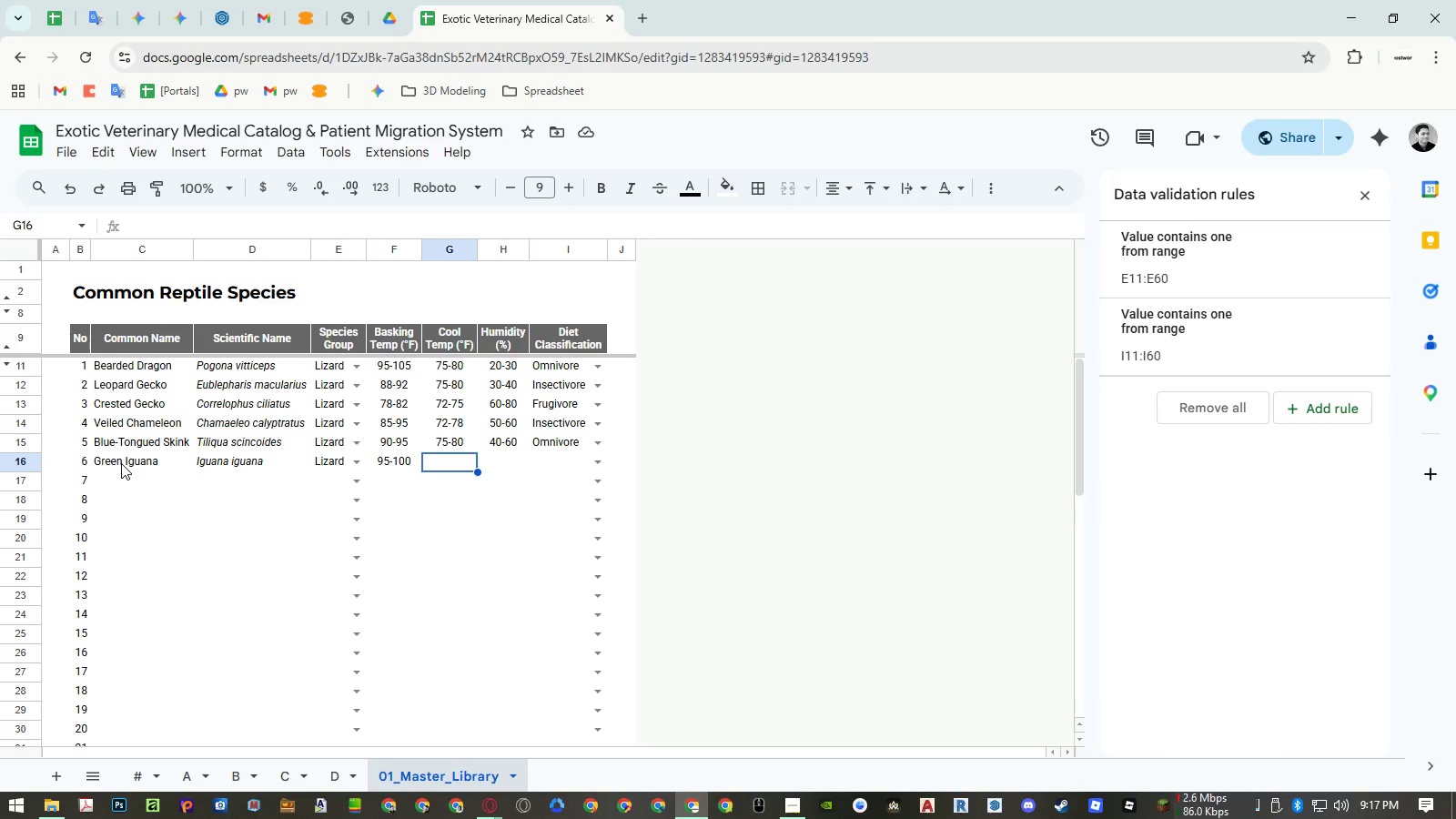 
wait(14.08)
 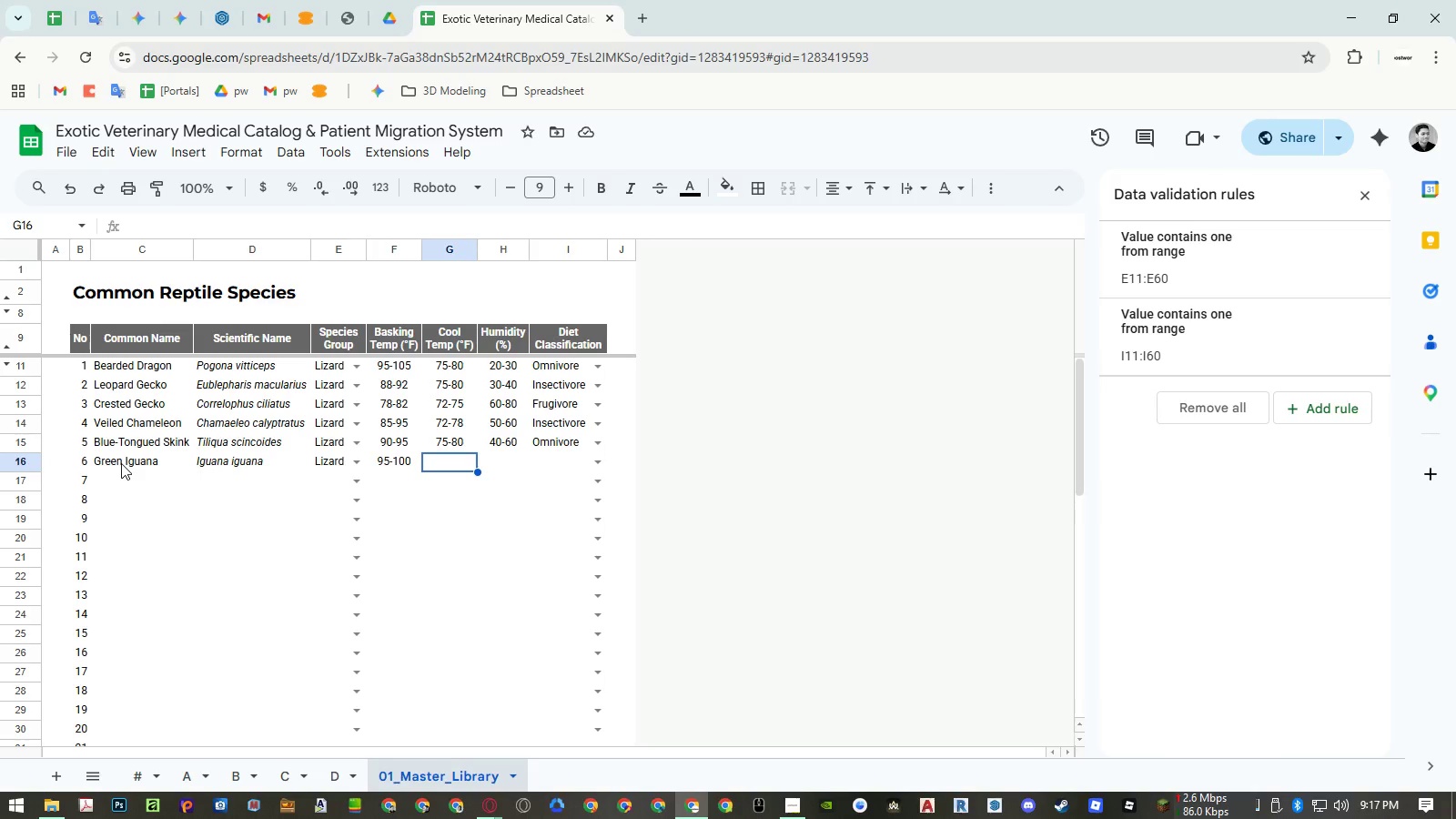 
key(Numpad8)
 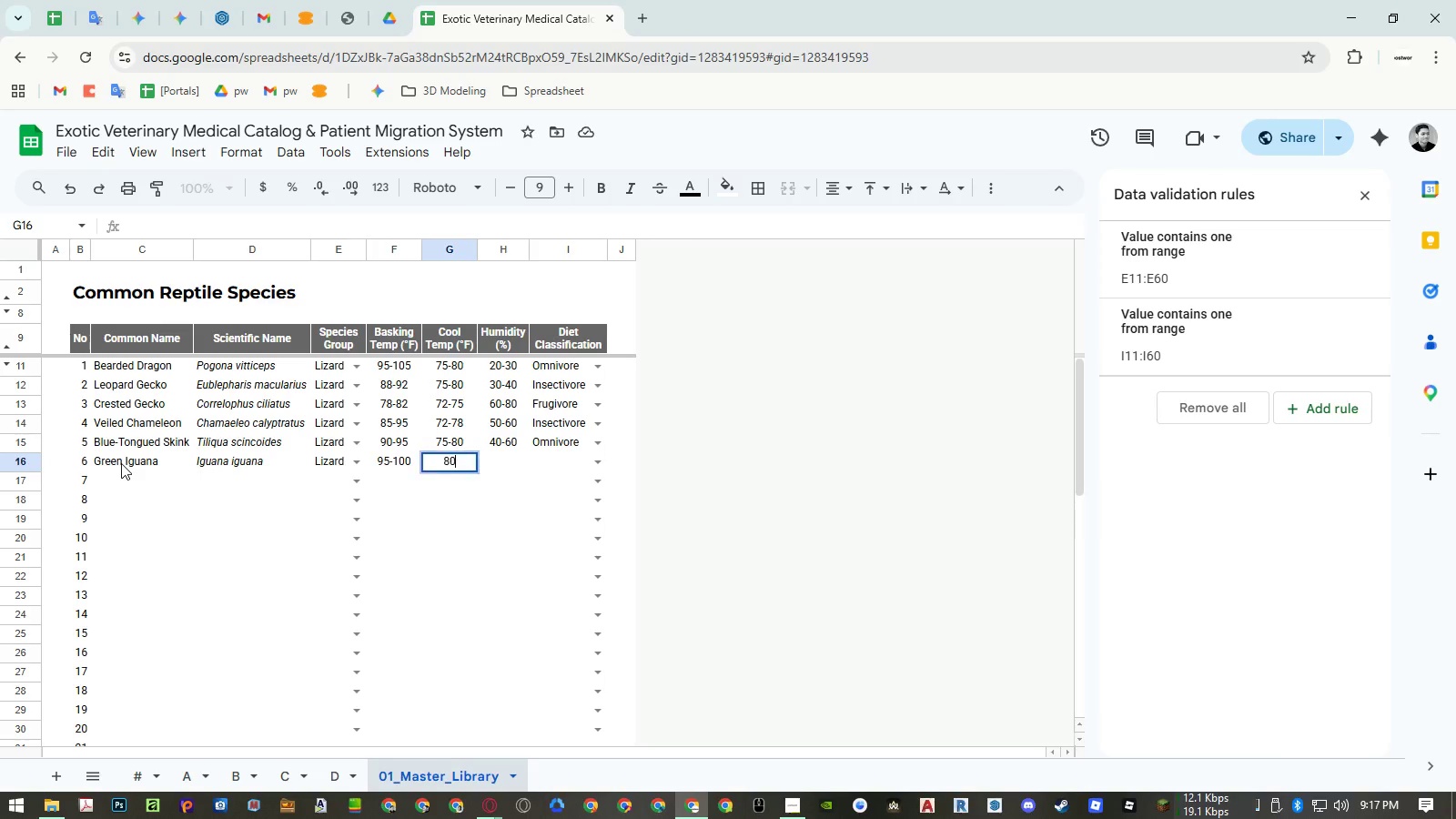 
key(Numpad0)
 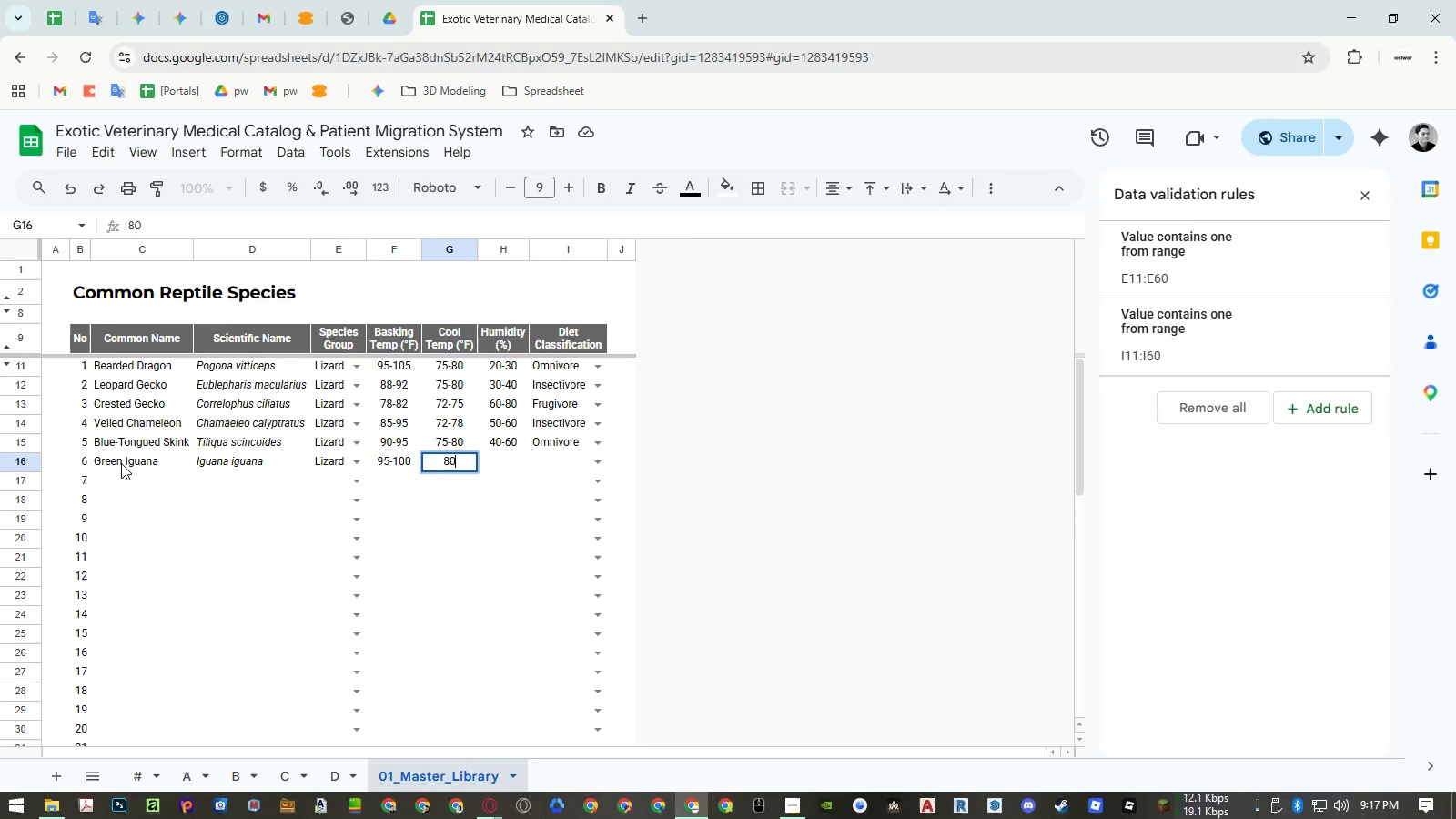 
key(NumpadSubtract)
 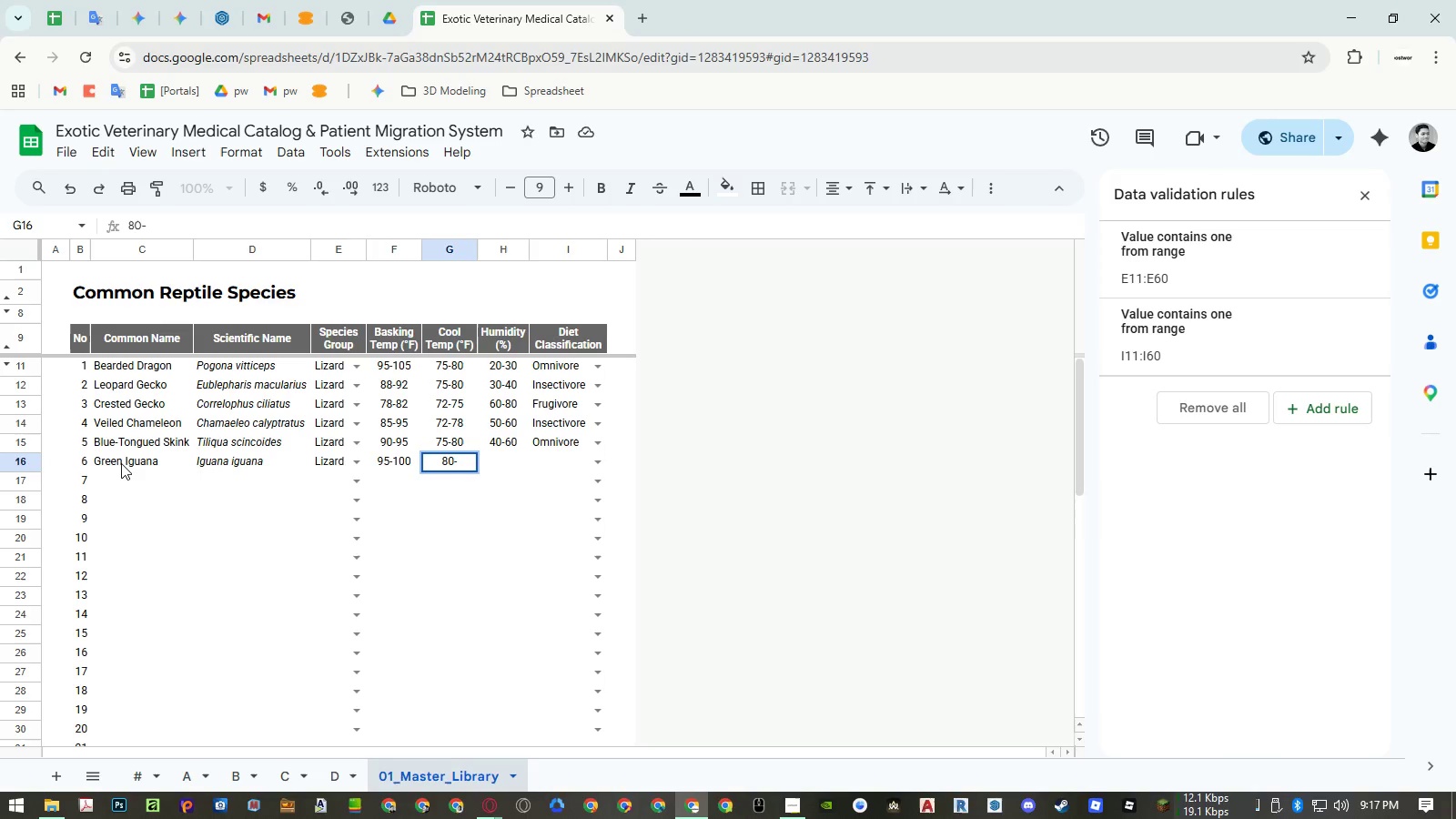 
key(Numpad8)
 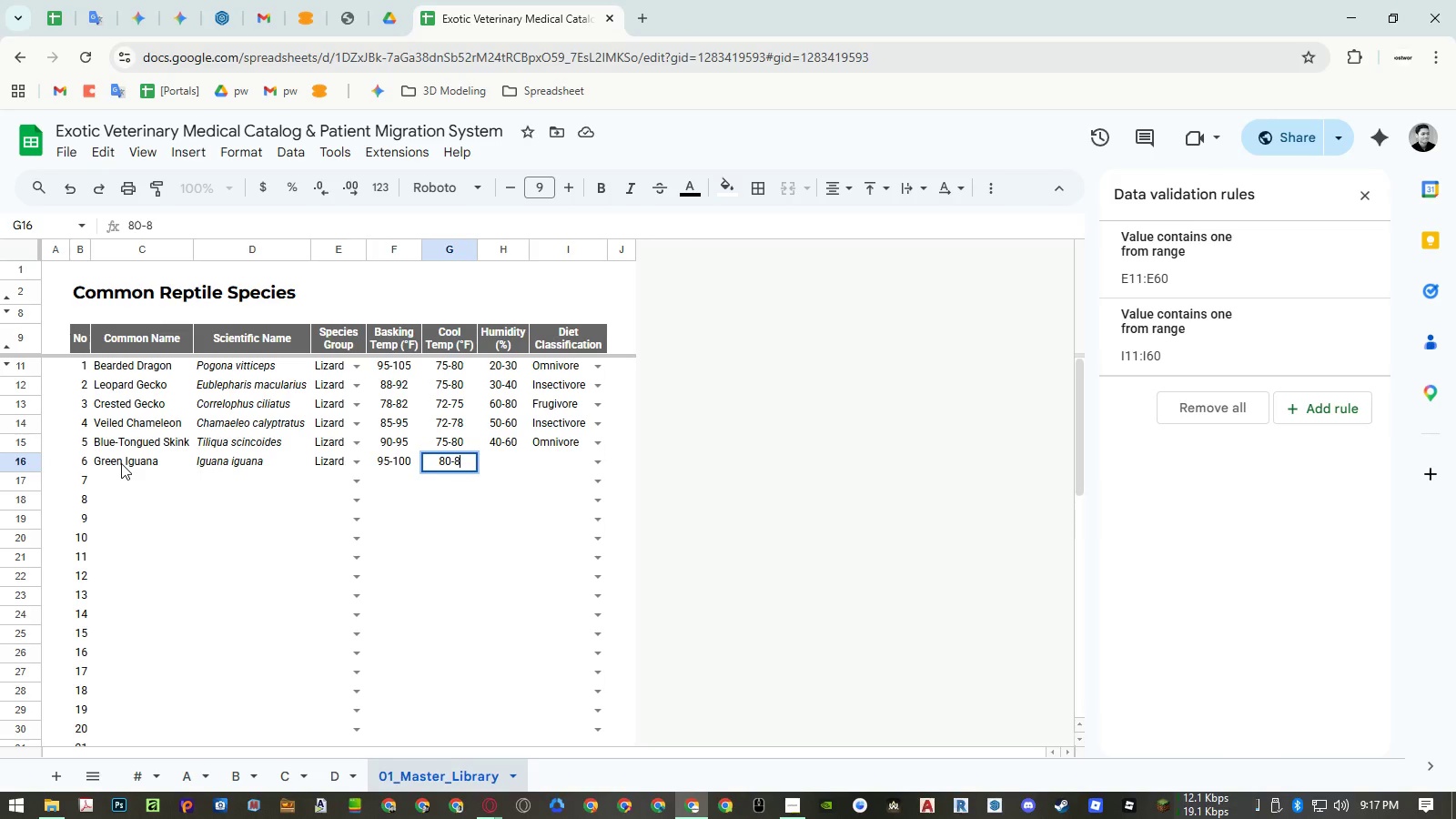 
key(Numpad5)
 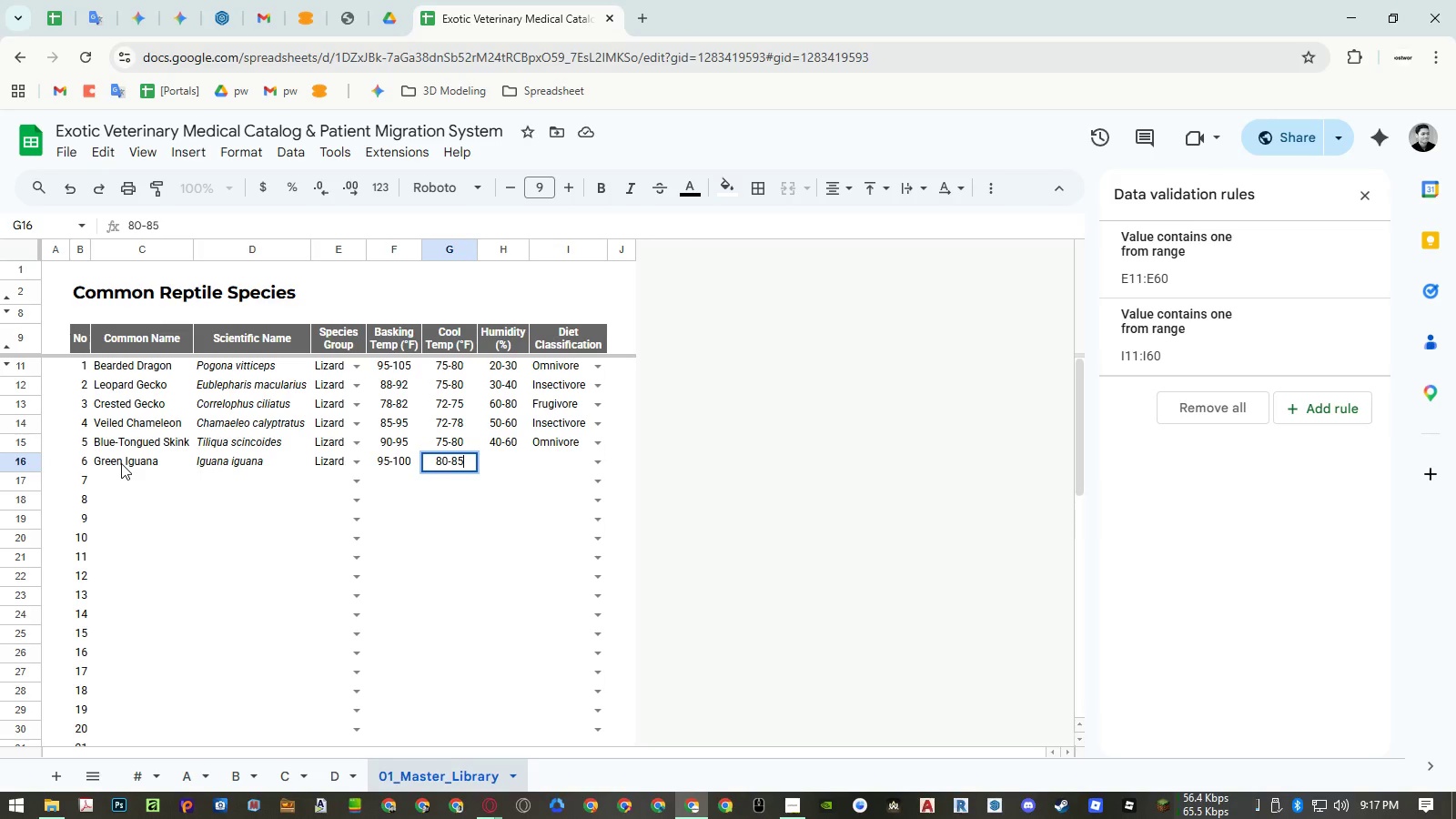 
key(NumpadEnter)
 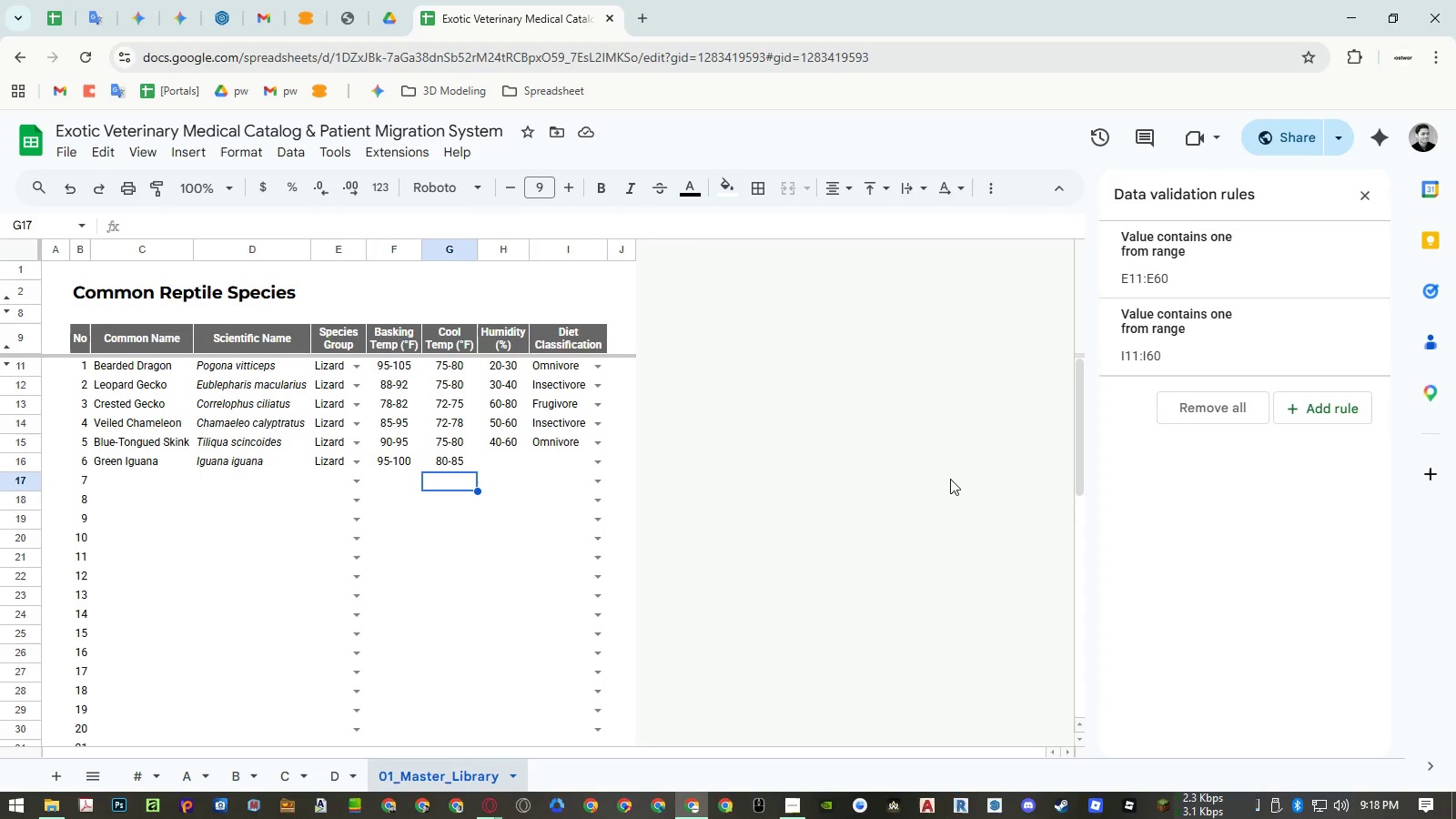 
wait(18.39)
 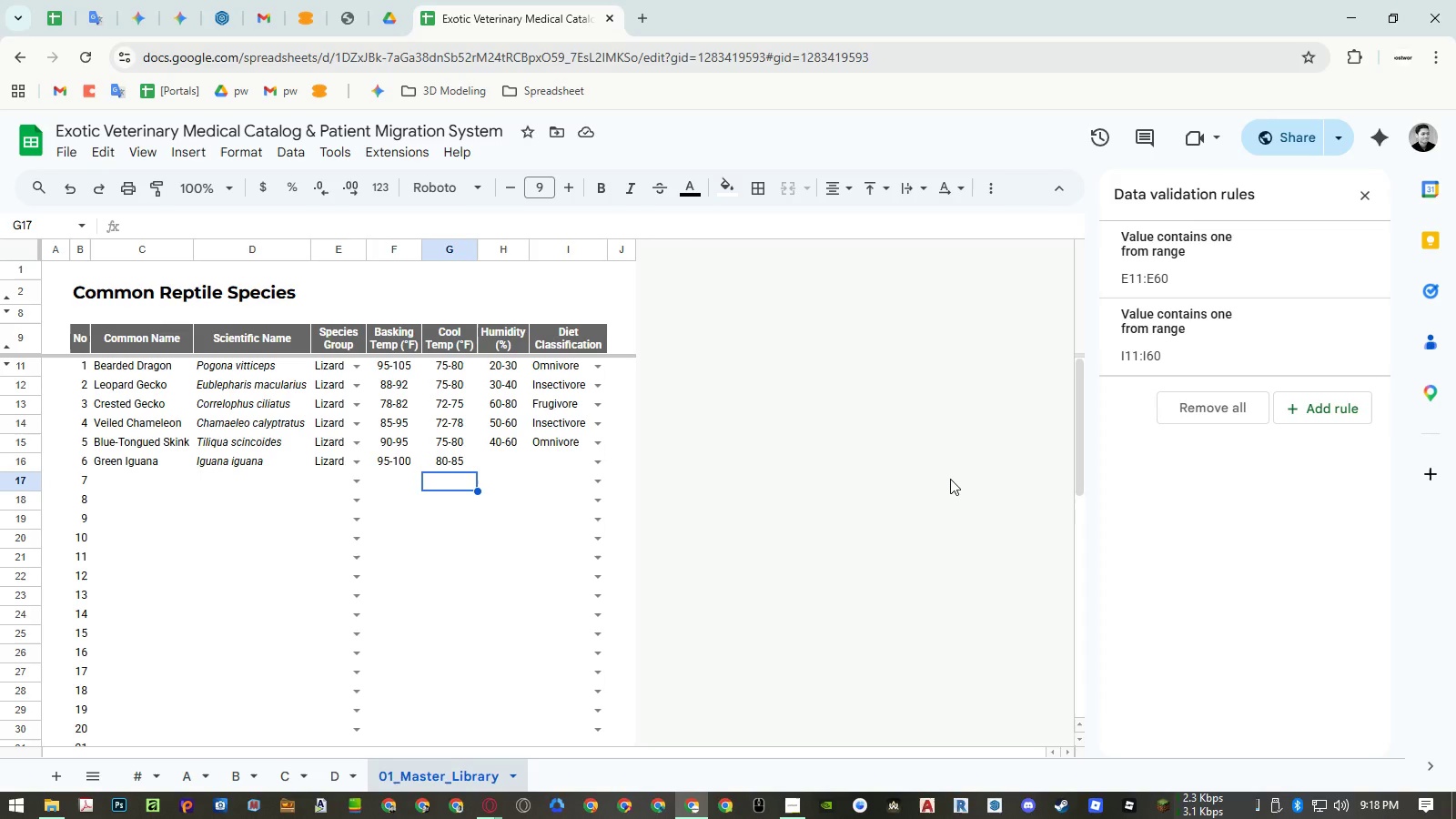 
key(ArrowUp)
 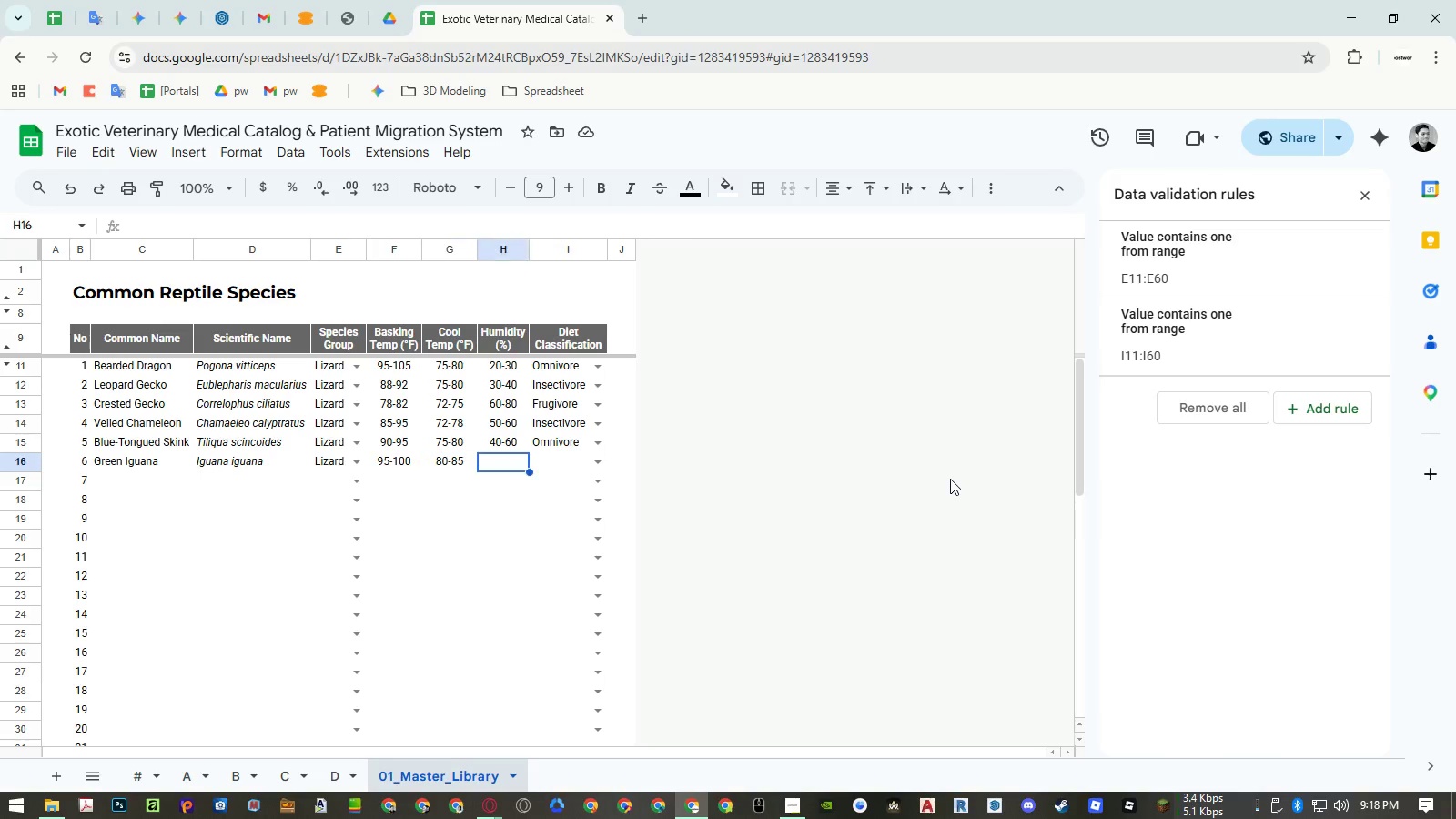 
key(ArrowRight)
 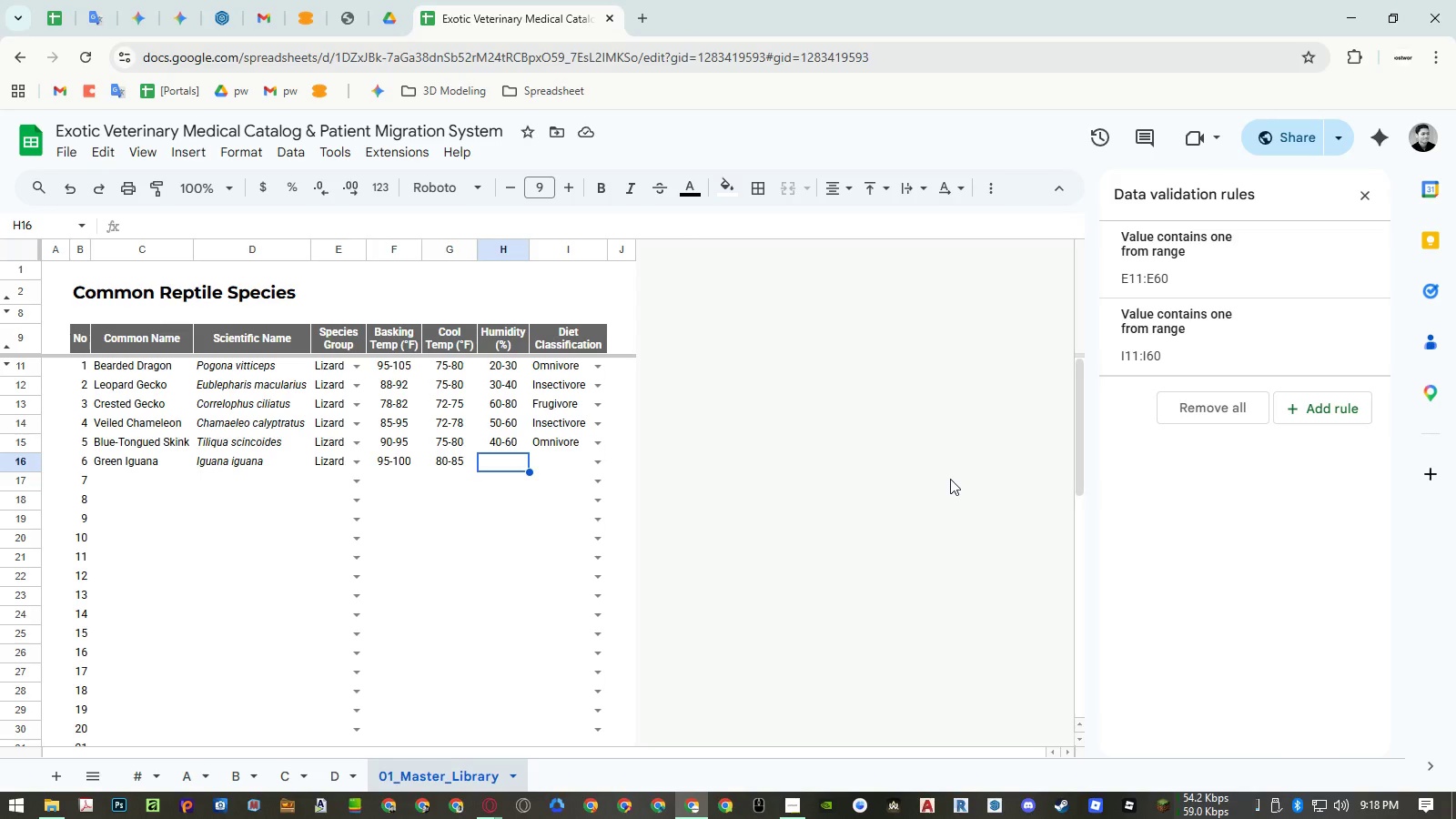 
key(Numpad7)
 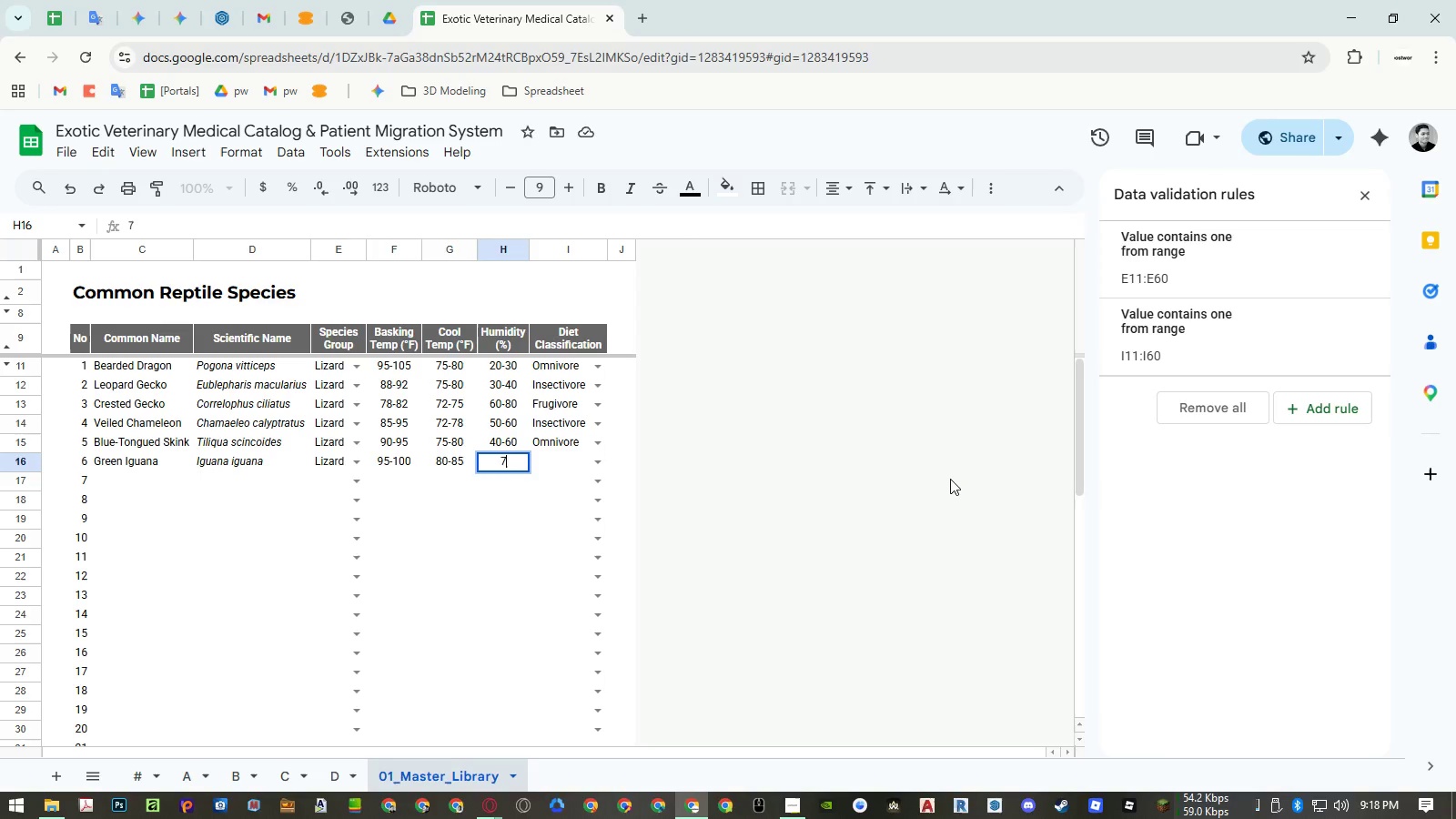 
key(Numpad0)
 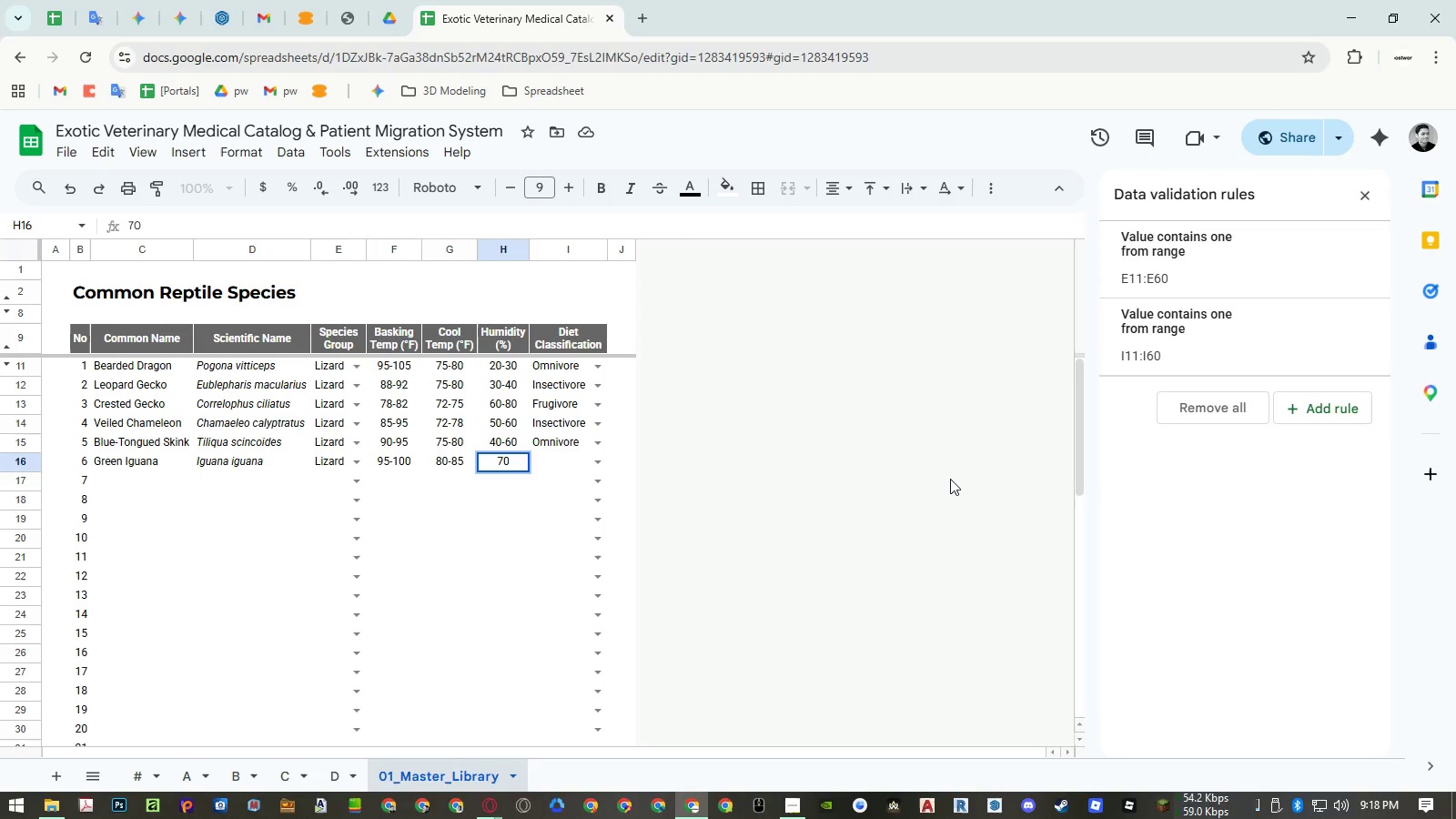 
key(NumpadSubtract)
 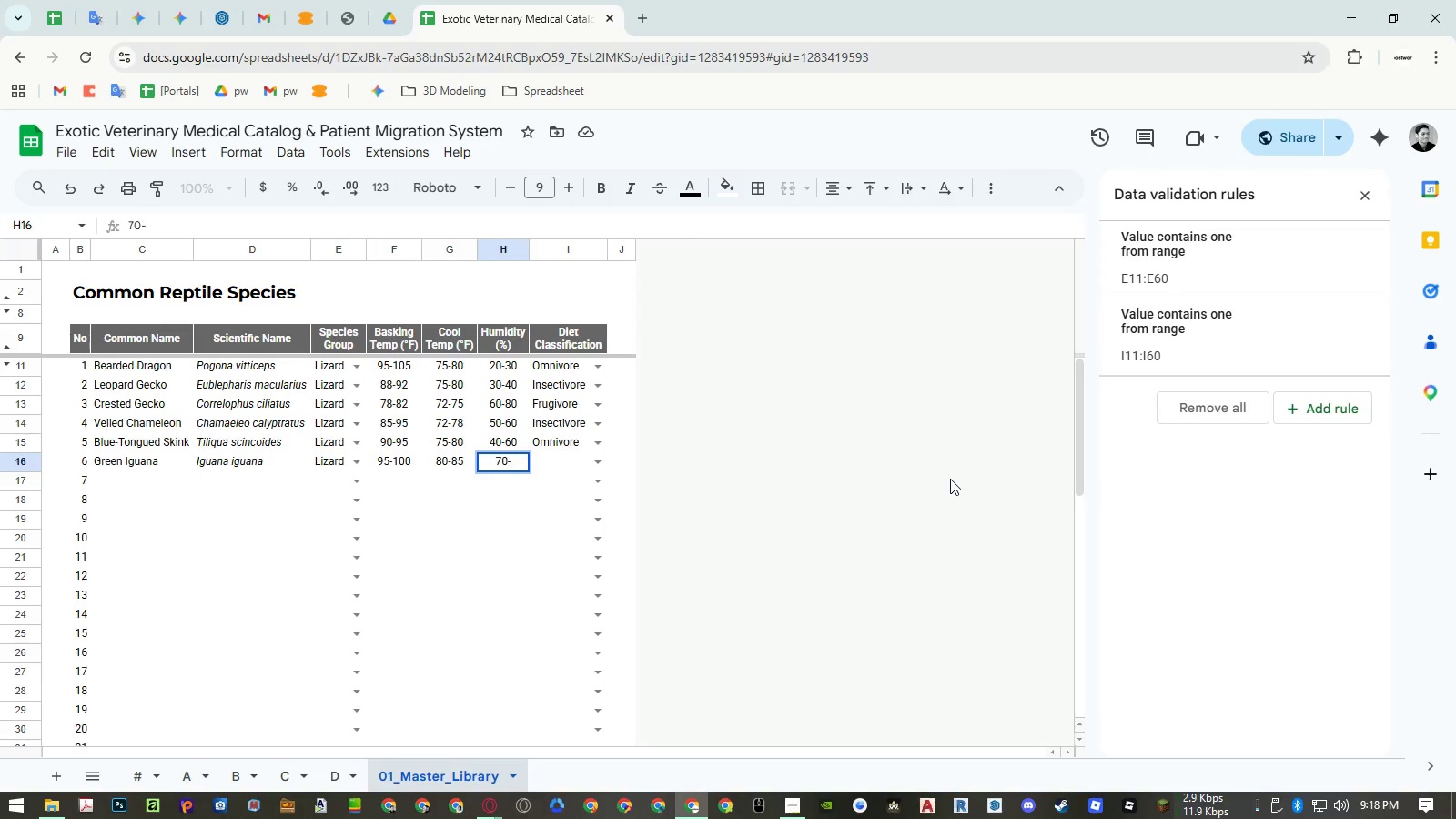 
key(Numpad8)
 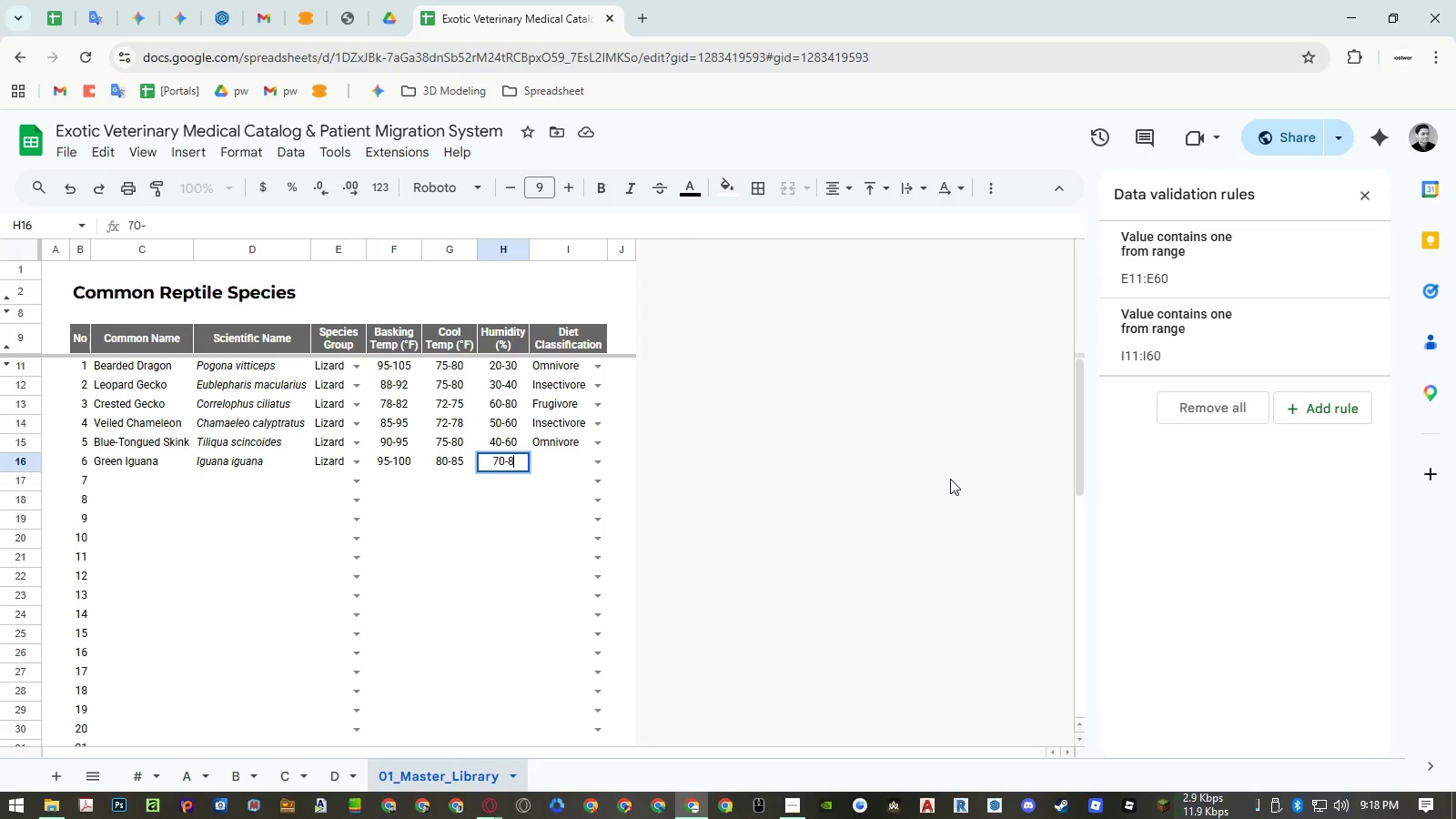 
key(Numpad0)
 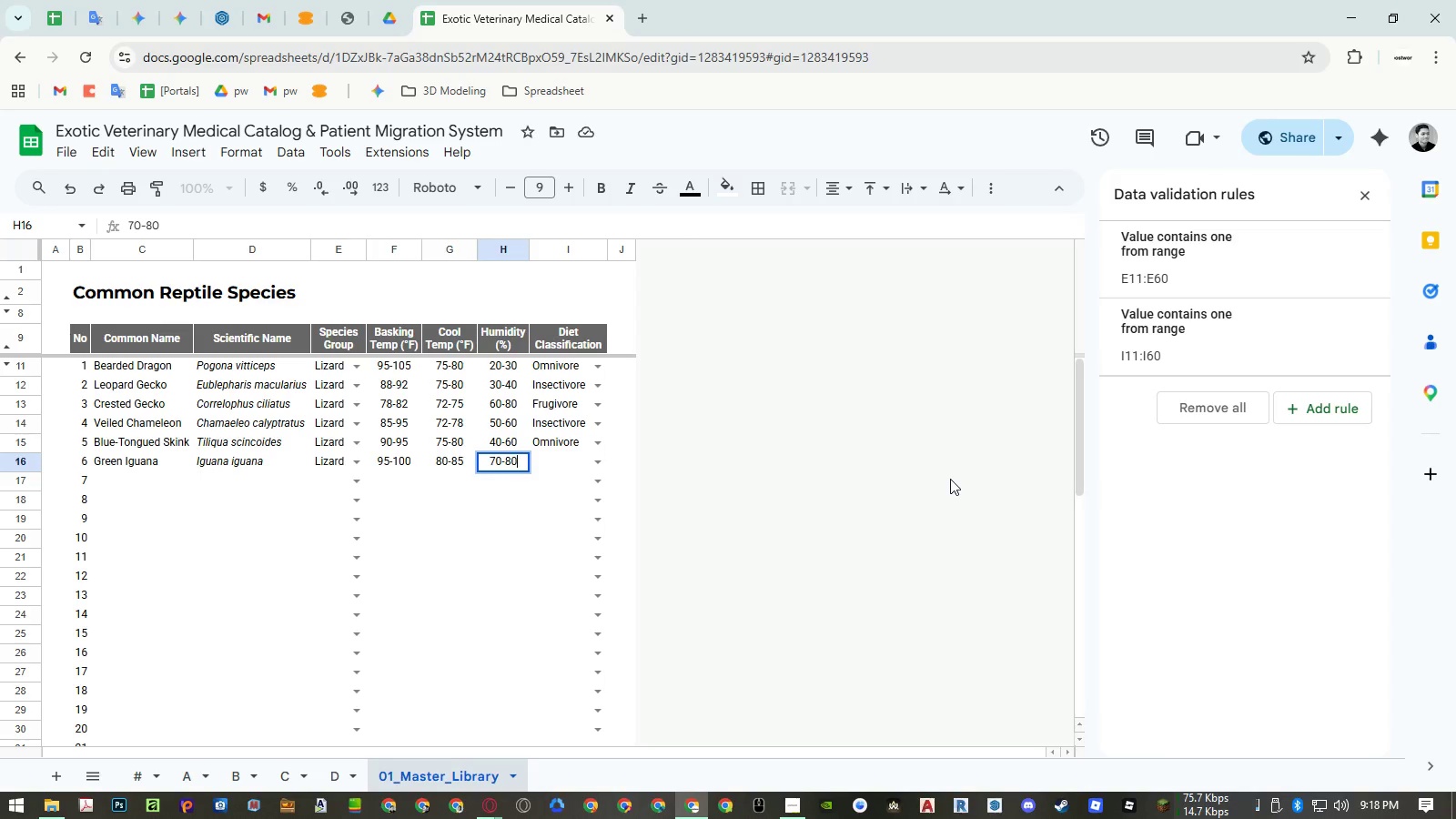 
key(ArrowRight)
 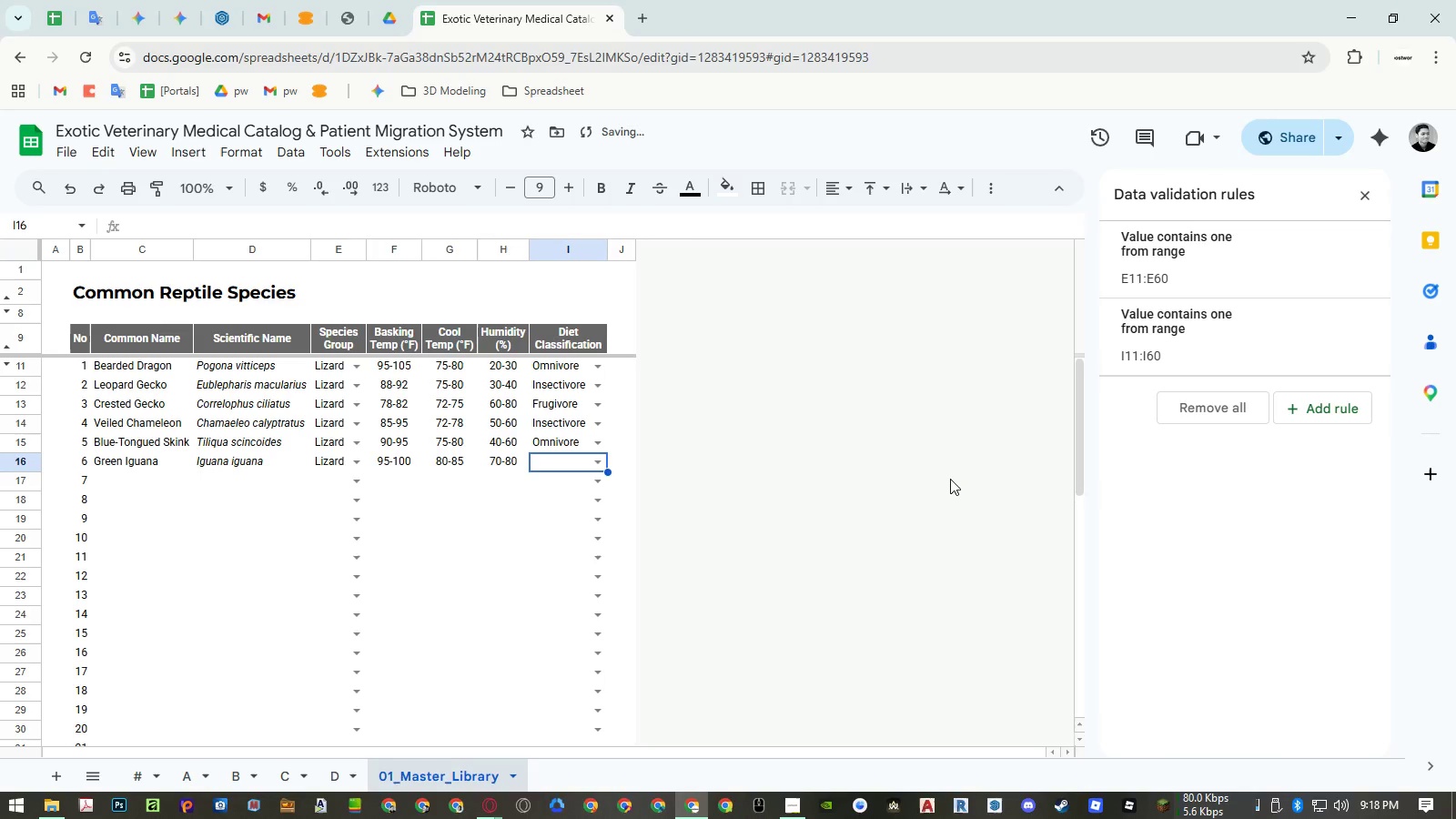 
type(he)
 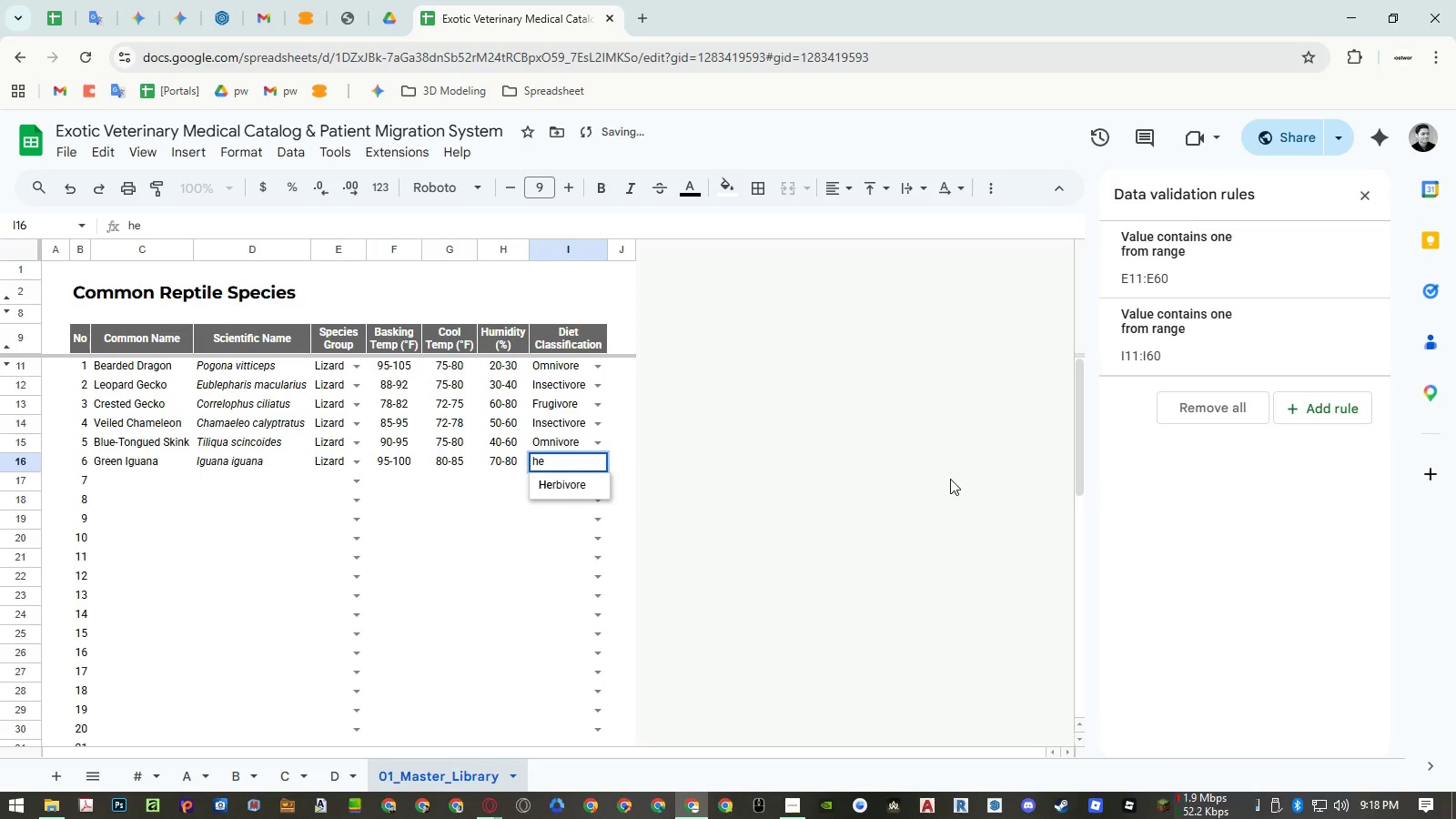 
key(ArrowDown)
 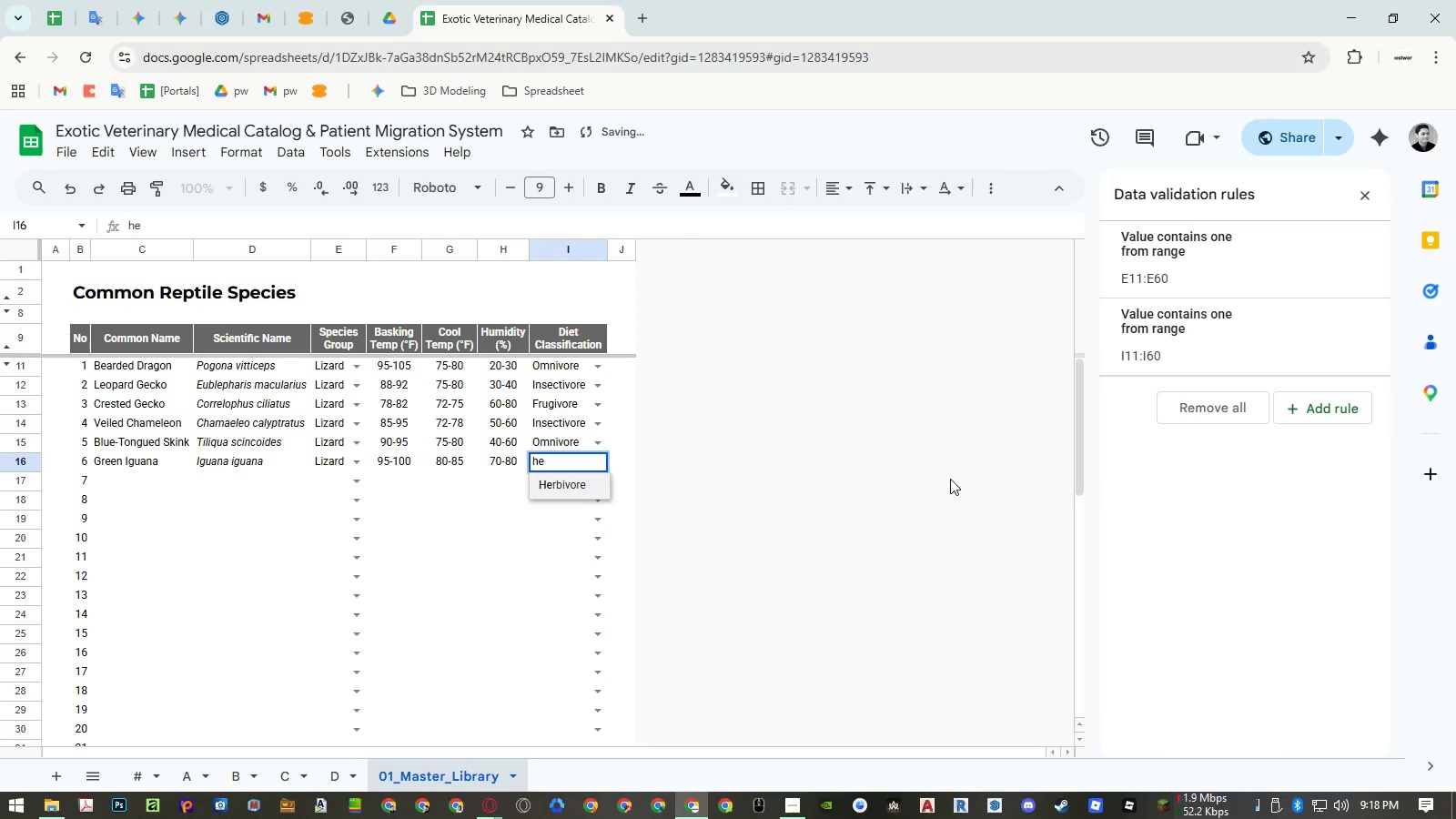 
key(Enter)
 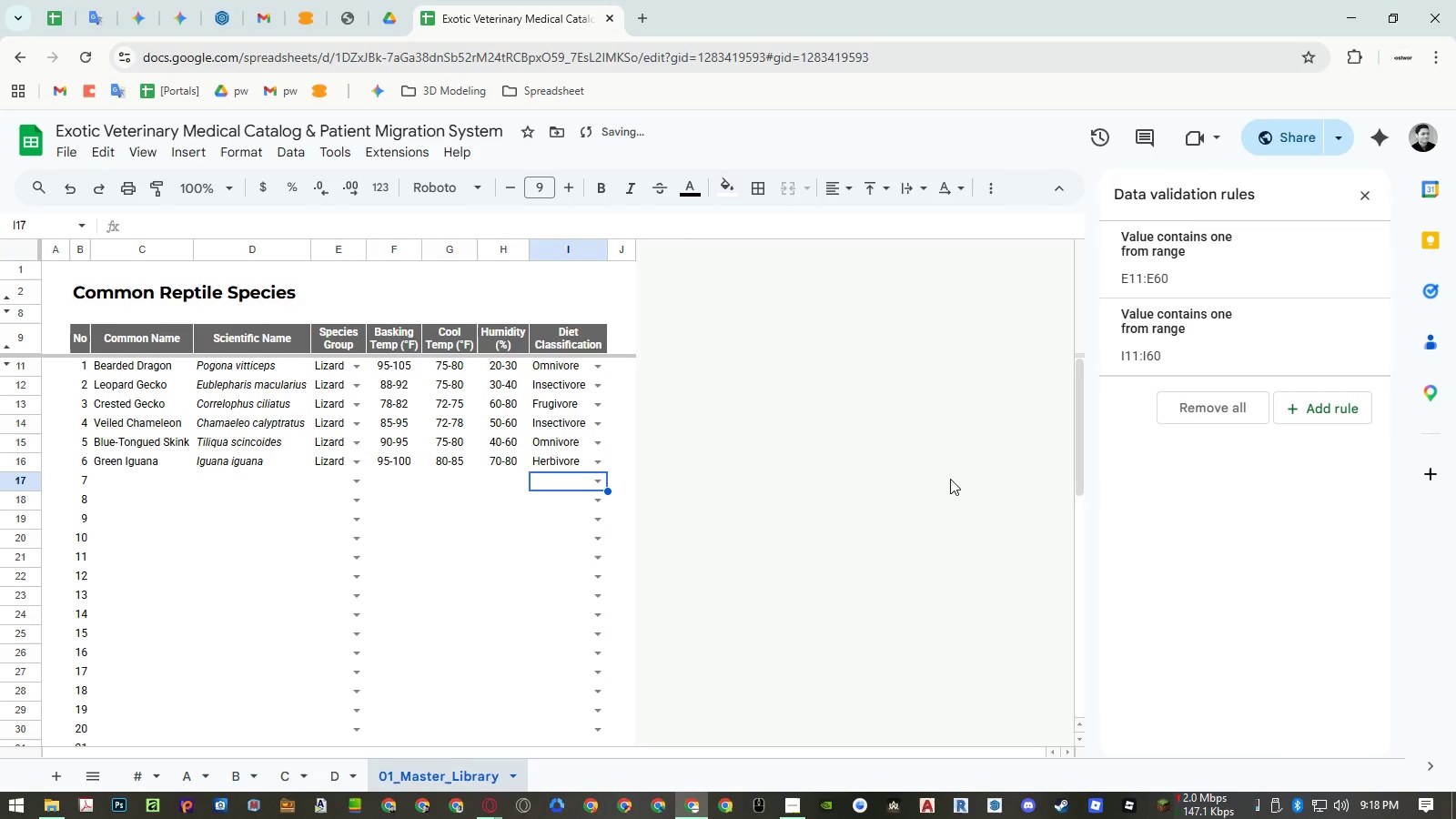 
key(Control+ControlLeft)
 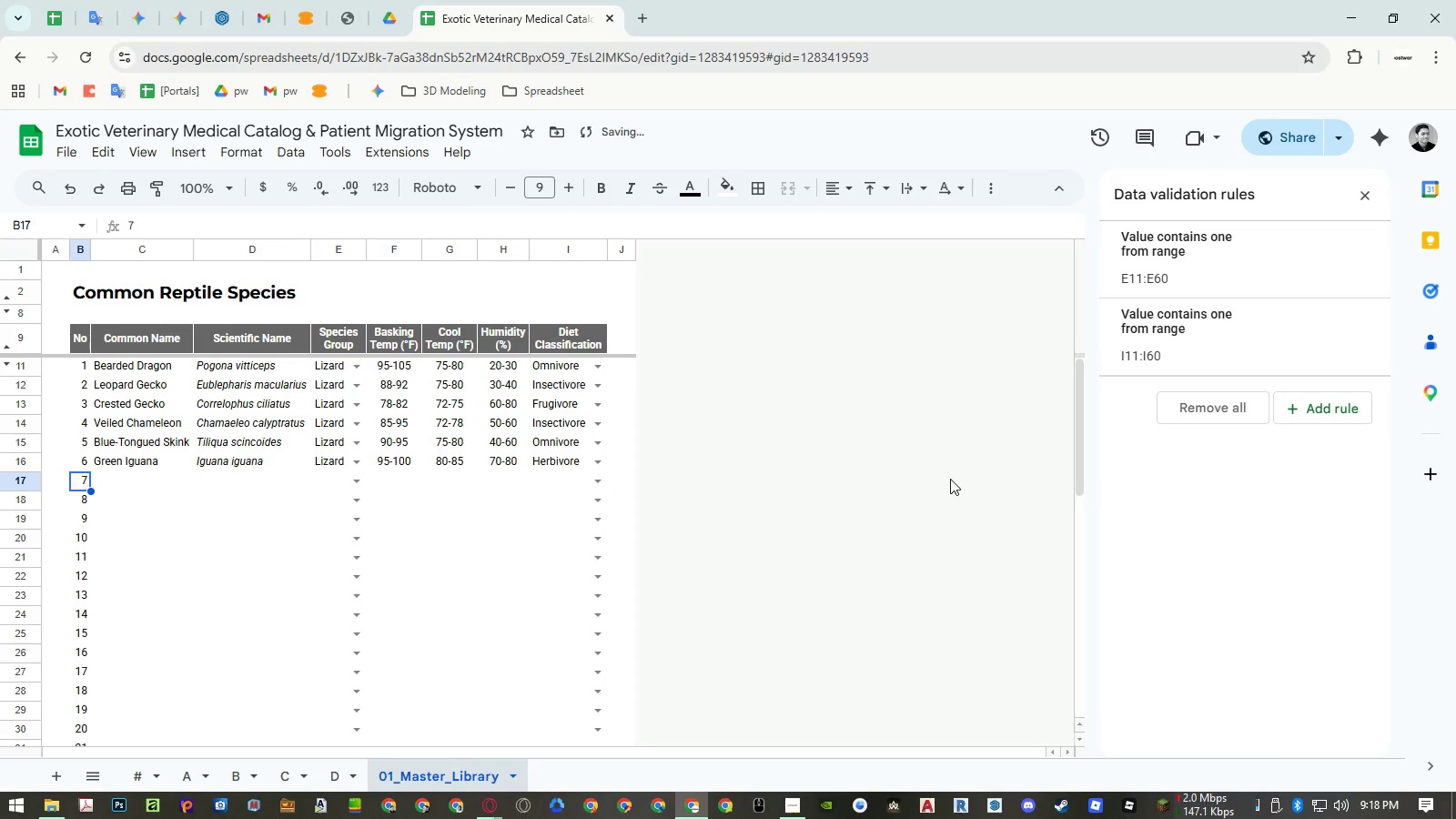 
key(Control+ArrowLeft)
 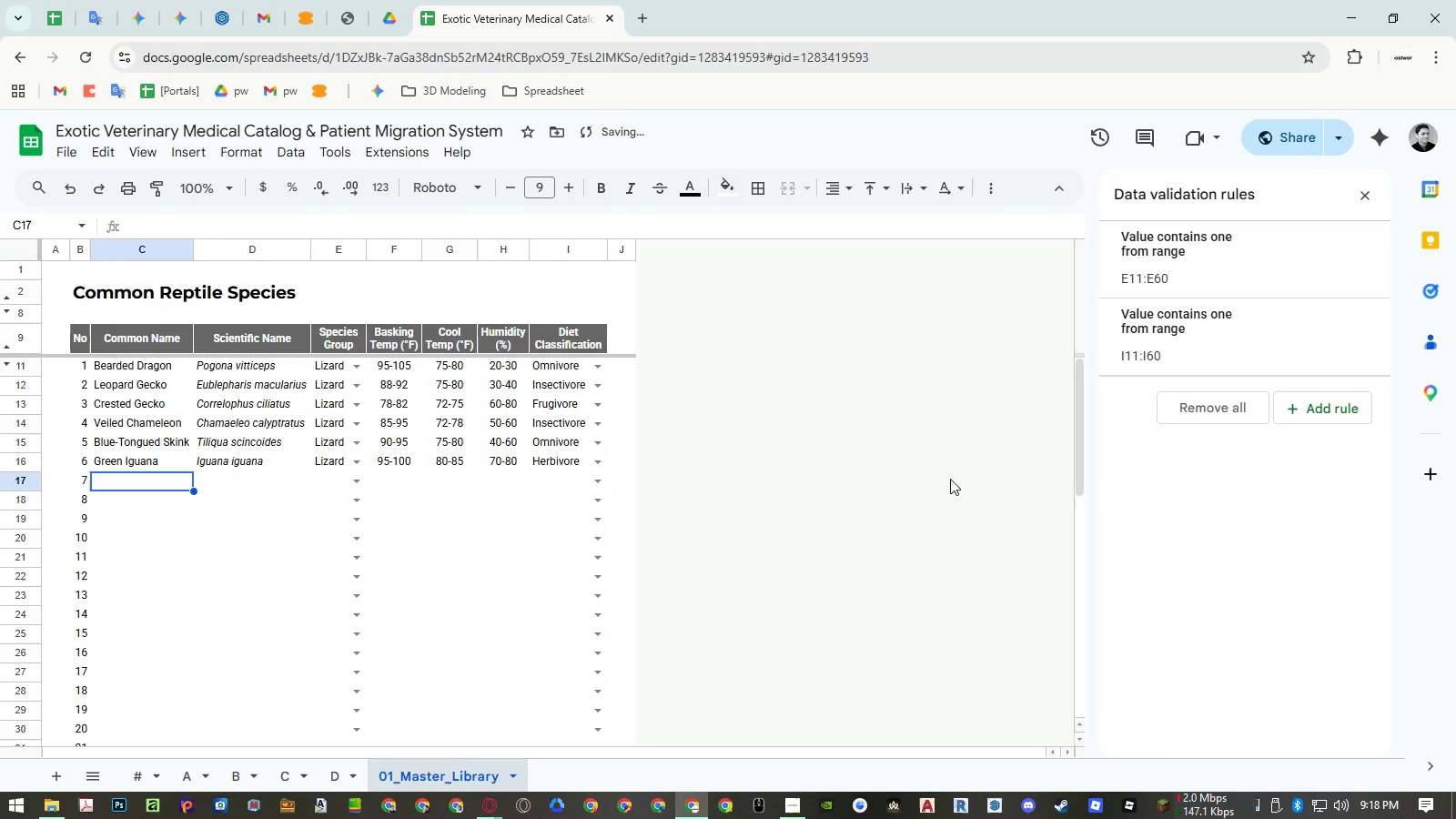 
key(ArrowRight)
 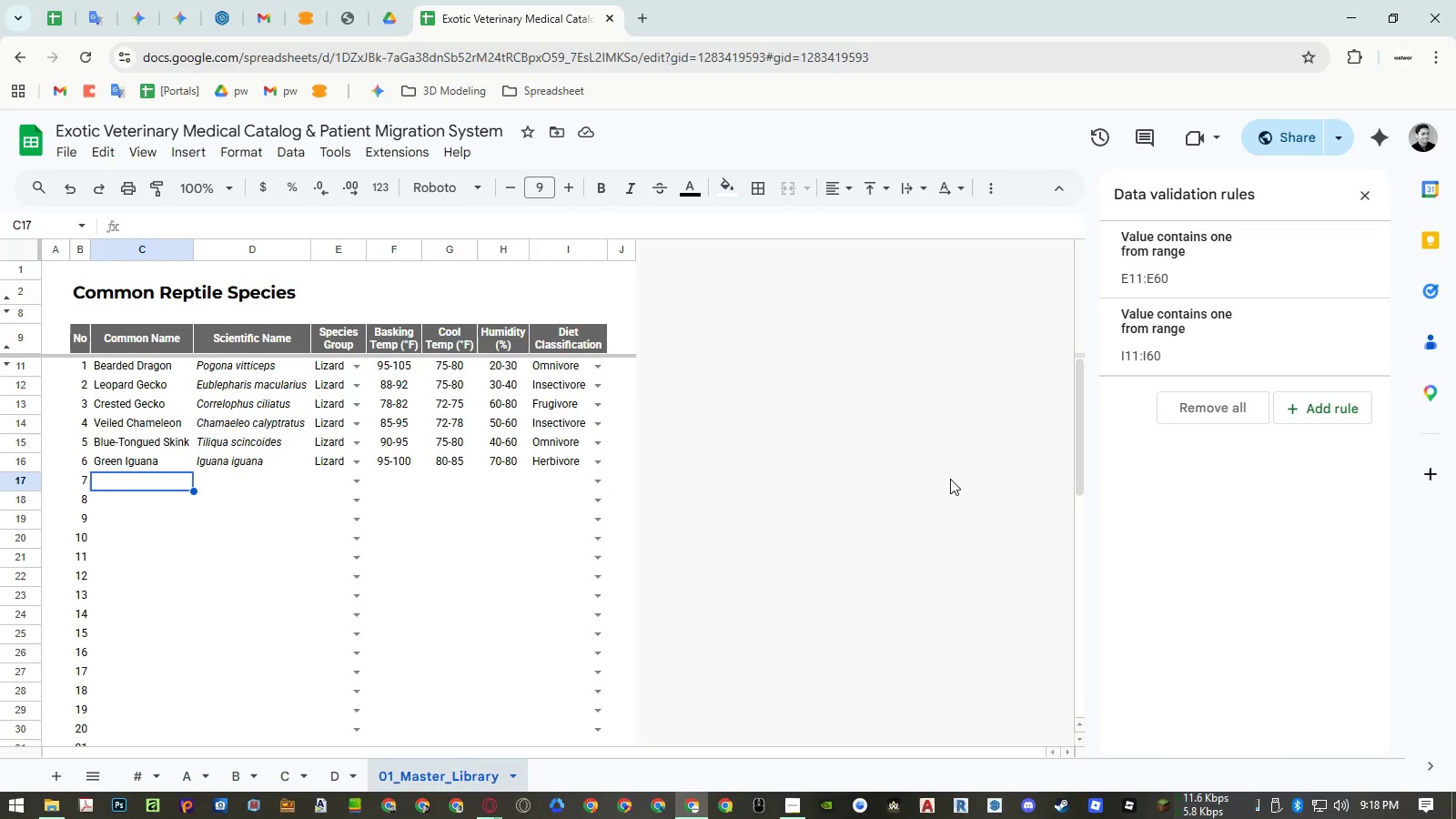 
wait(6.38)
 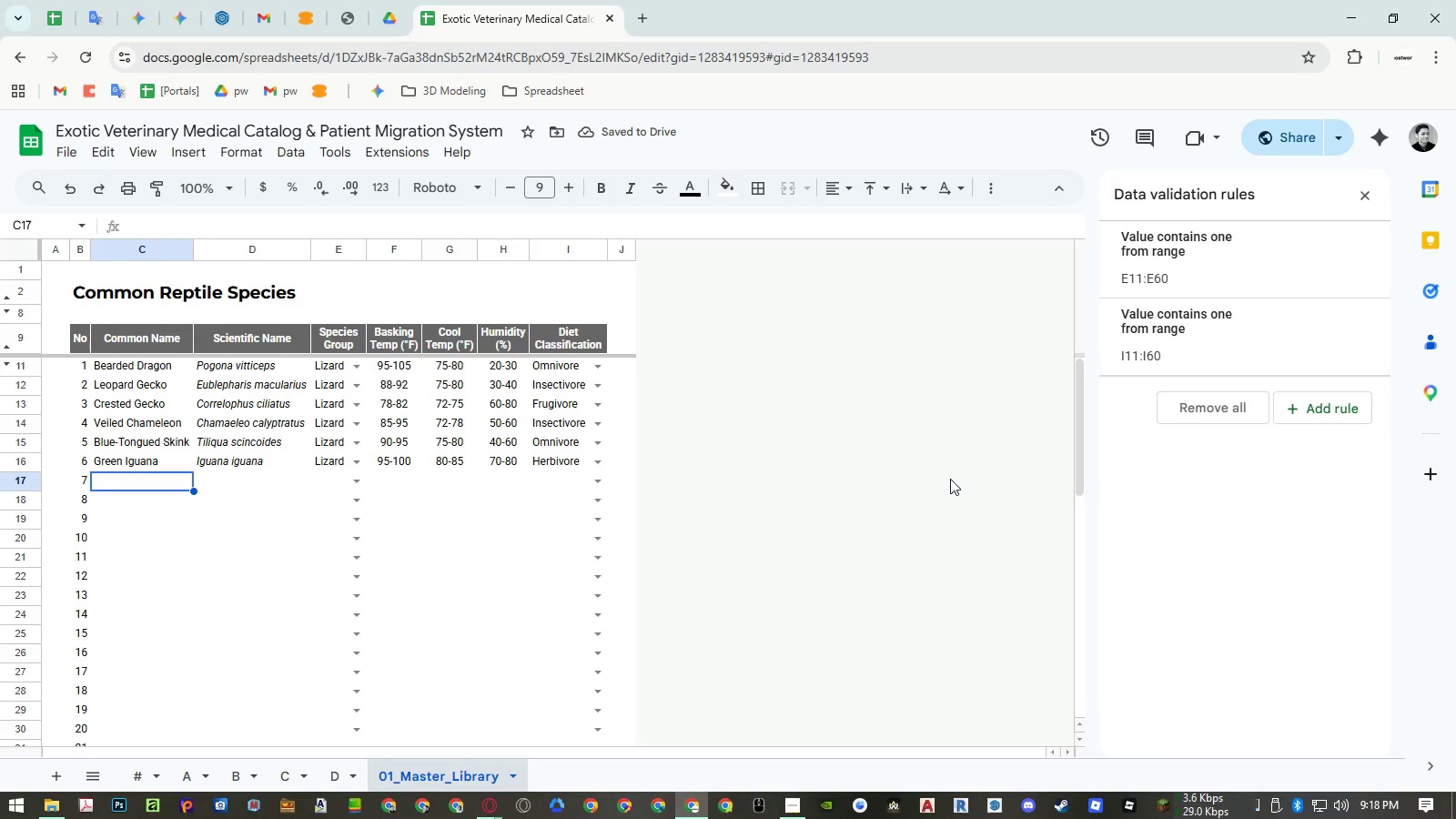 
type(Panther Chameleon)
 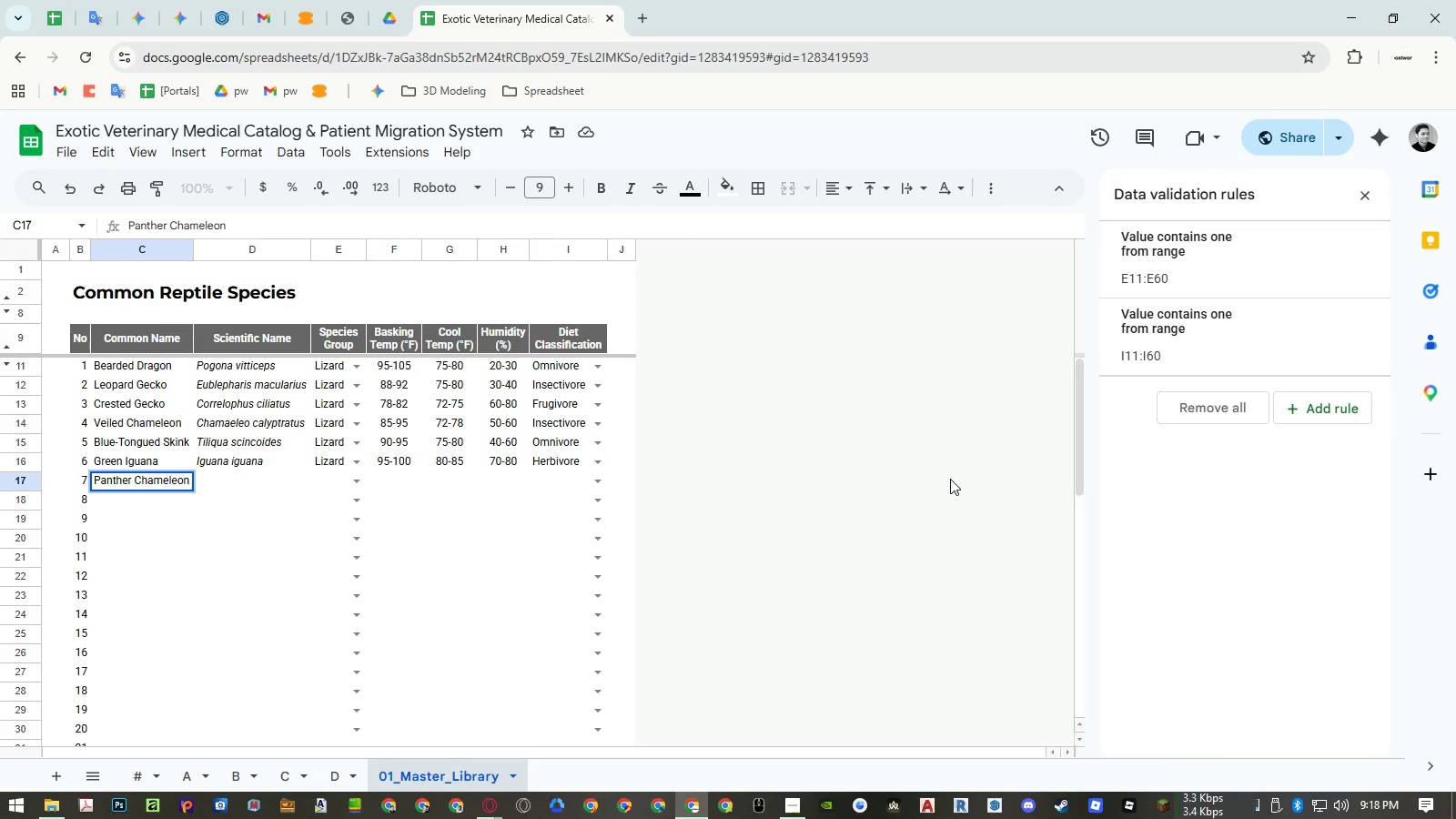 
key(ArrowRight)
 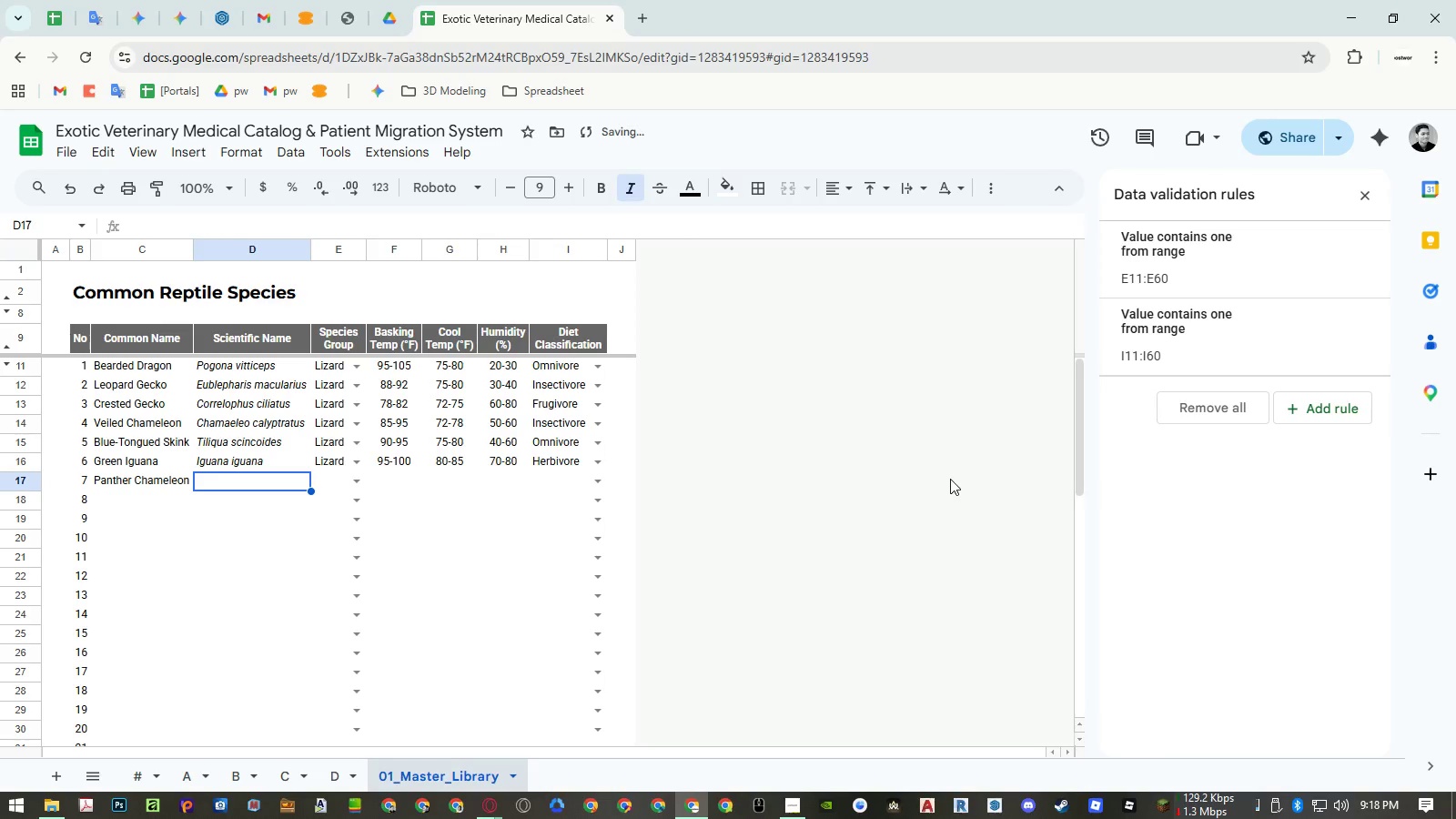 
type(Furcifer pardalis)
 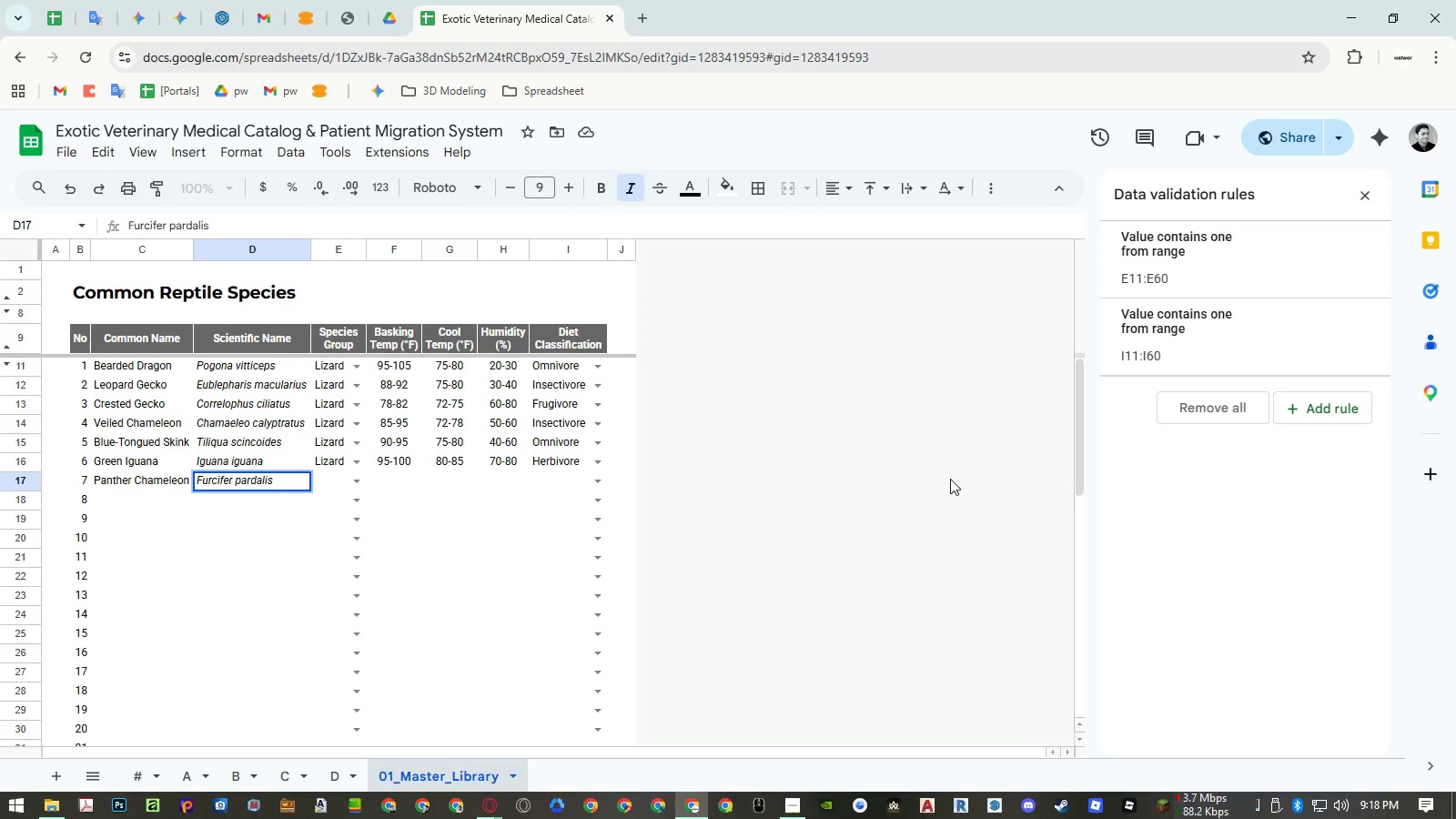 
key(ArrowRight)
 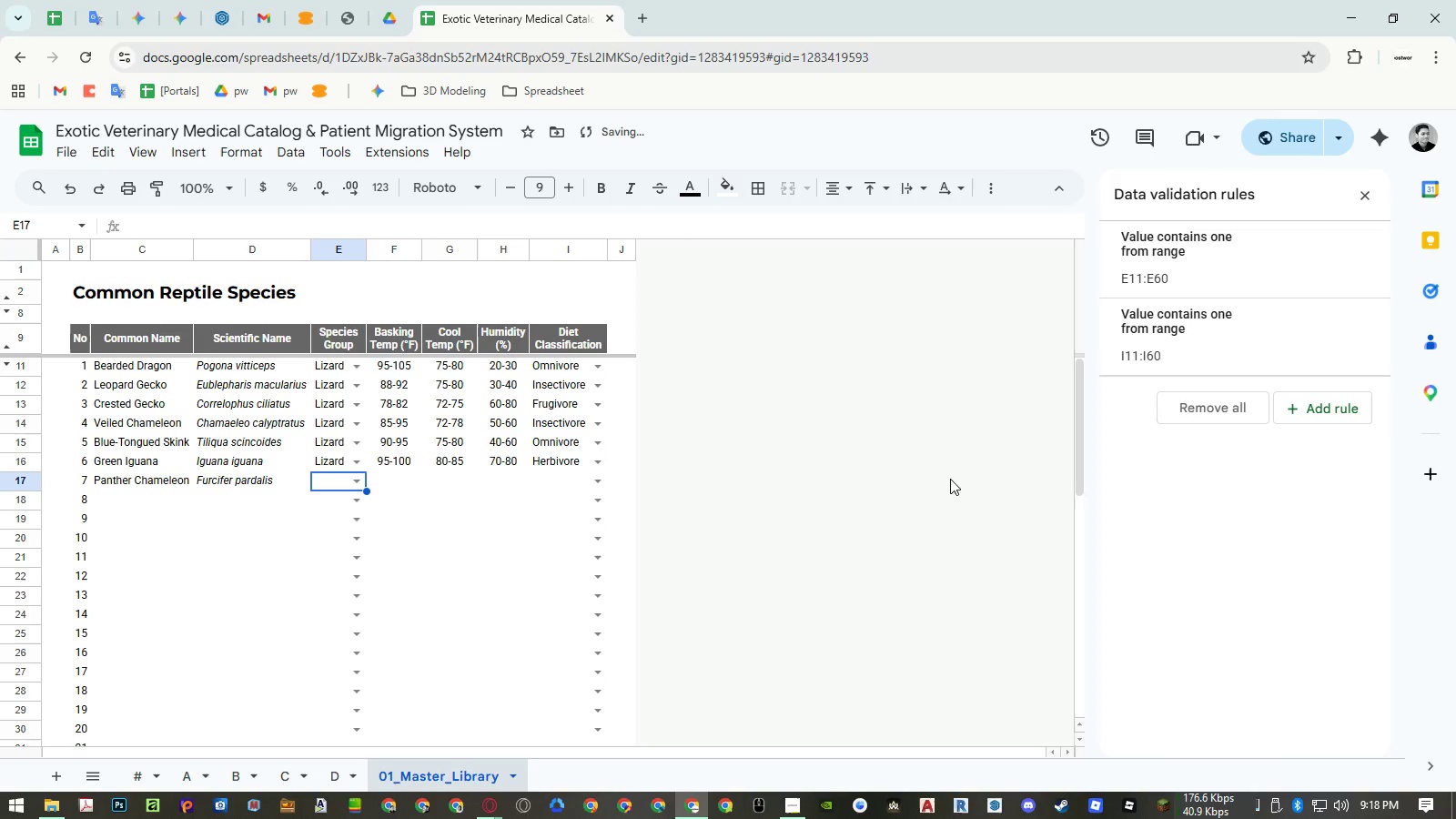 
type(lizard)
 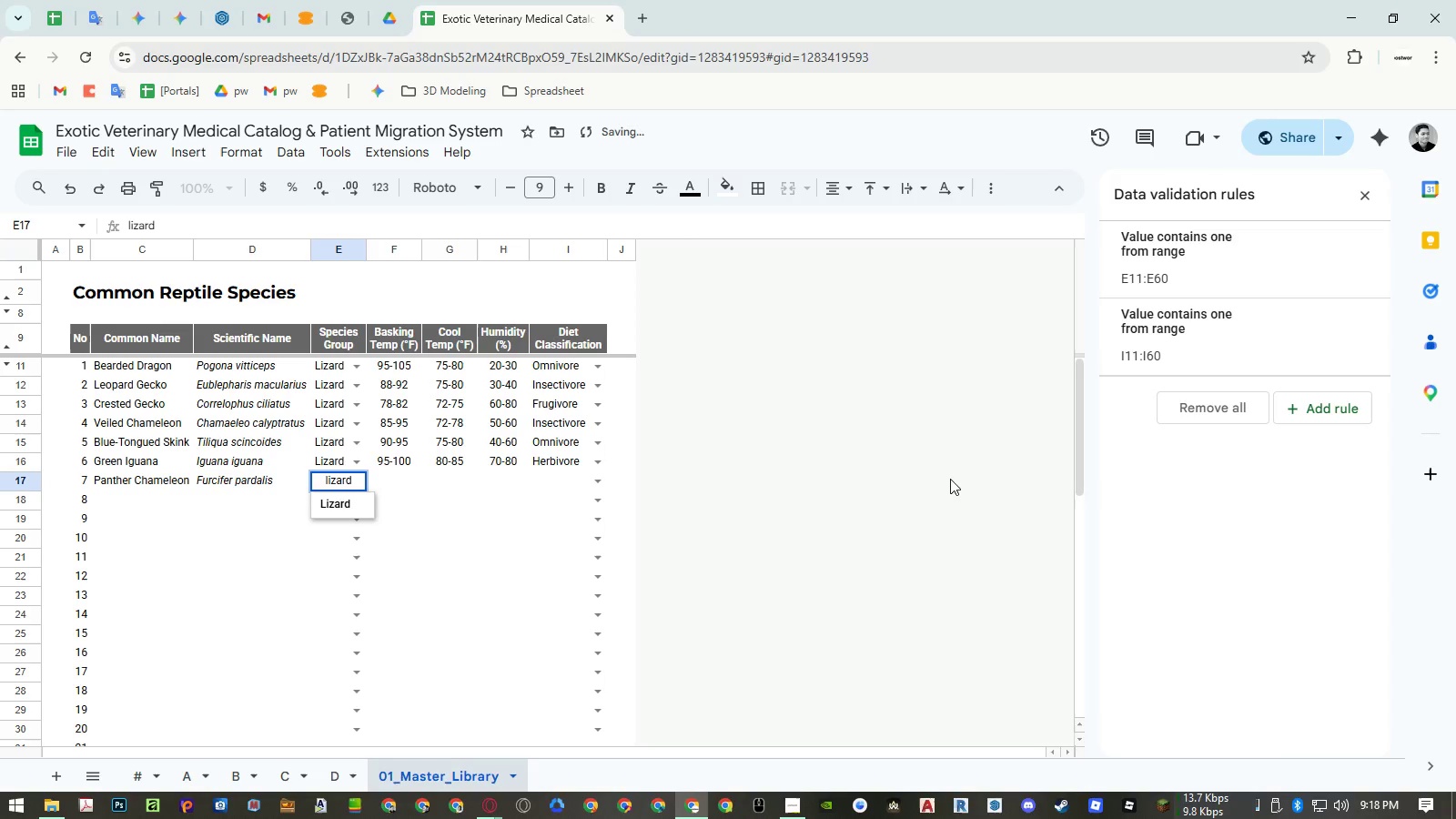 
key(ArrowDown)
 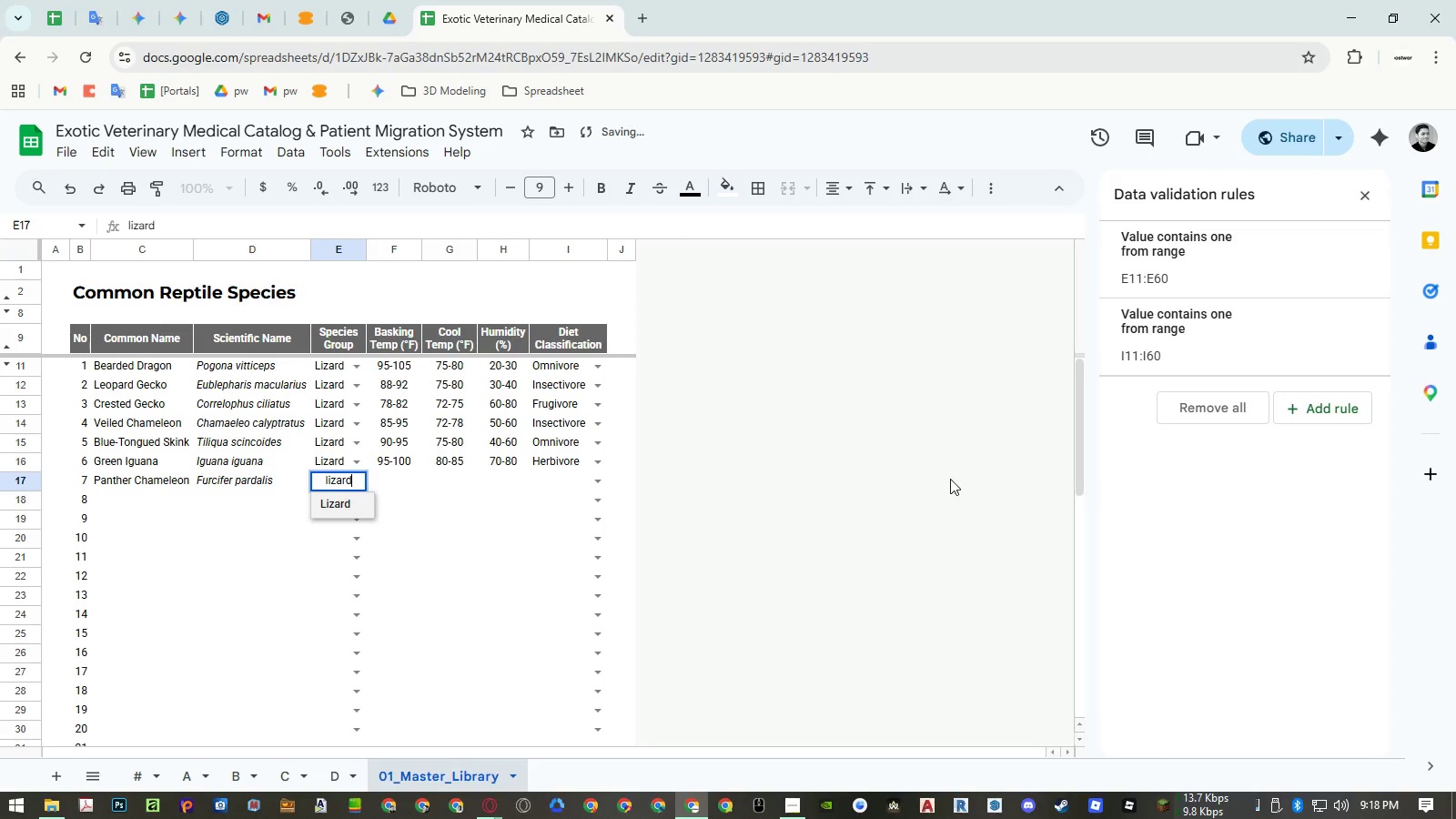 
key(Enter)
 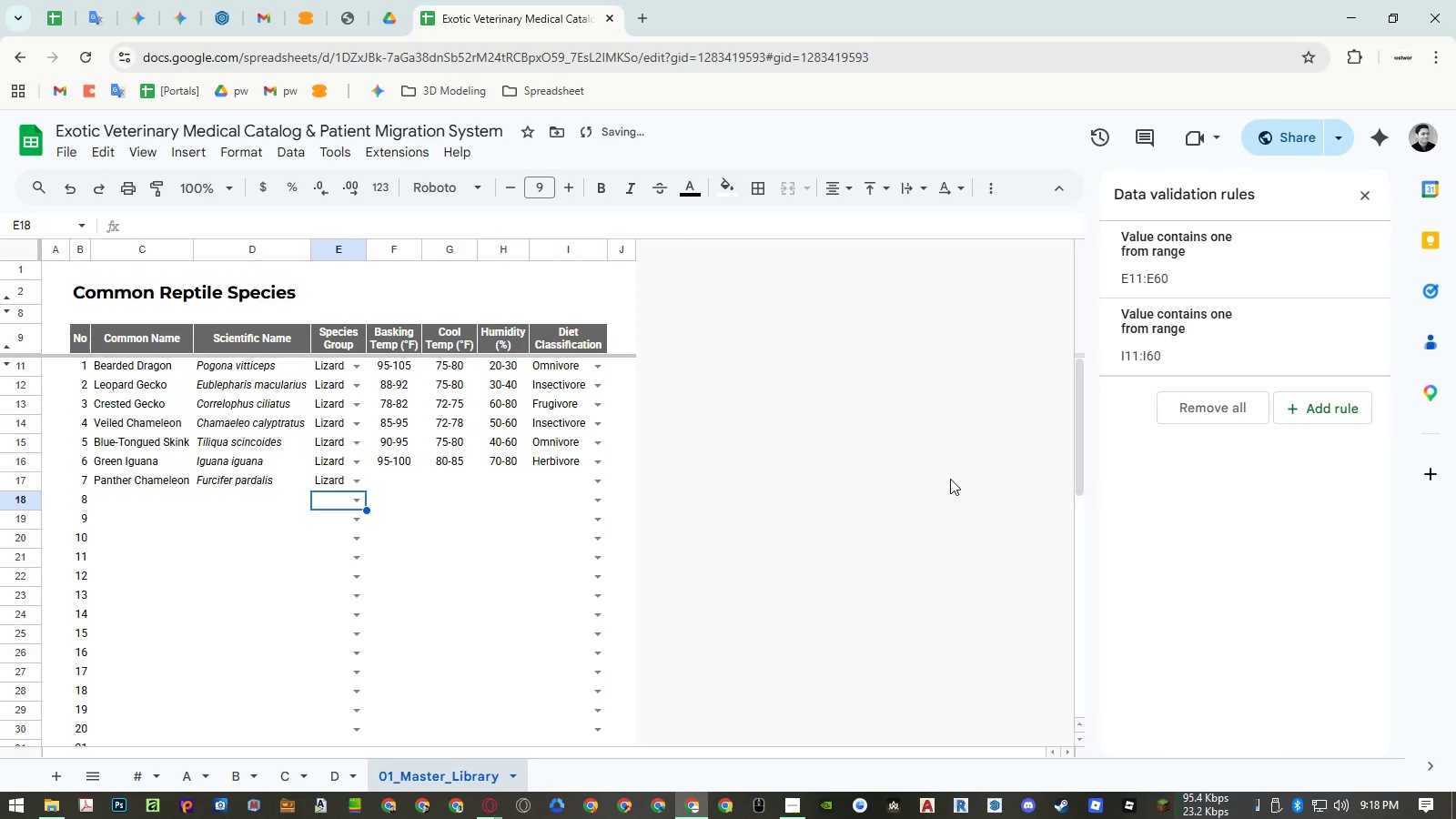 
key(ArrowUp)
 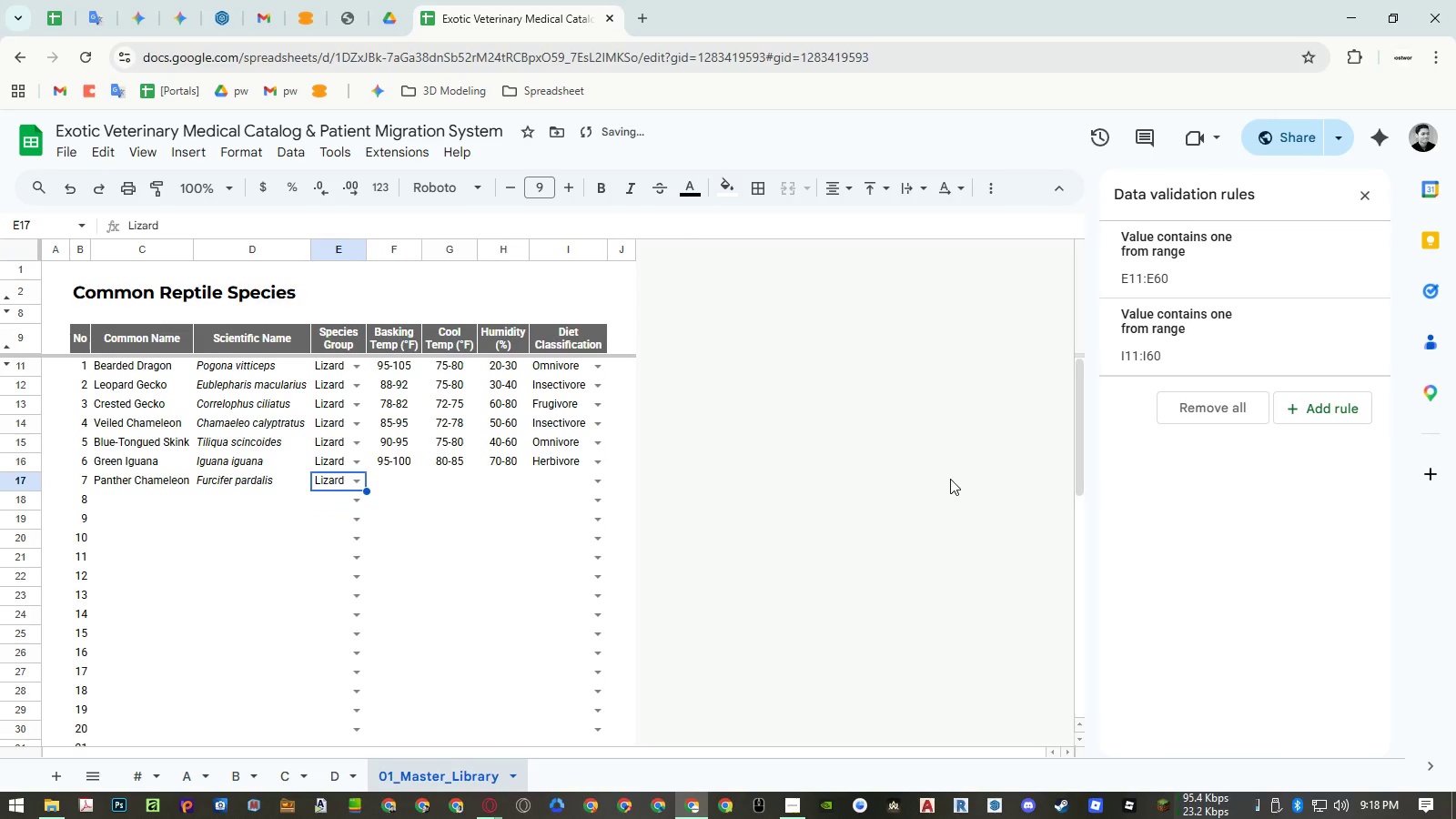 
key(ArrowRight)
 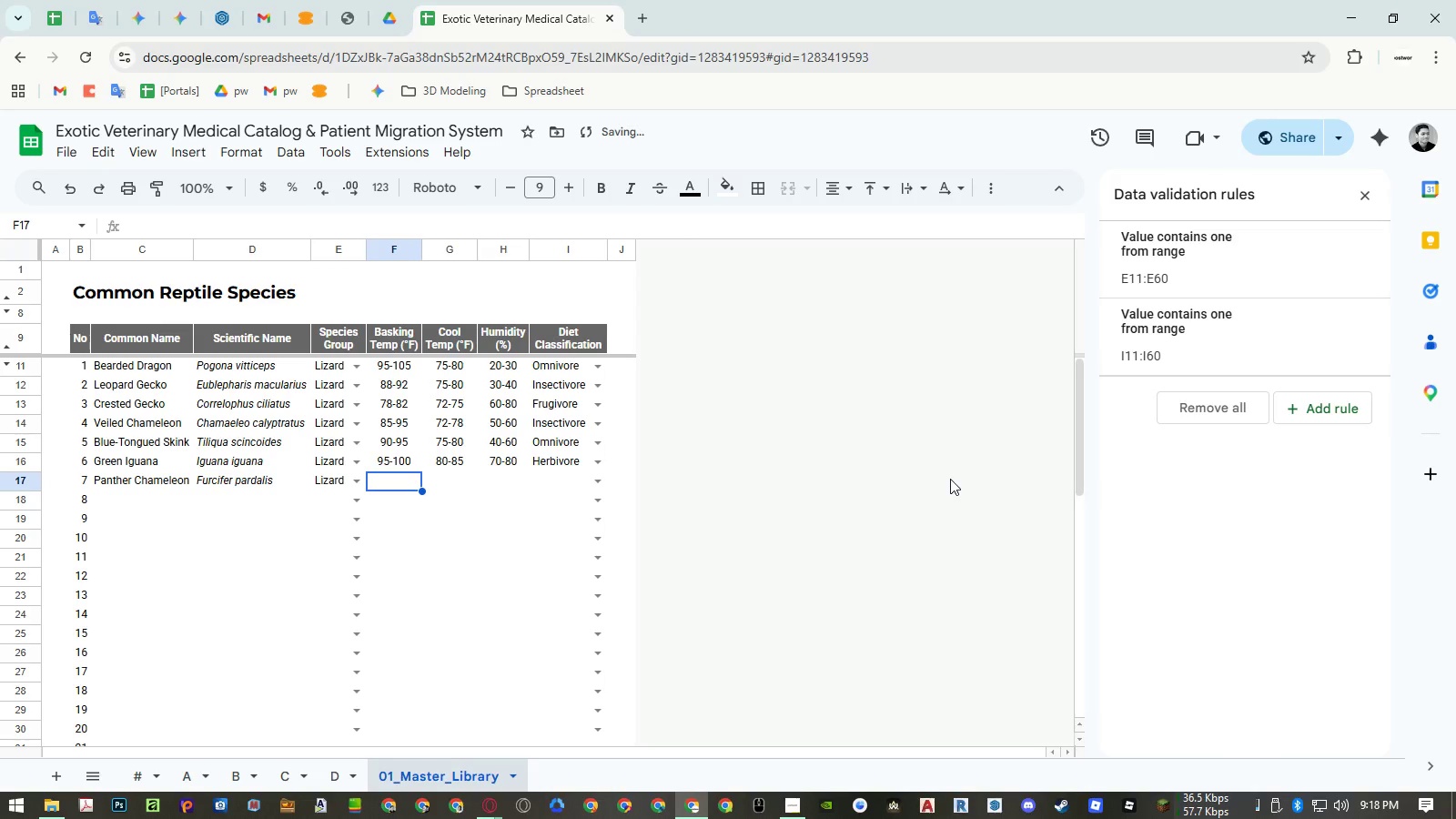 
key(Numpad8)
 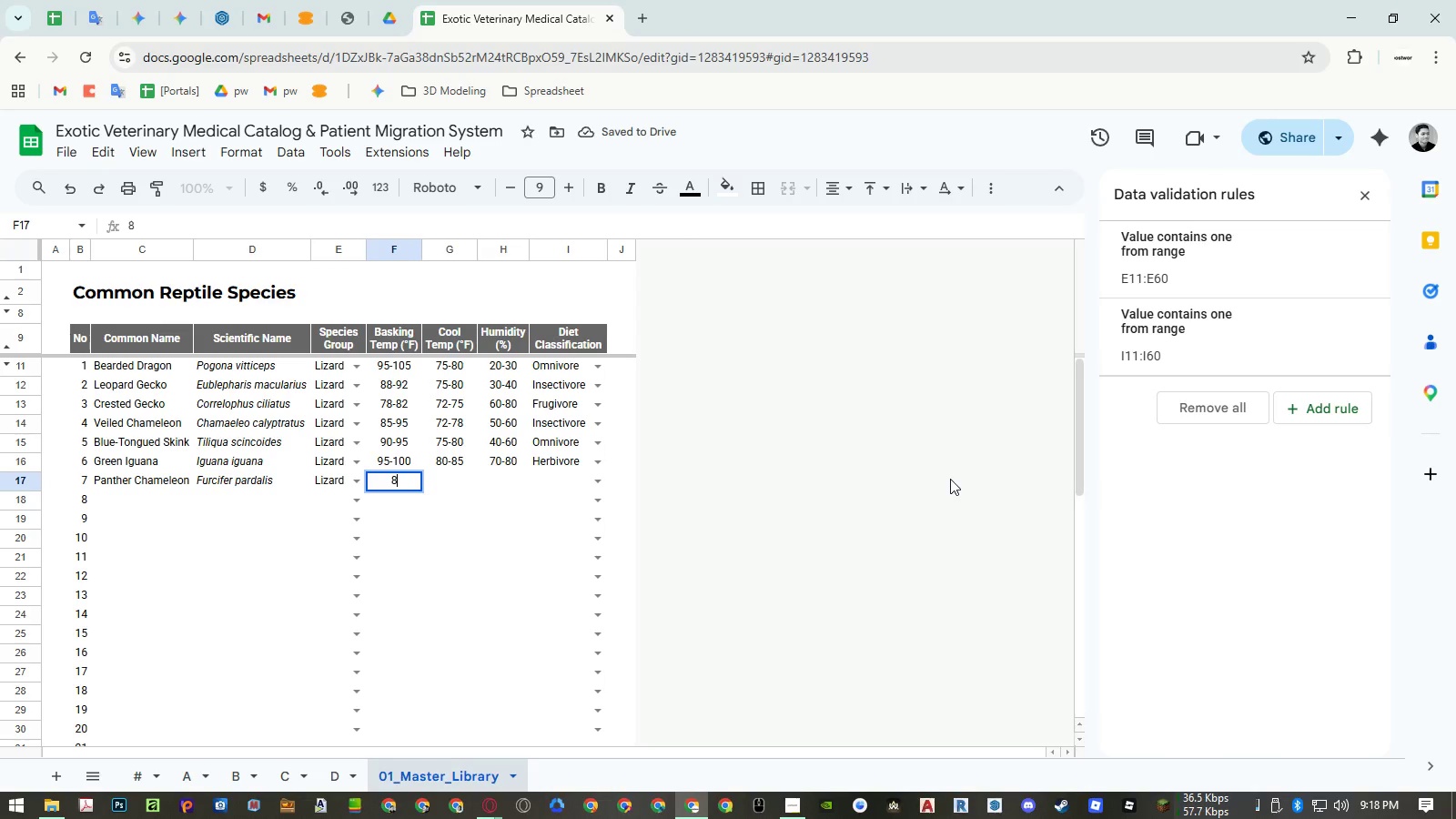 
key(Numpad5)
 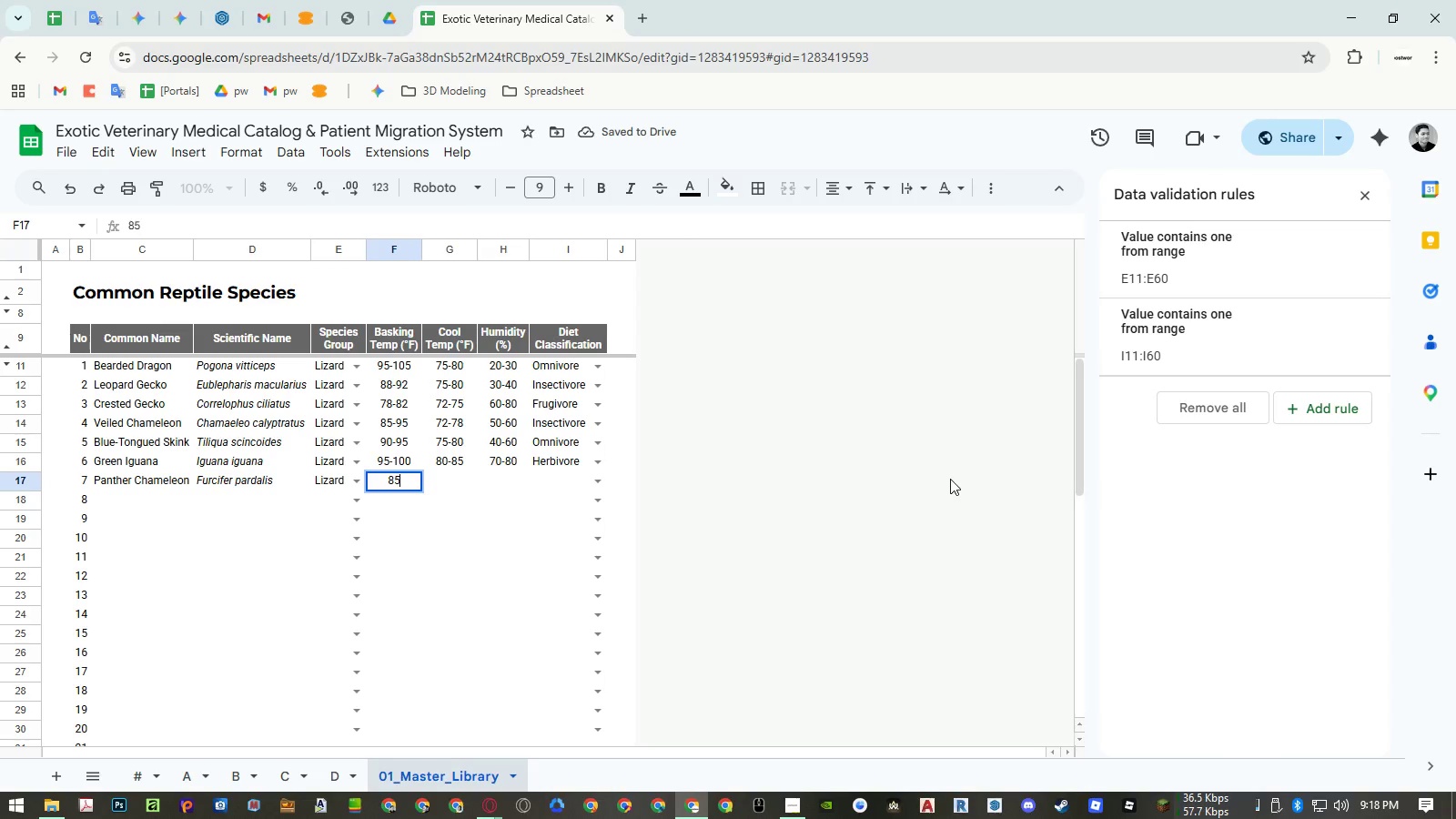 
key(NumpadSubtract)
 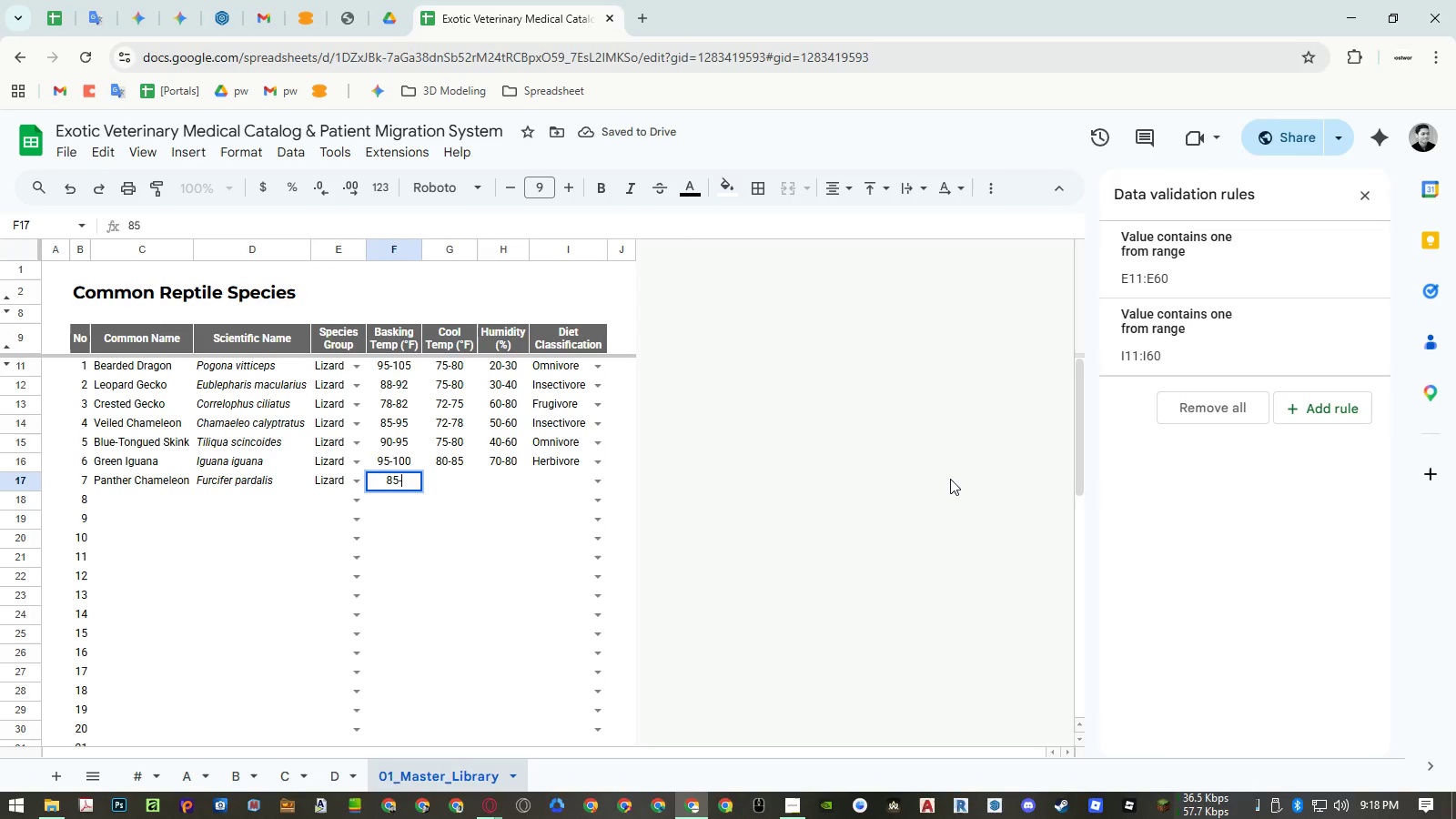 
key(Numpad9)
 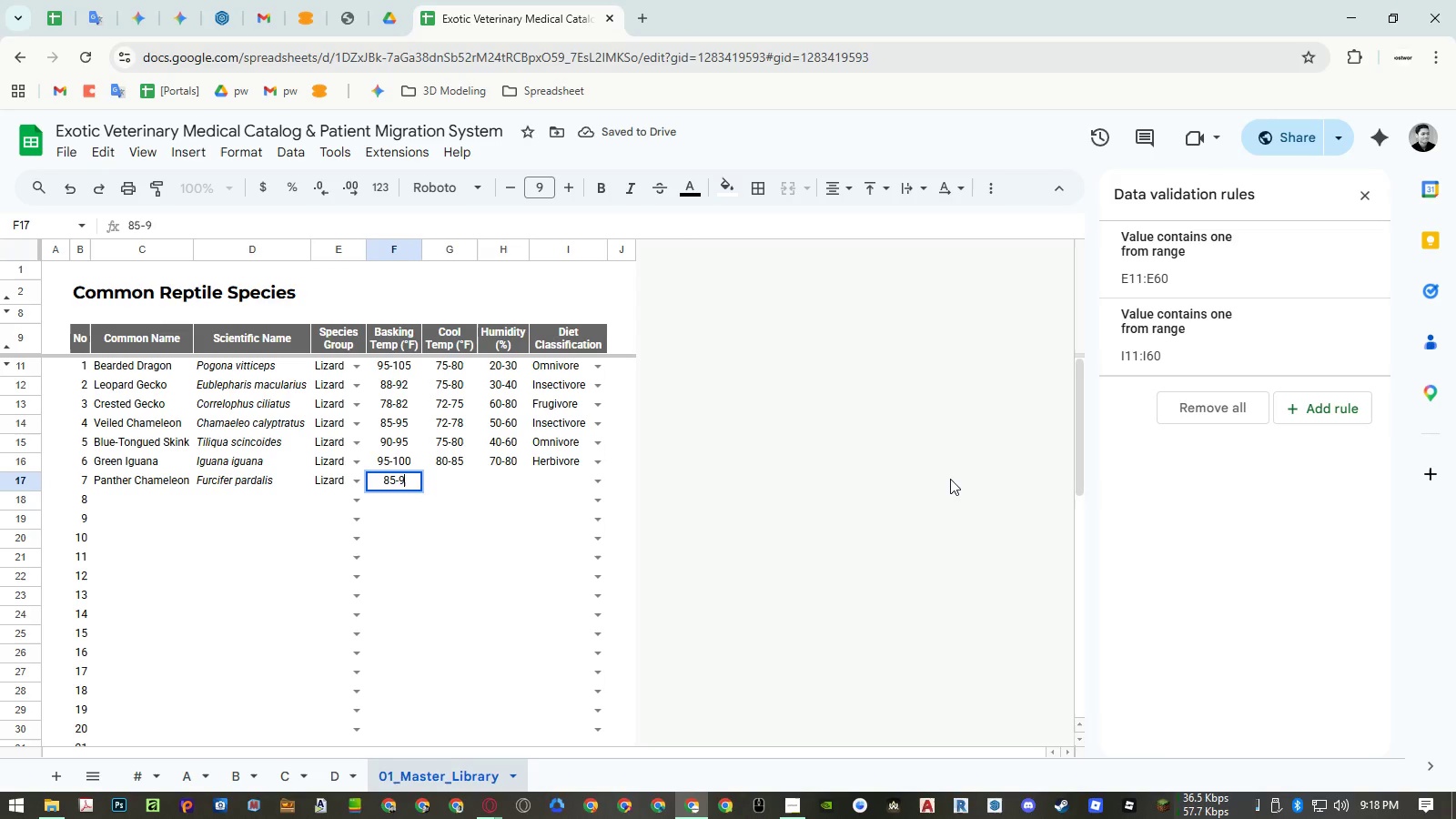 
key(Numpad0)
 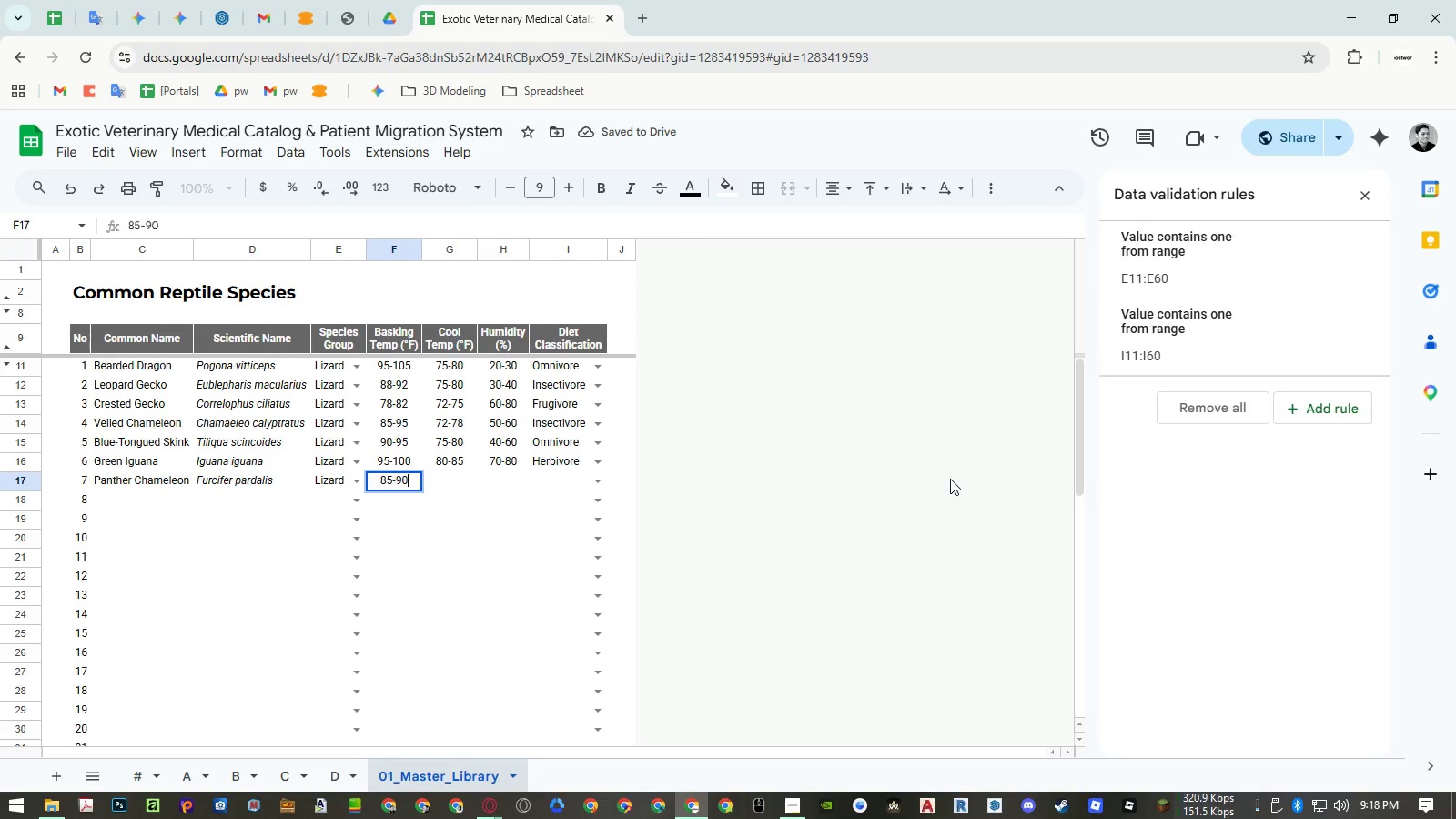 
key(ArrowRight)
 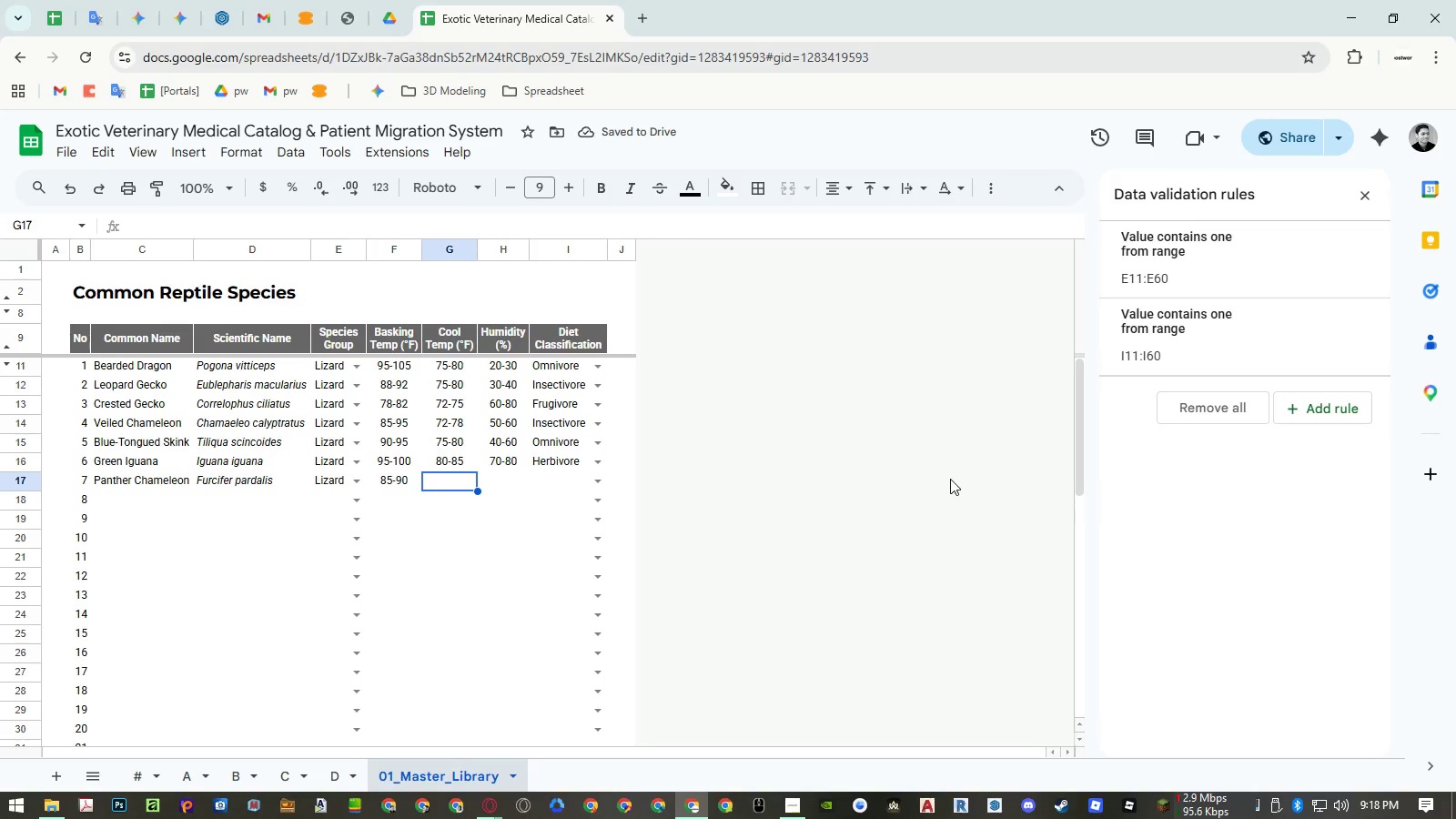 
key(Numpad7)
 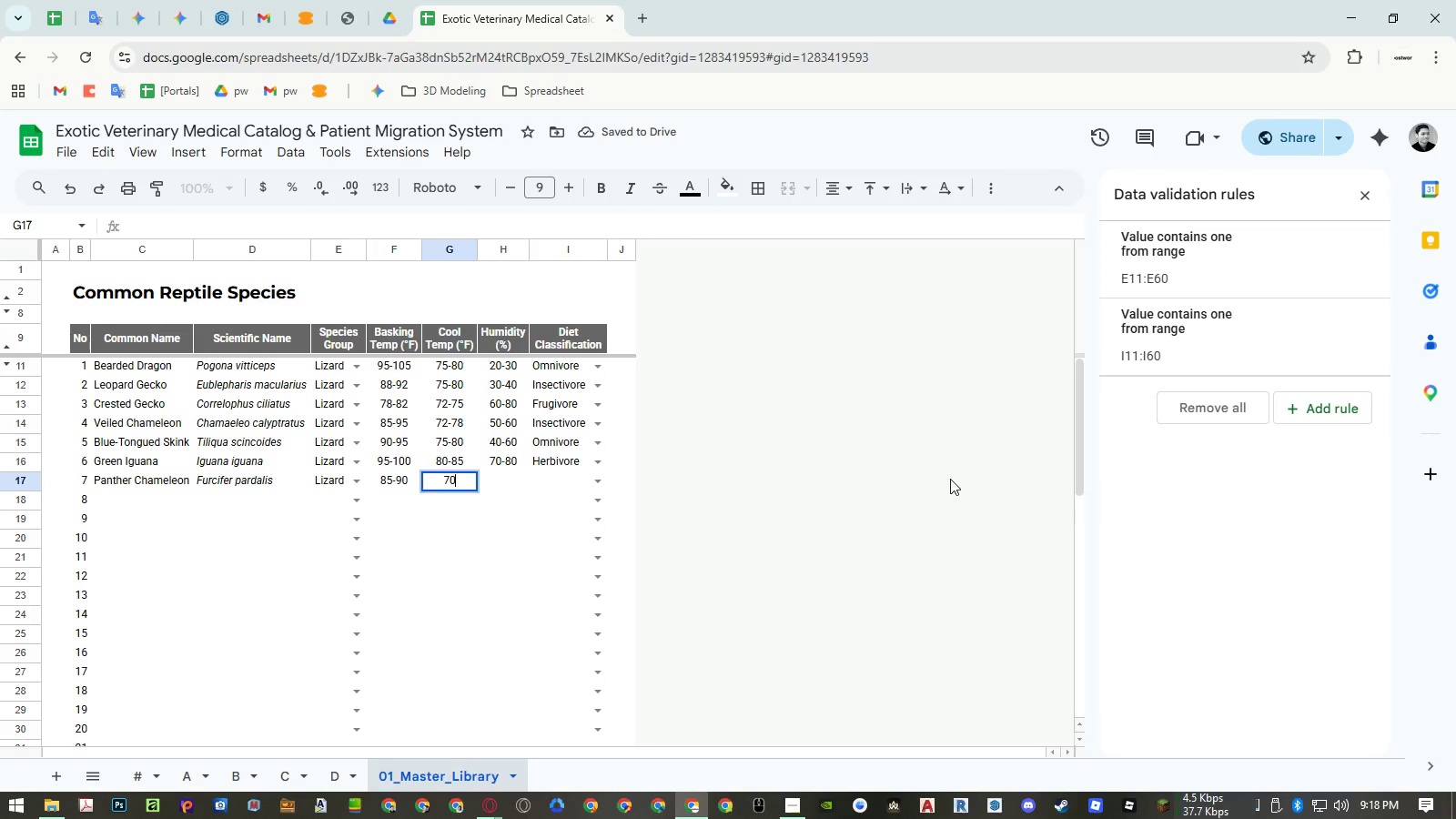 
key(Numpad0)
 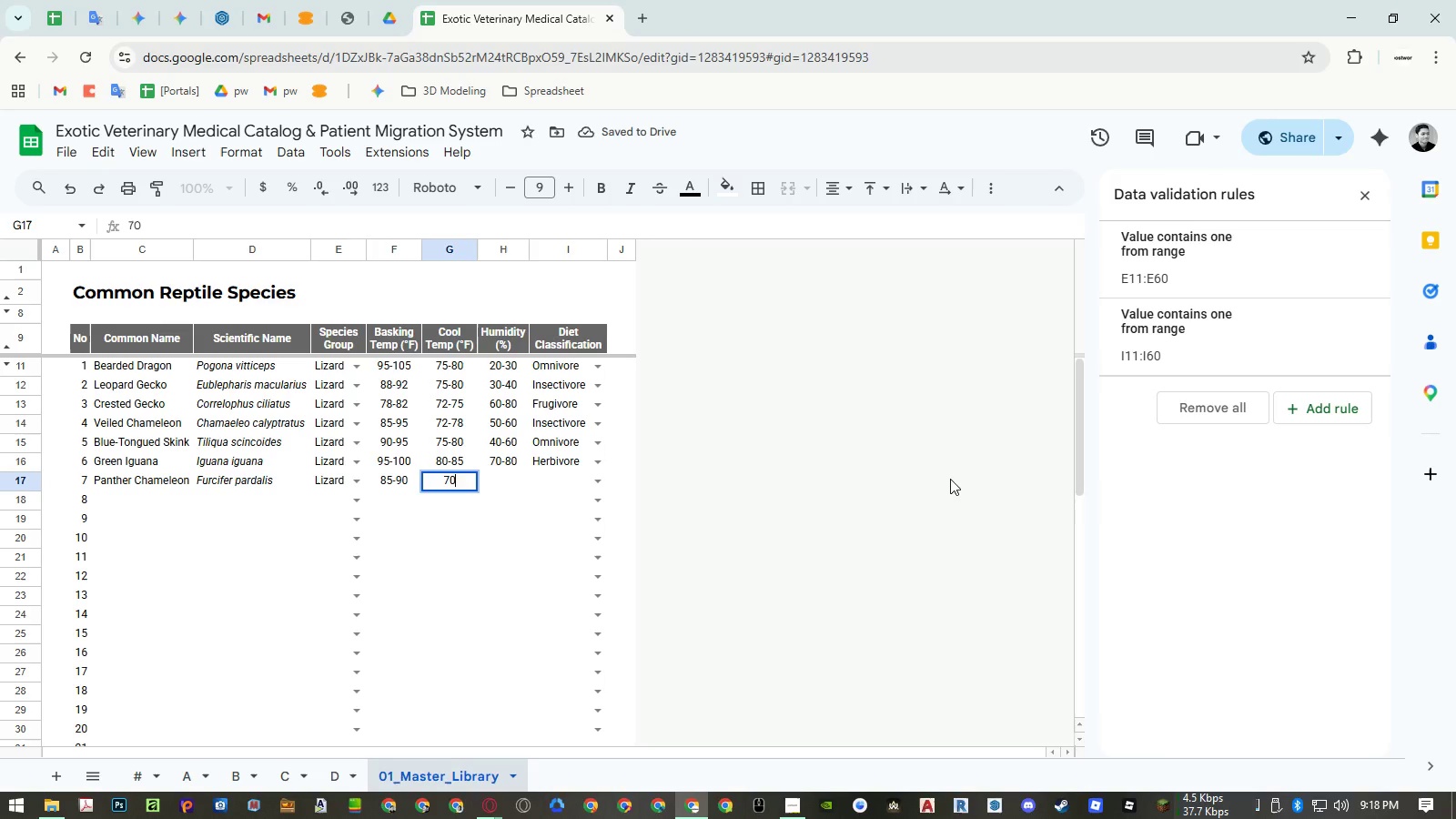 
key(NumpadSubtract)
 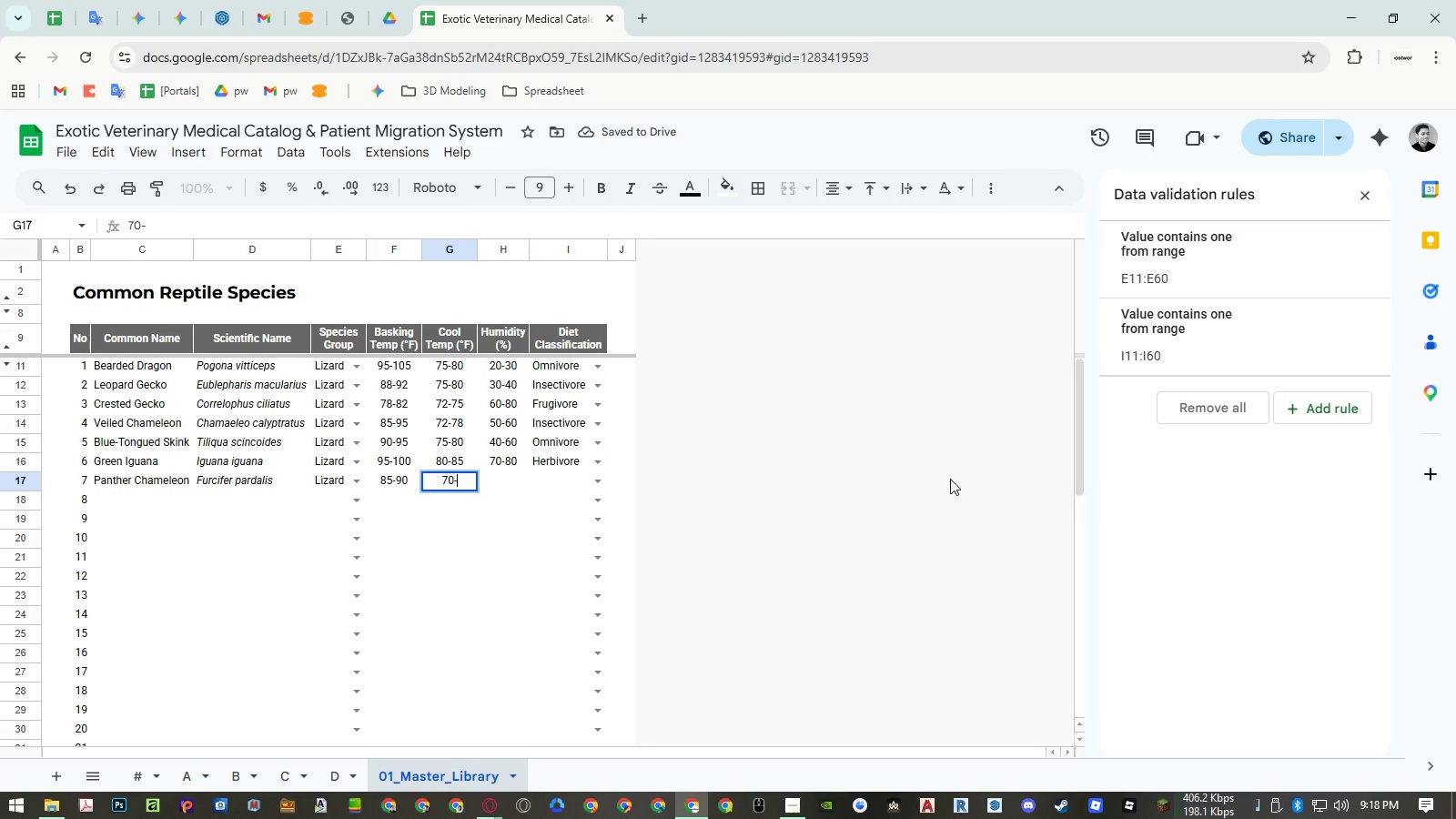 
key(Numpad7)
 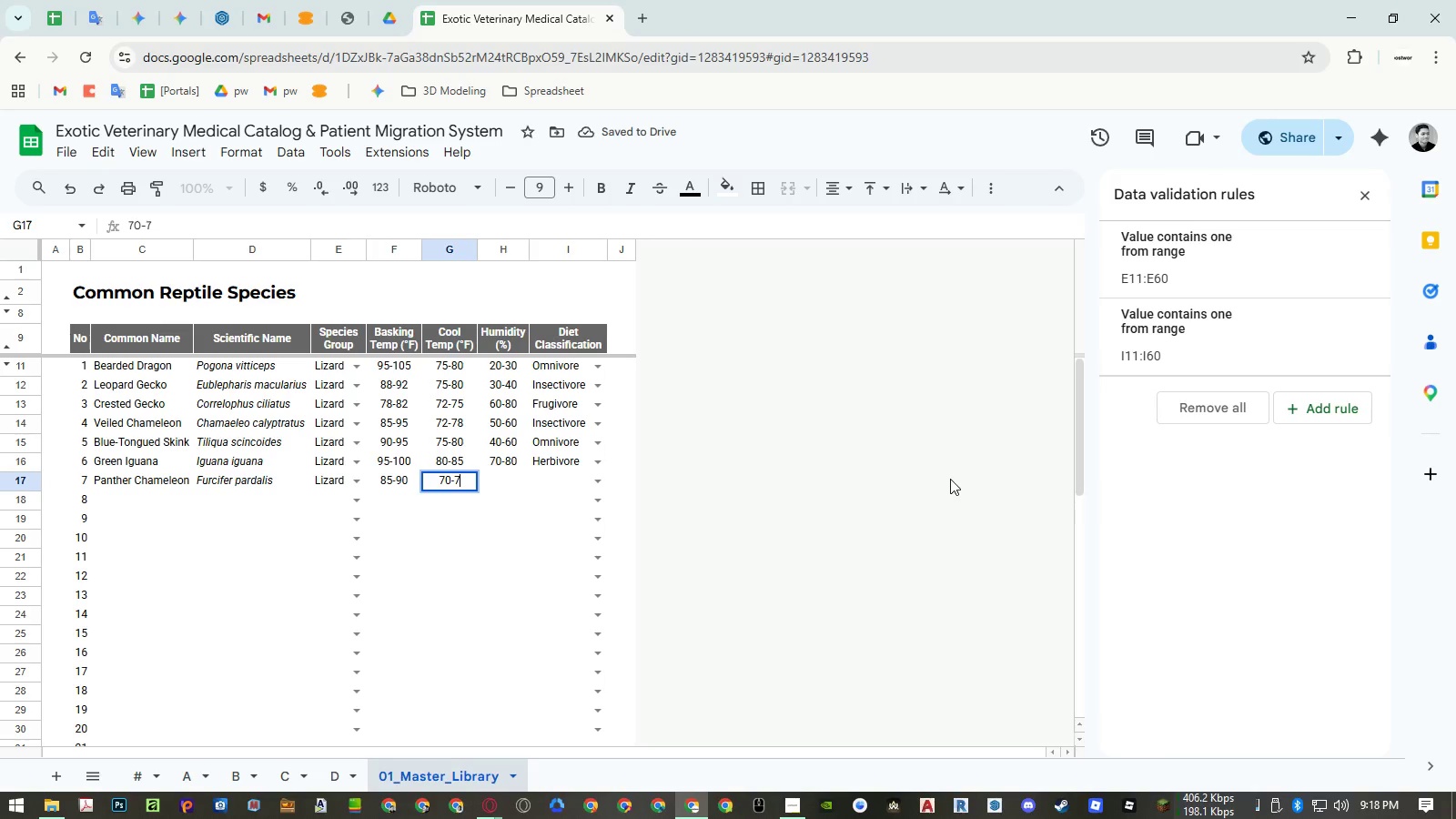 
key(Numpad5)
 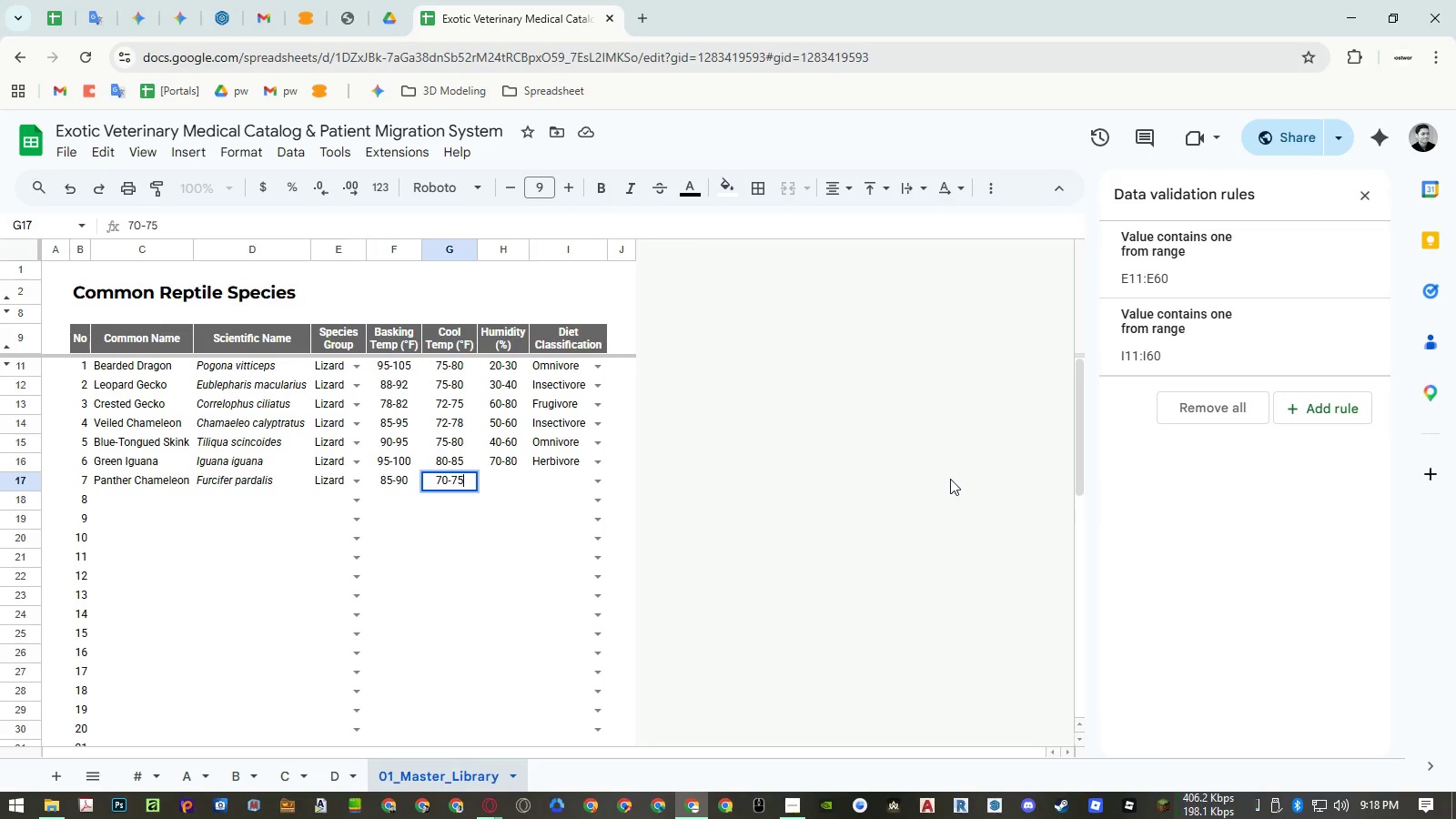 
key(ArrowRight)
 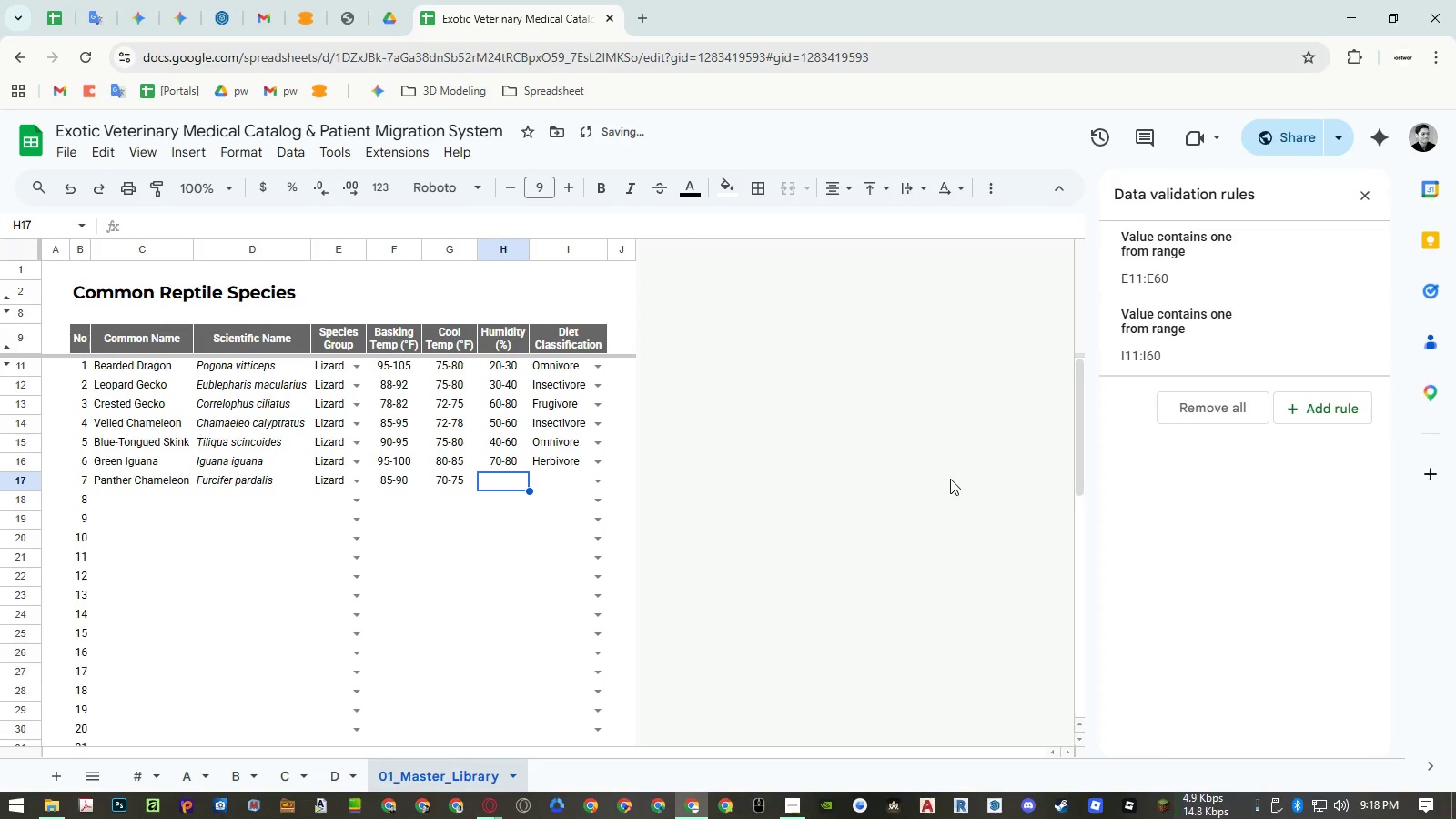 
key(Numpad6)
 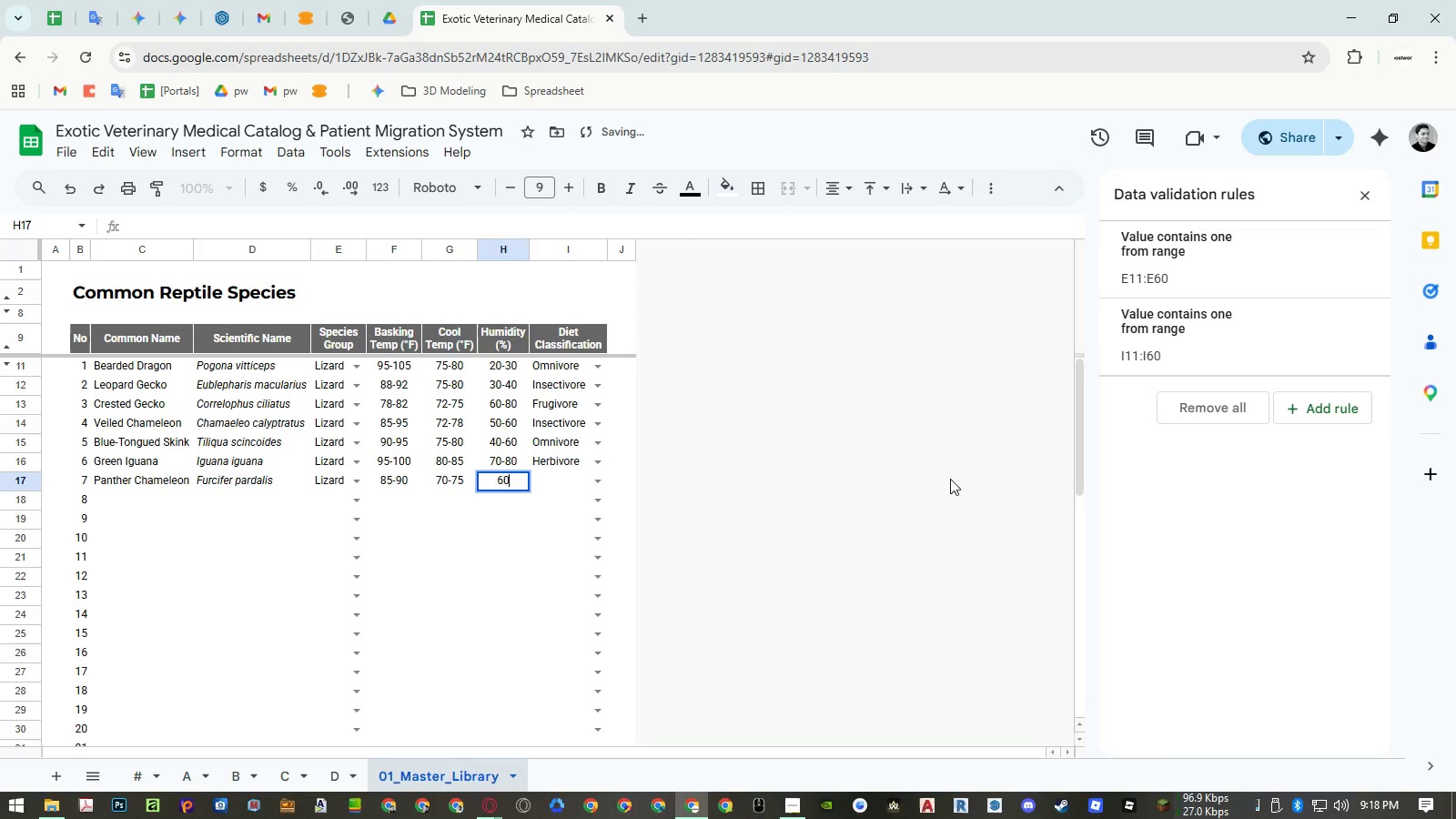 
key(Numpad0)
 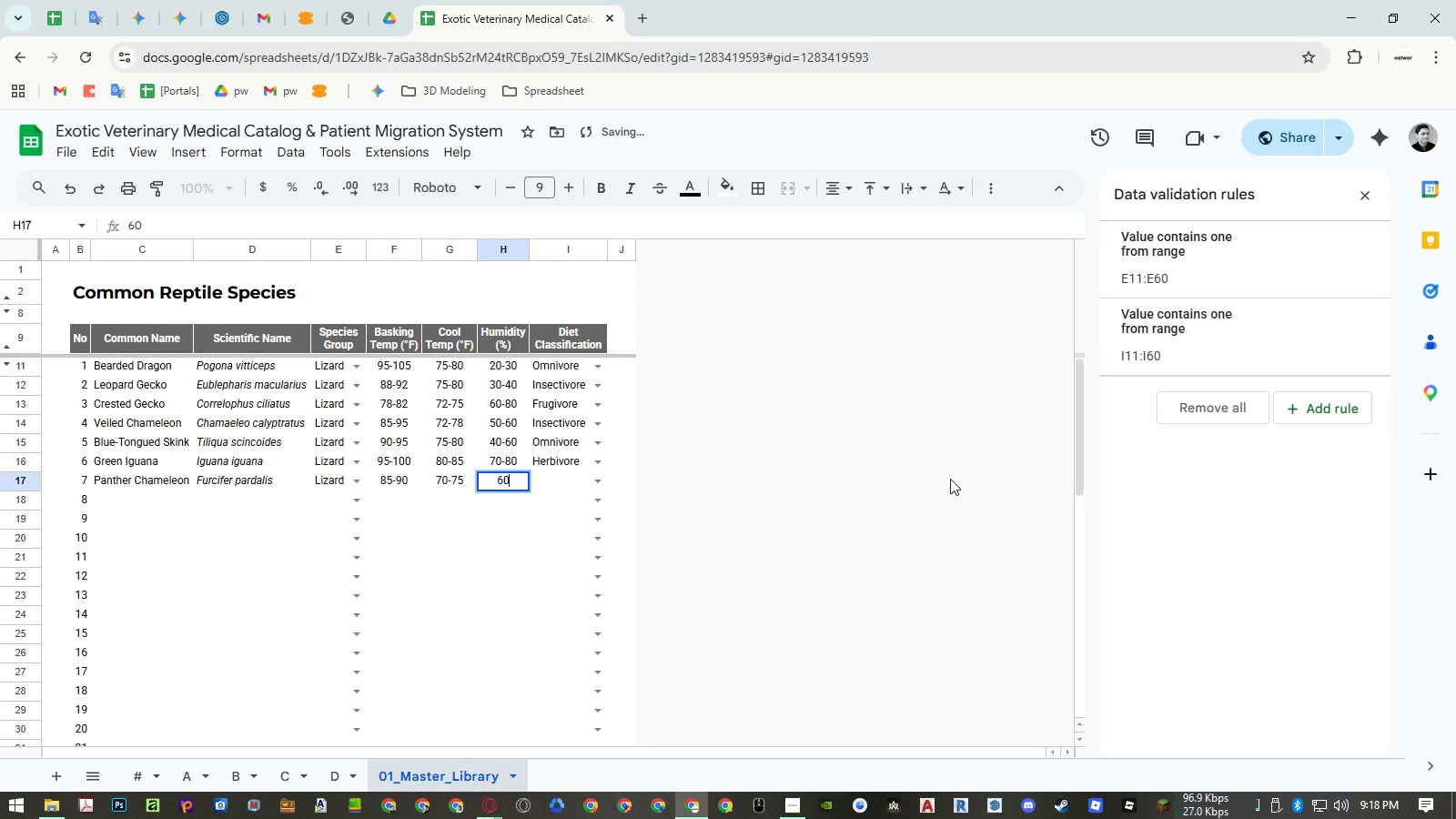 
key(NumpadSubtract)
 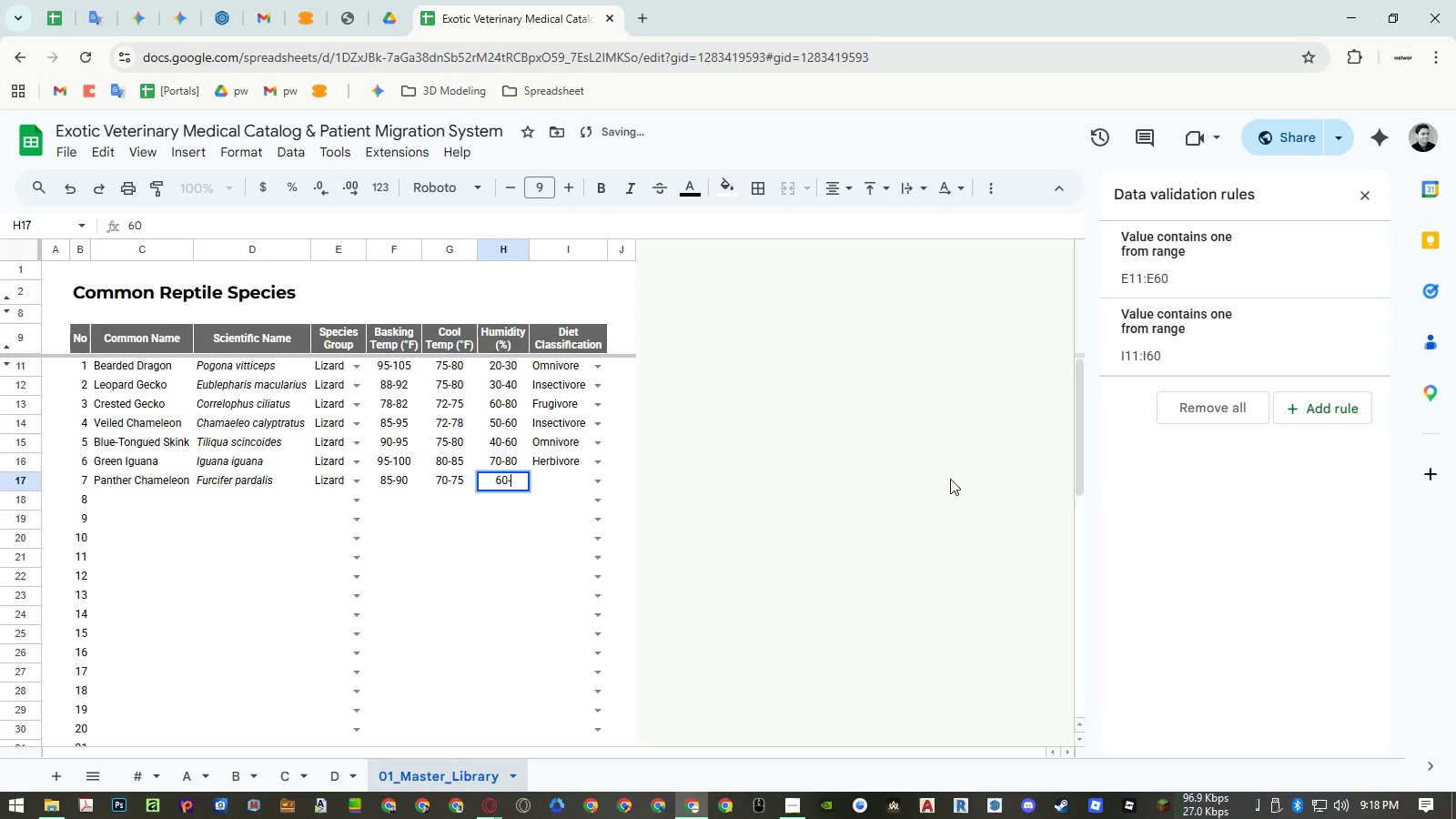 
key(Numpad7)
 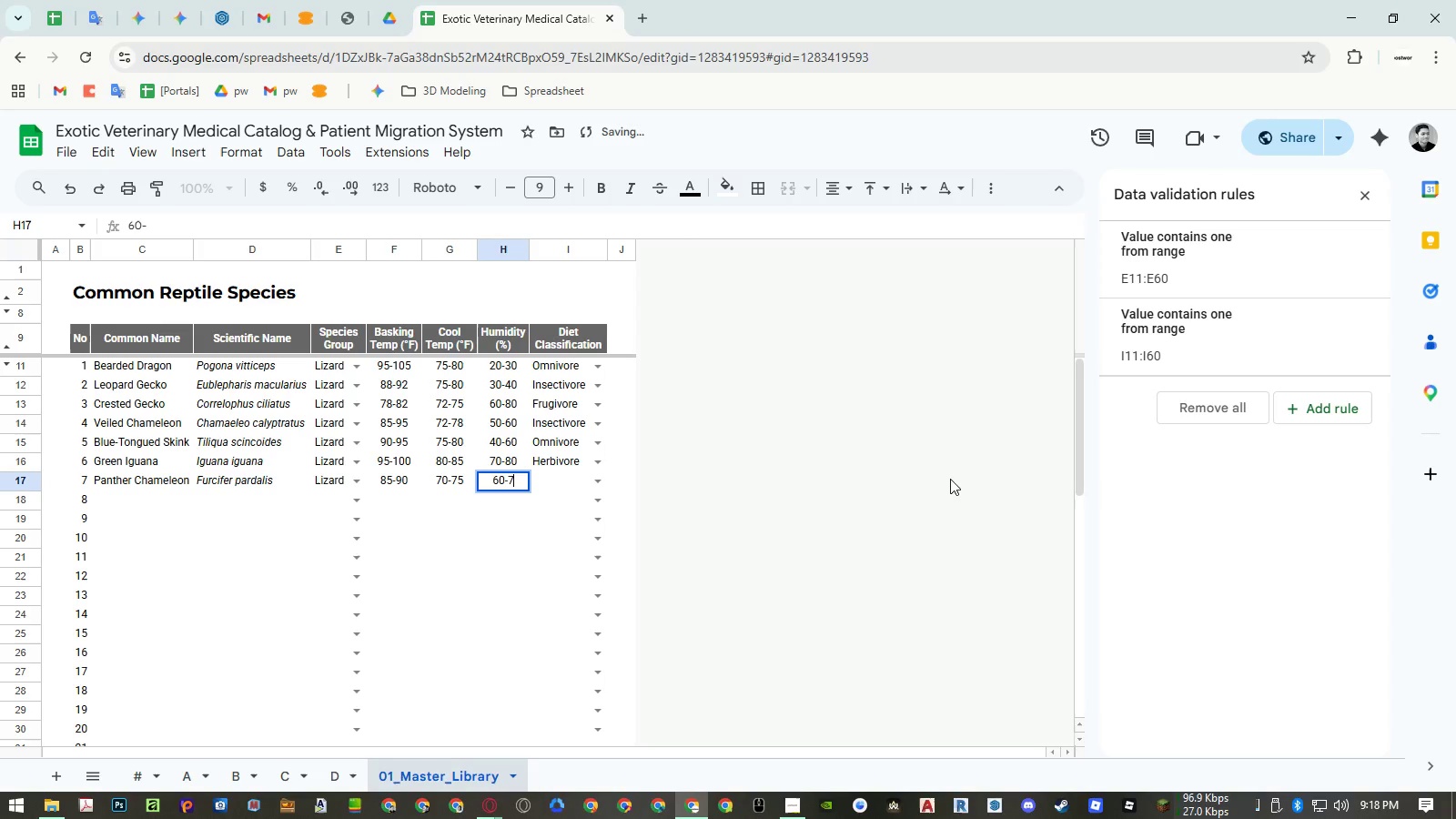 
key(Numpad0)
 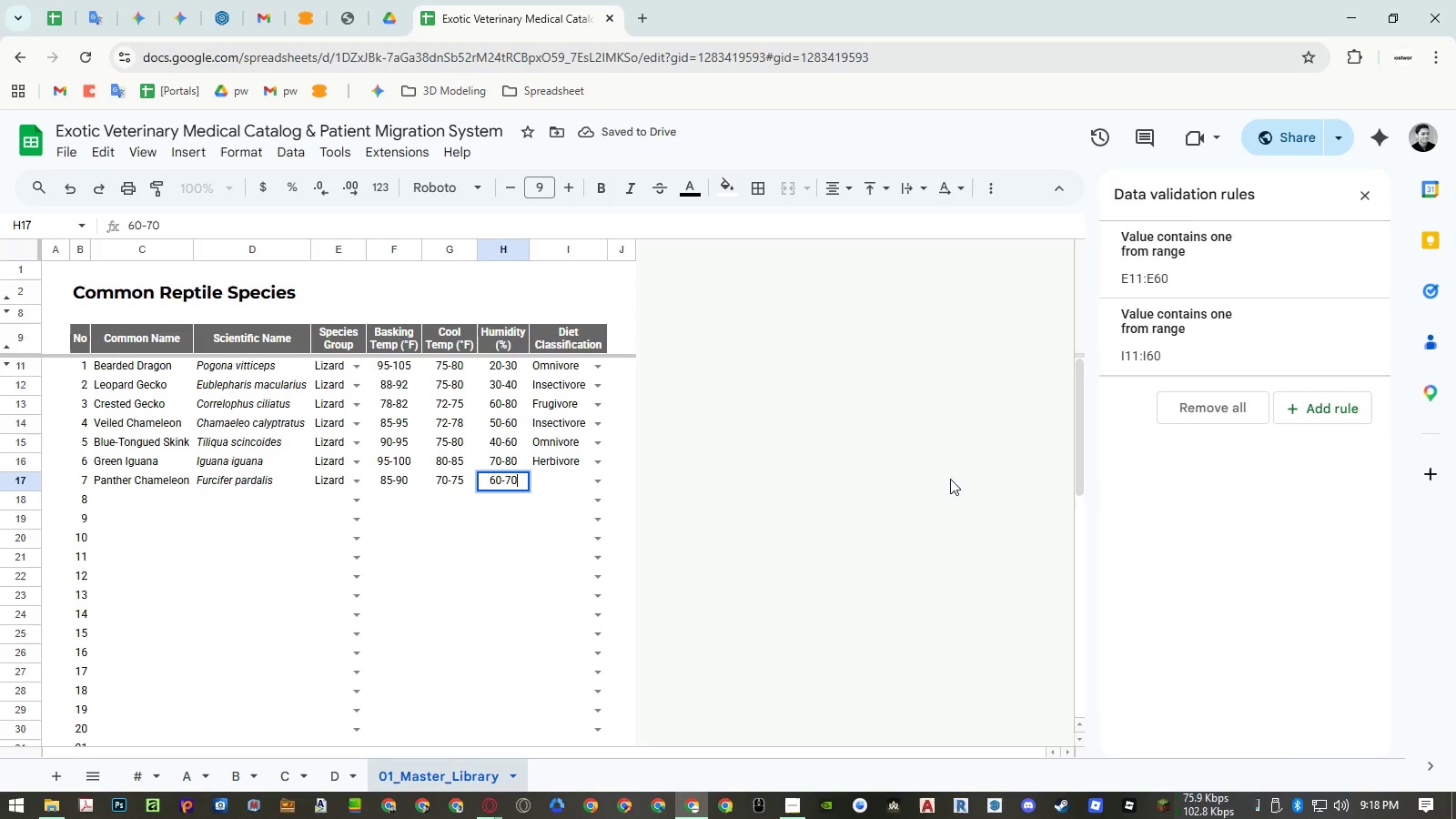 
key(ArrowRight)
 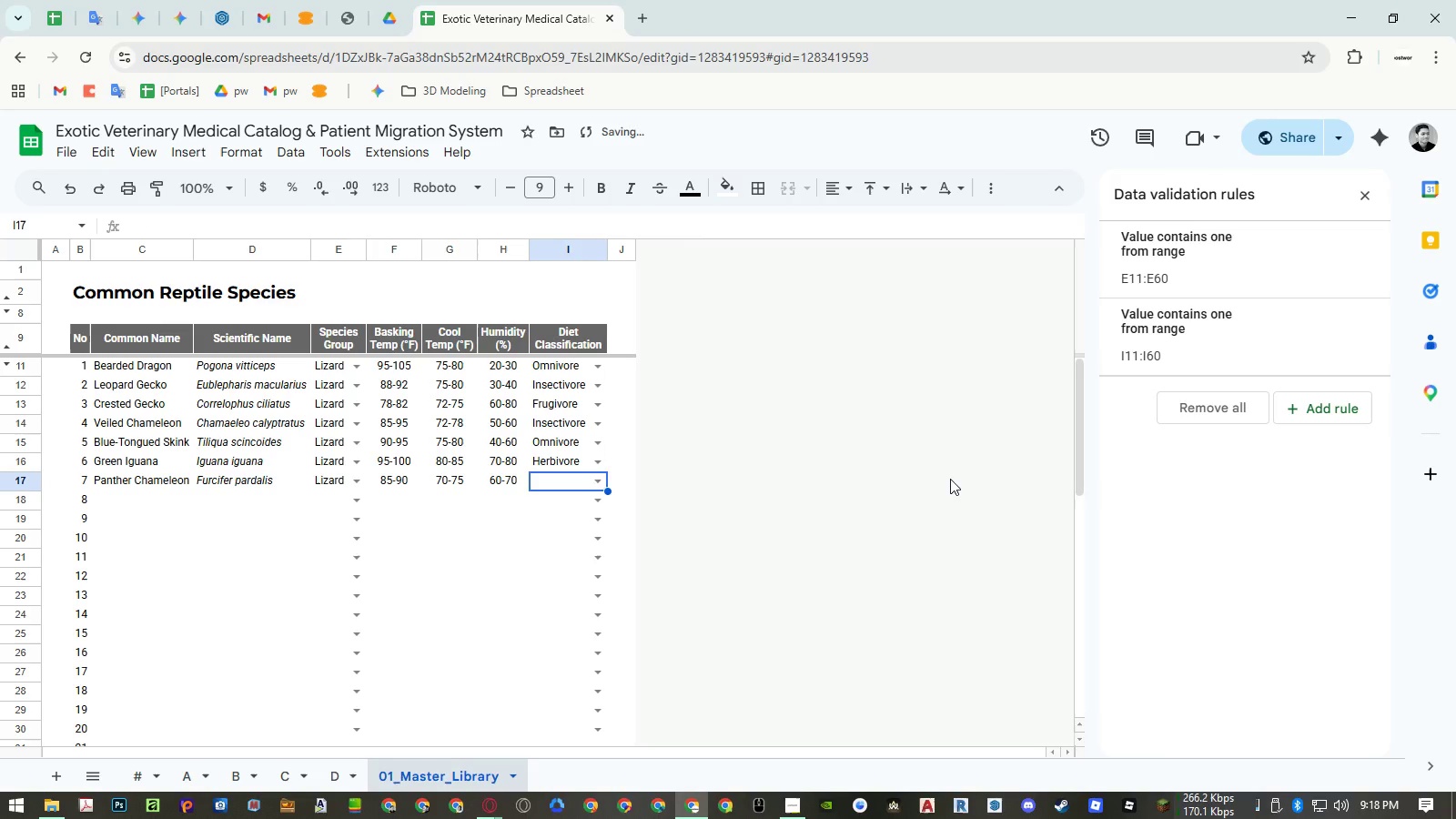 
type(inse)
 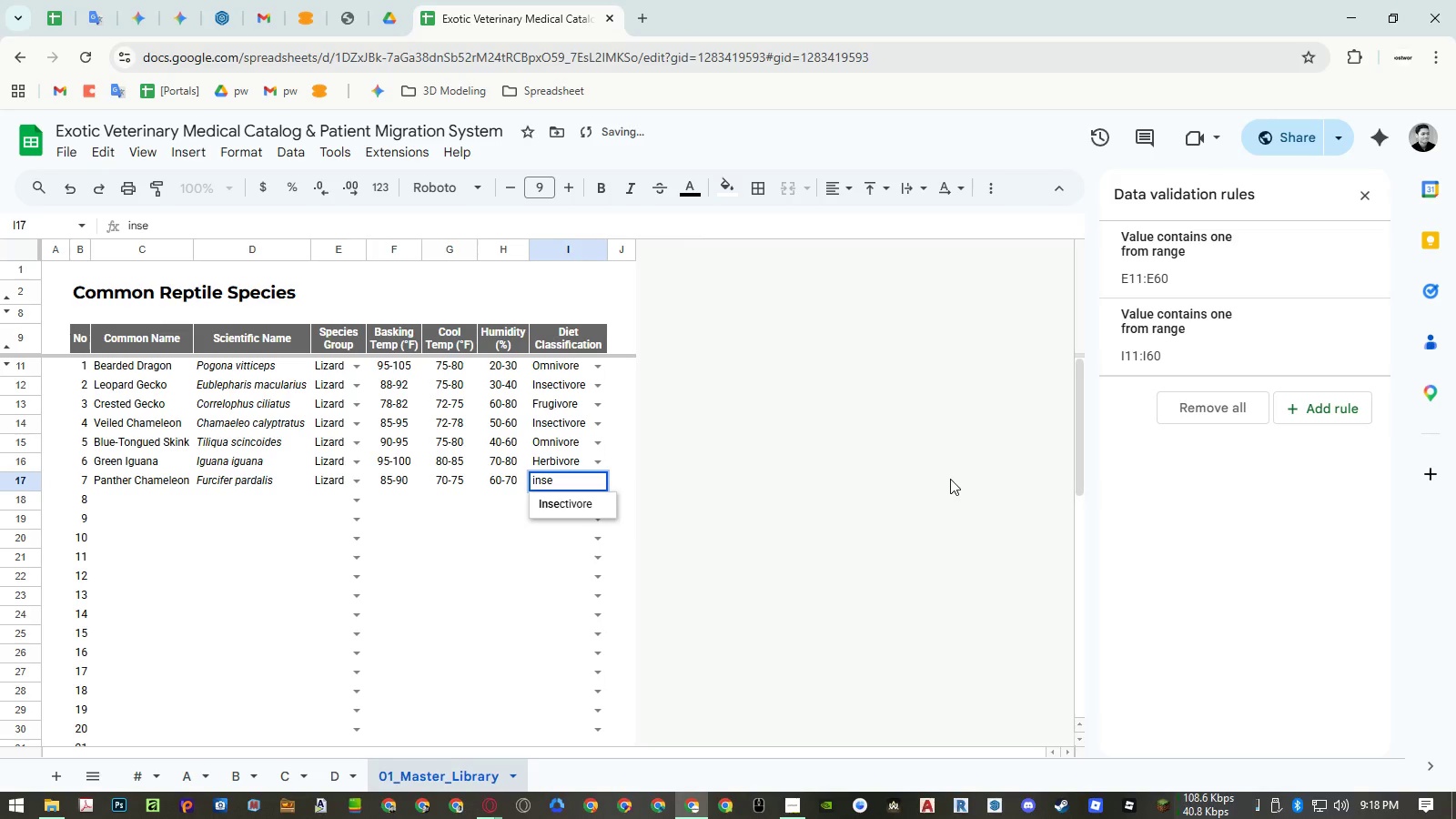 
key(ArrowDown)
 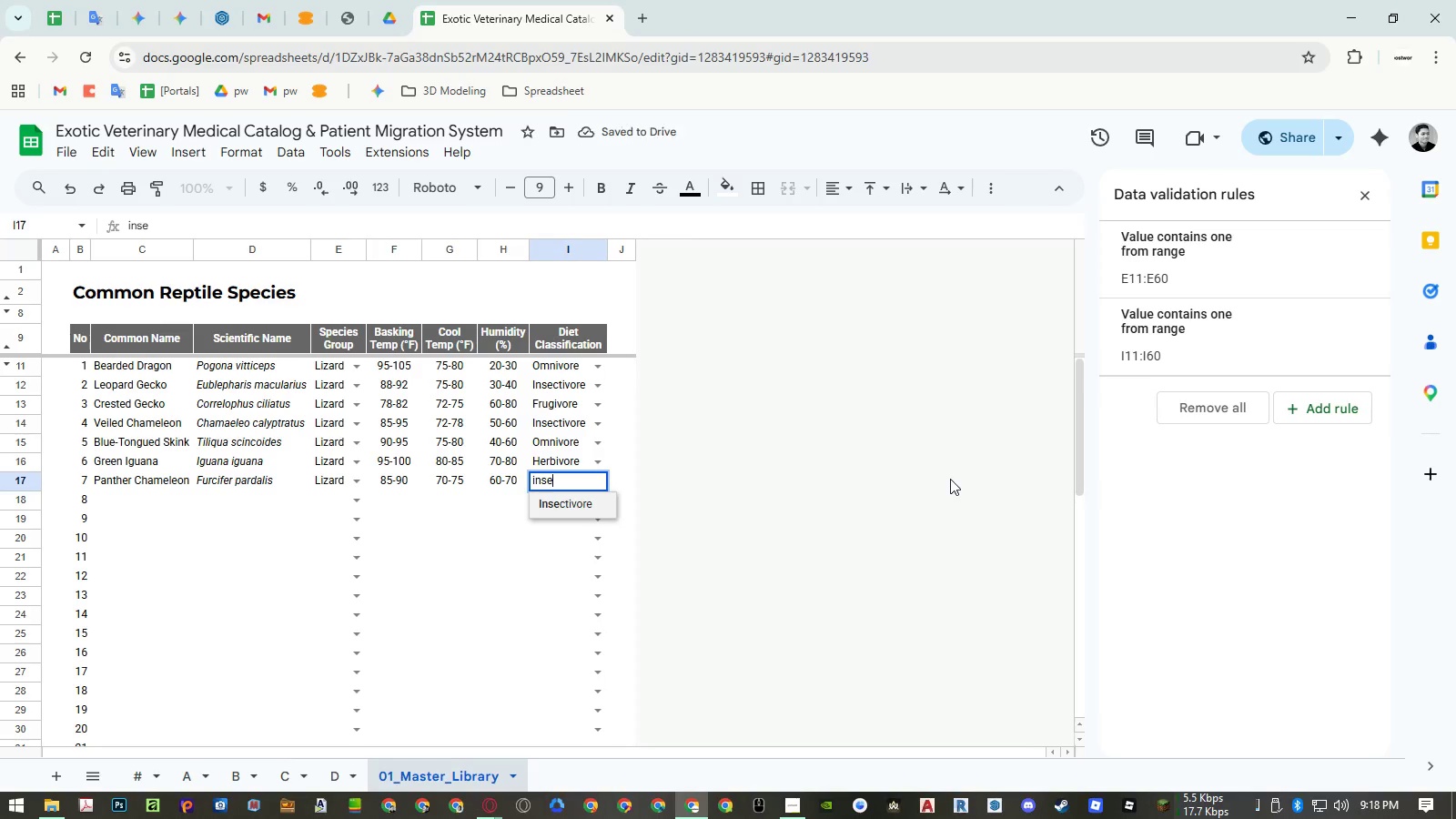 
key(Enter)
 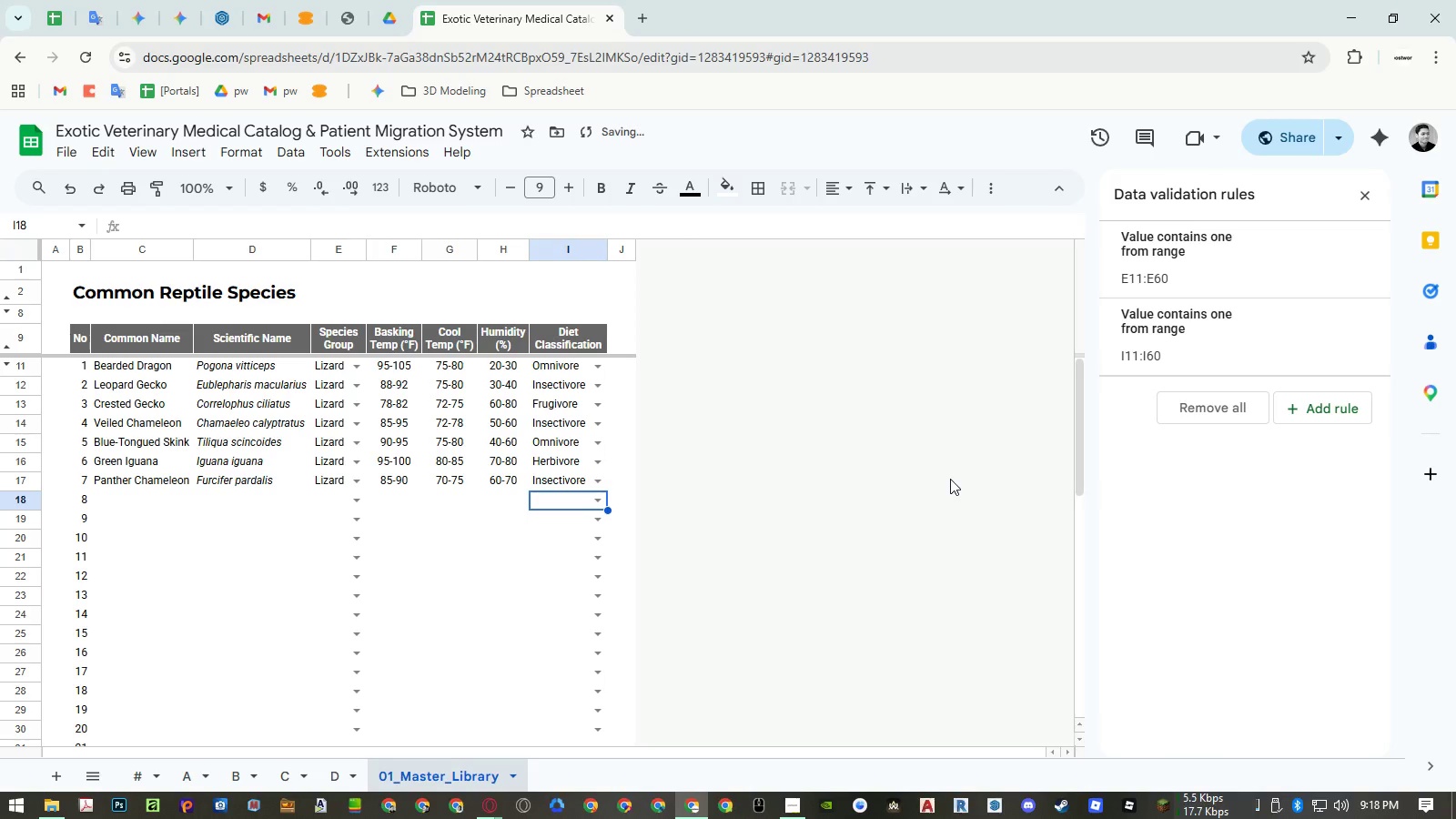 
key(Control+ControlLeft)
 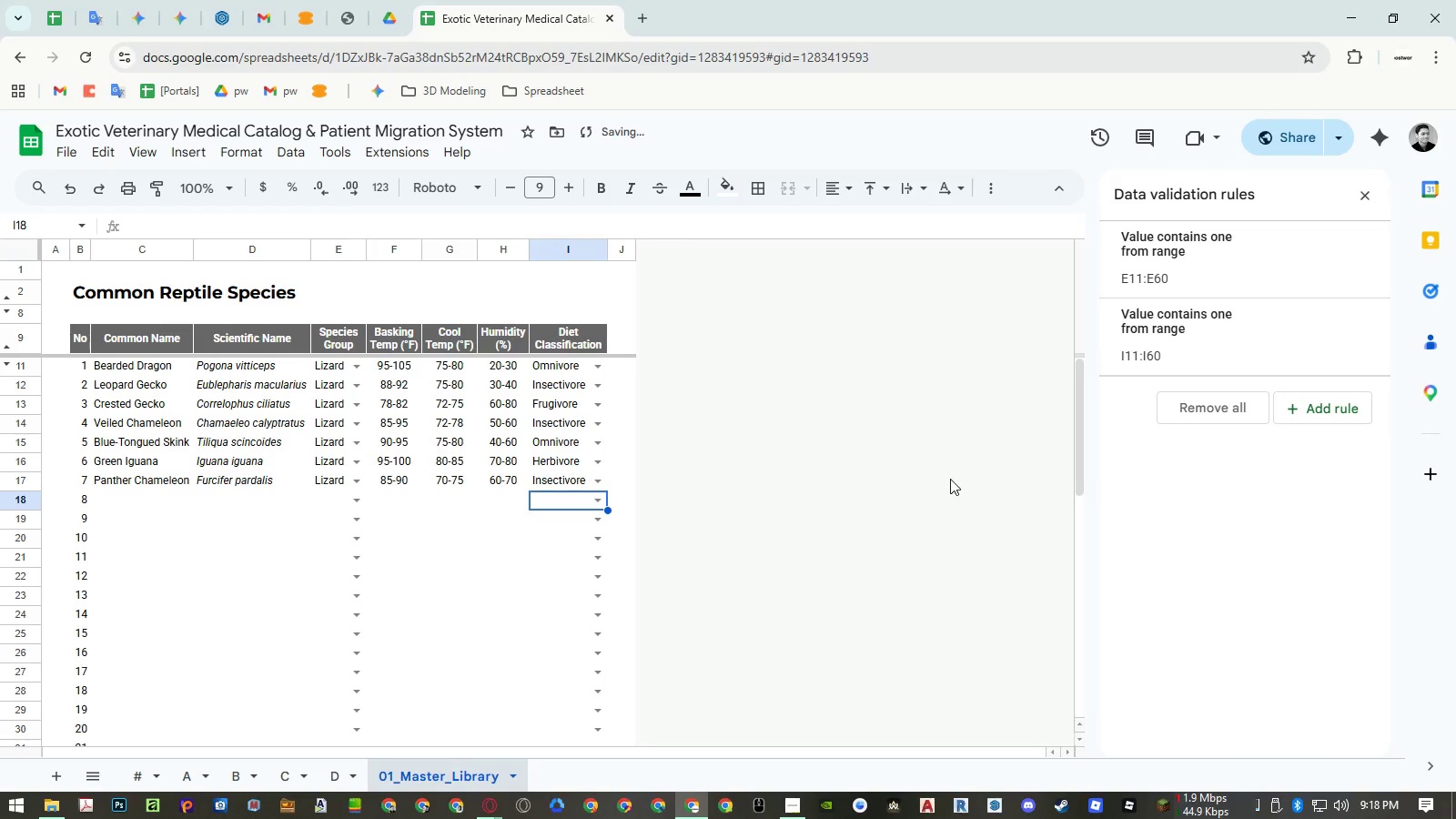 
key(Control+ArrowLeft)
 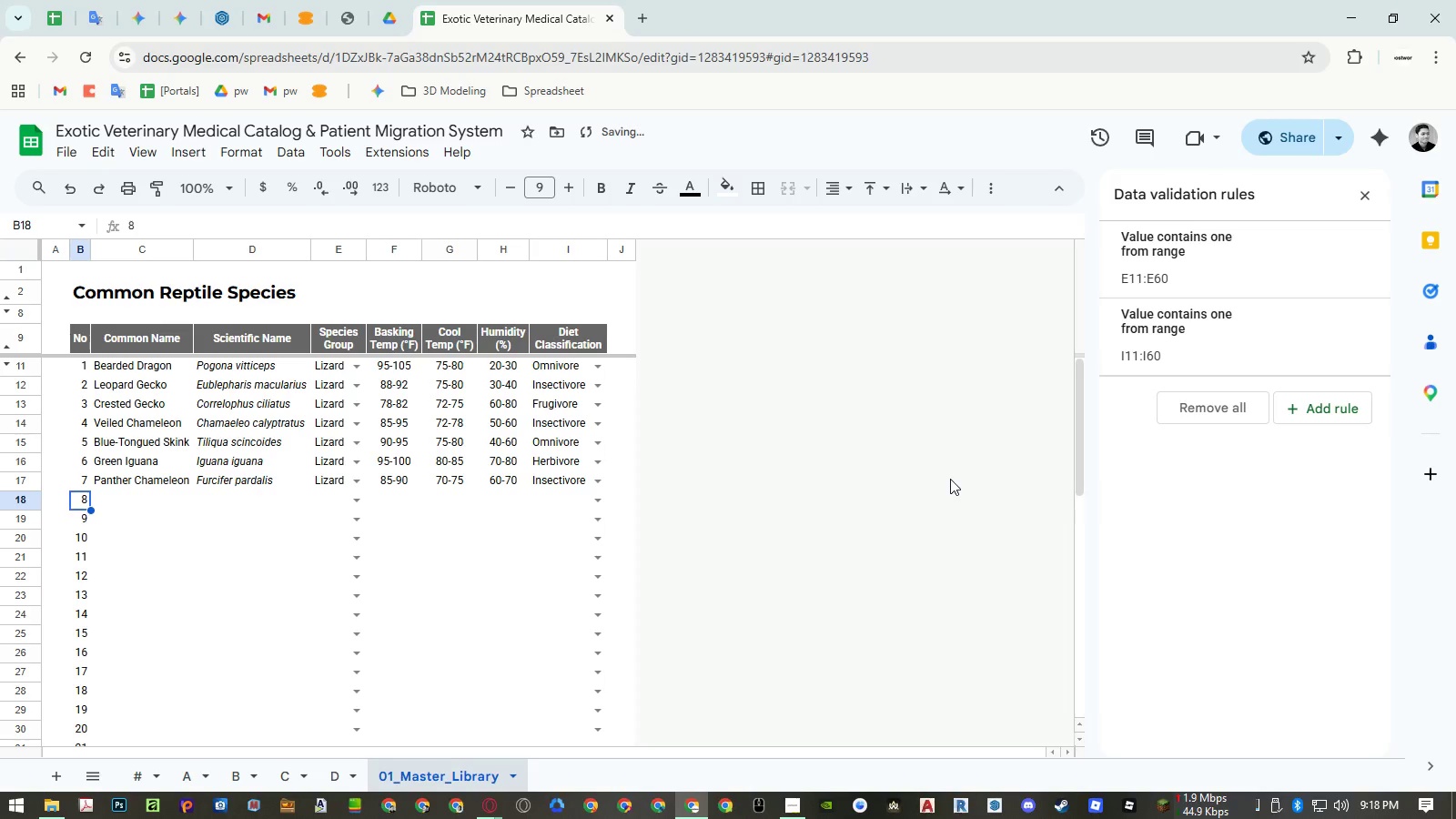 
key(ArrowRight)
 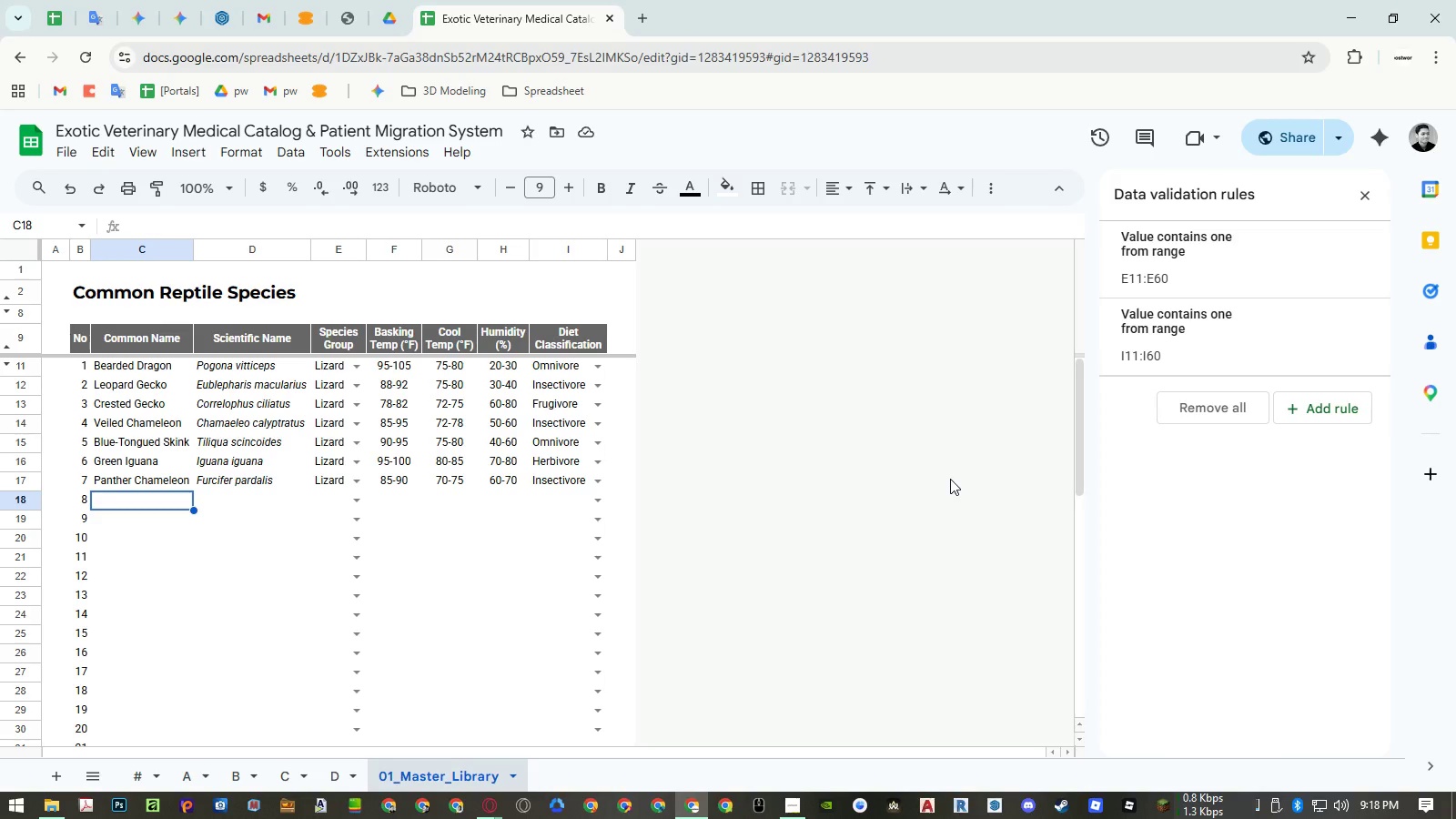 
wait(6.83)
 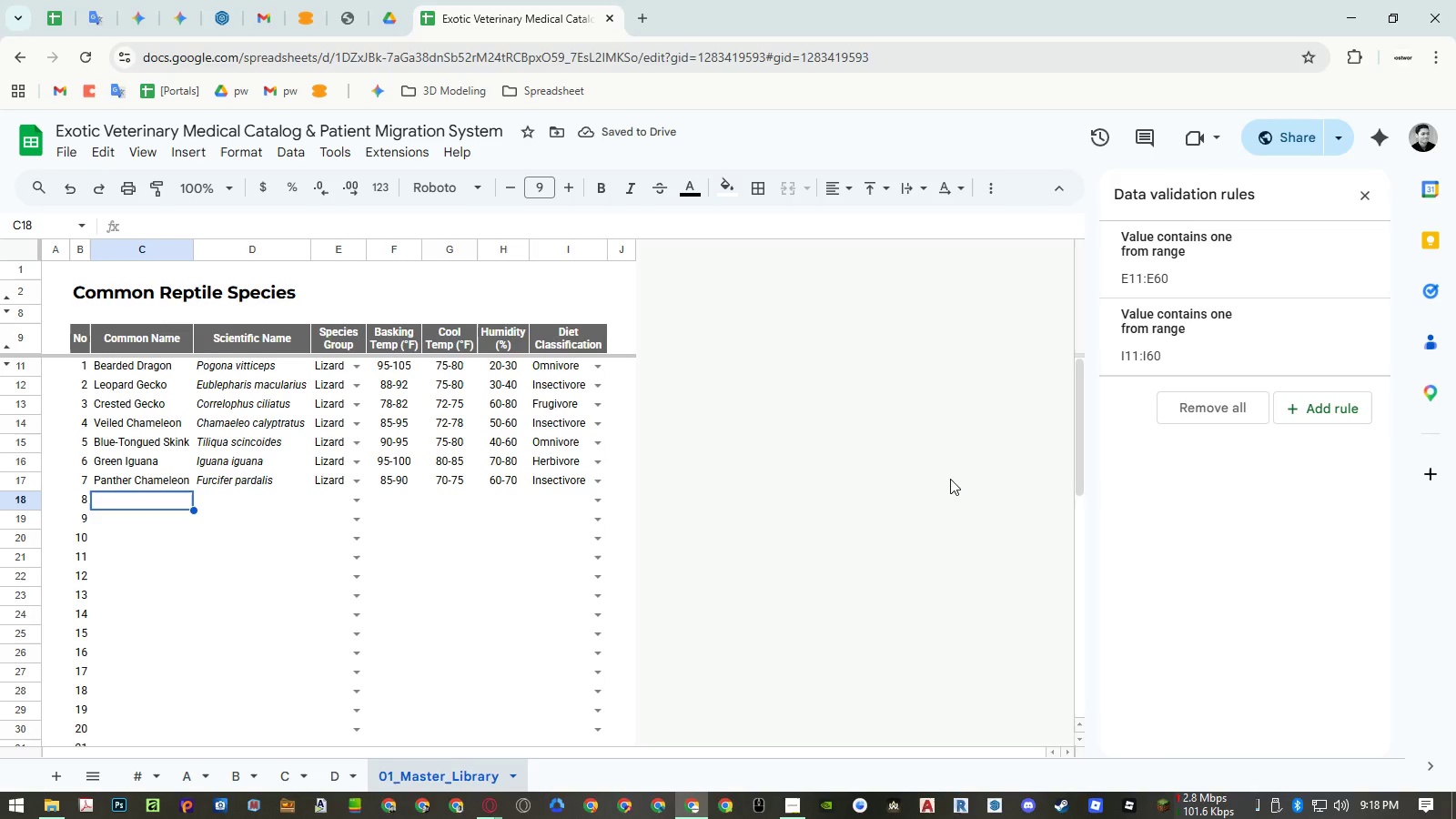 
hold_key(key=ShiftLeft, duration=1.52)
 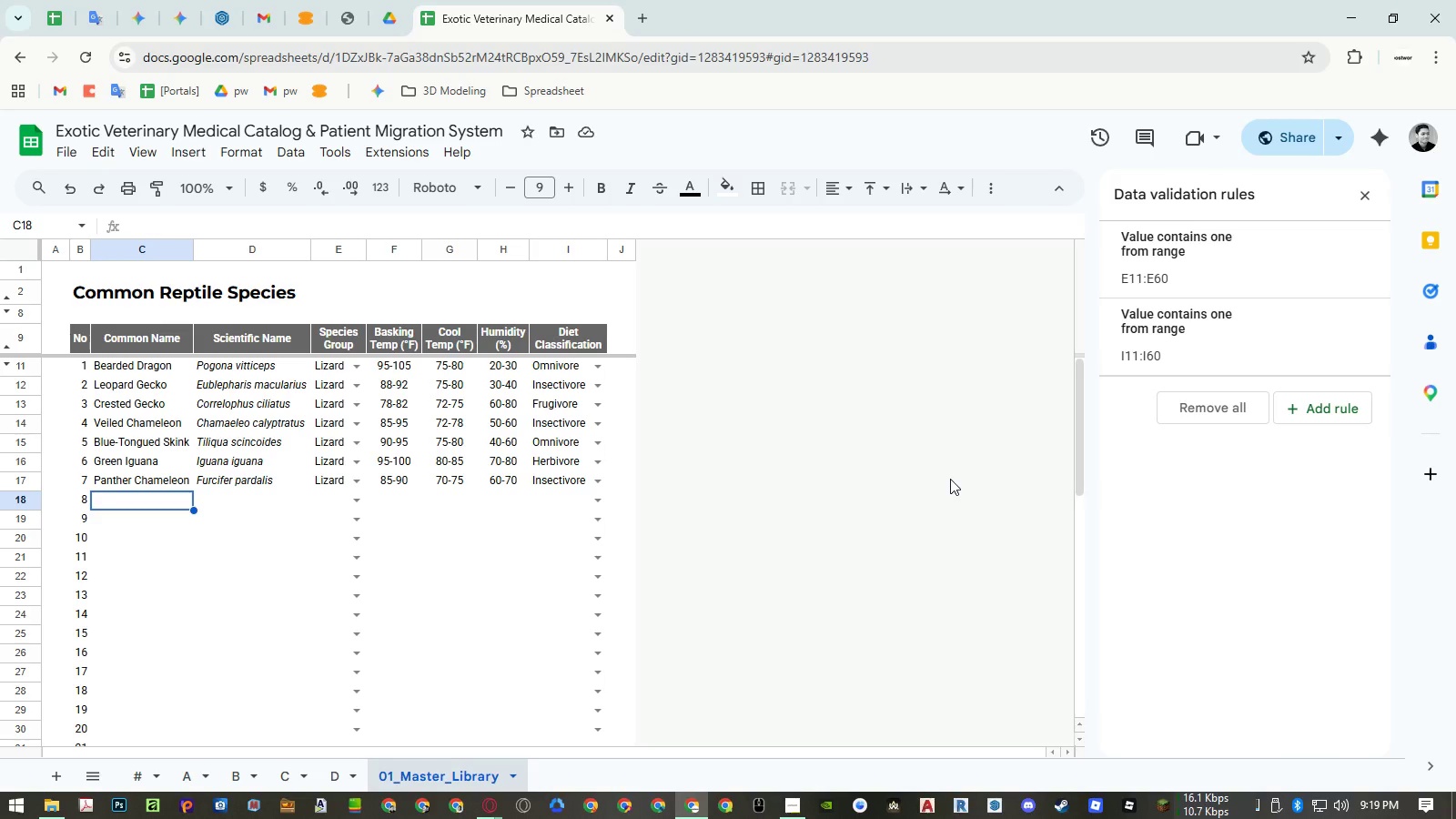 
type(Arg. B&W TeGU)
 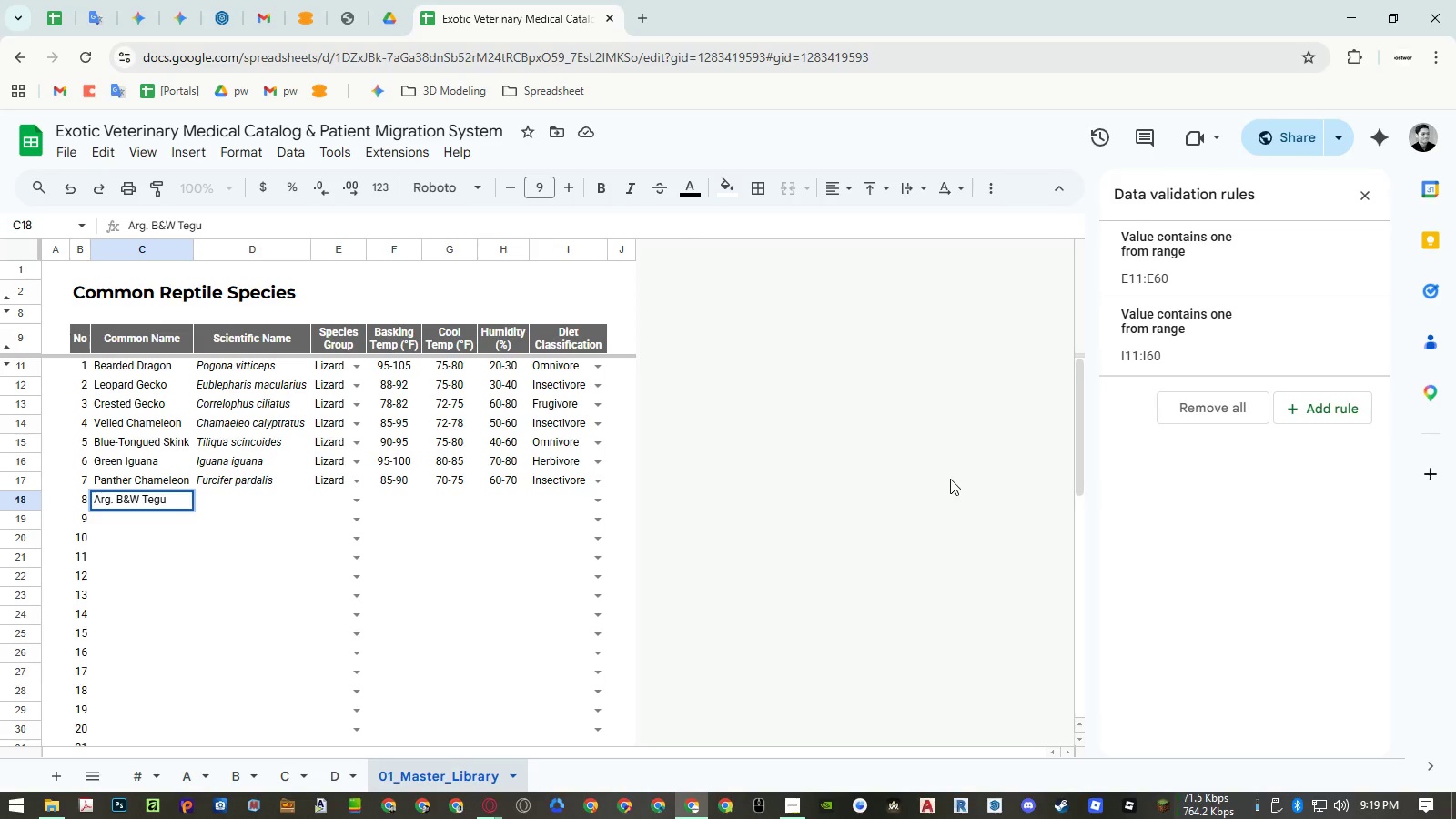 
key(ArrowRight)
 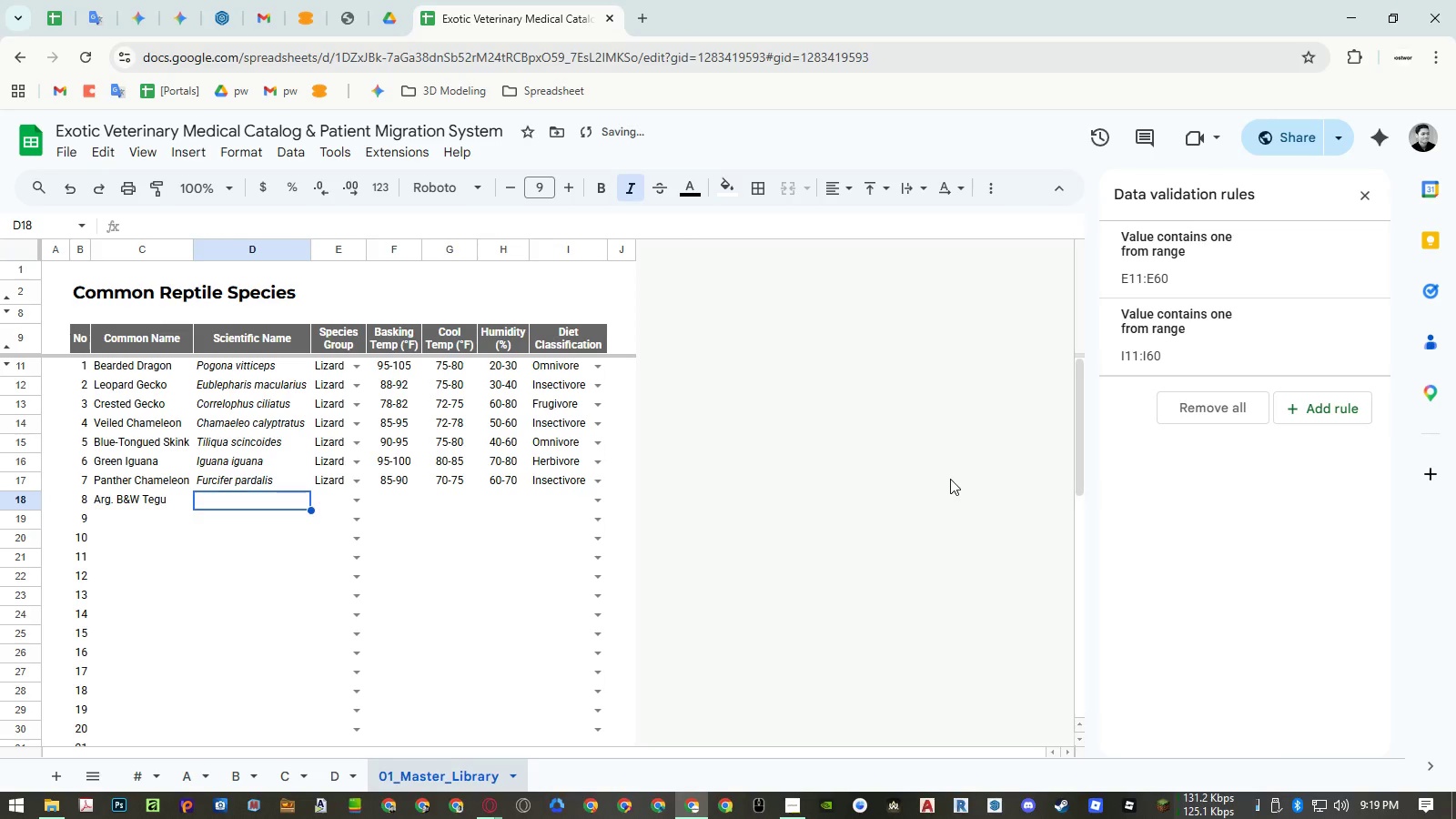 
type(Salvator merianae)
 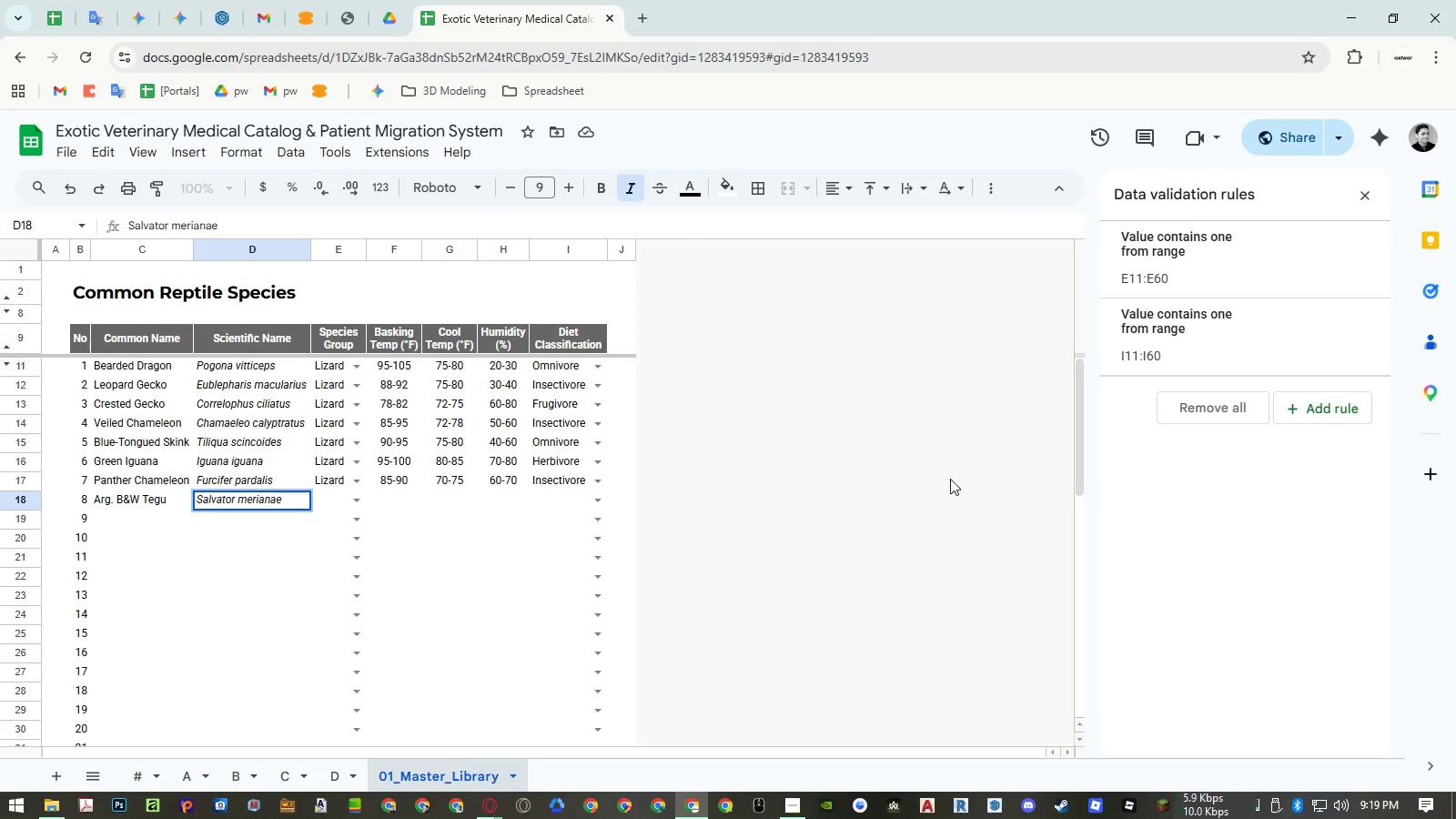 
key(ArrowRight)
 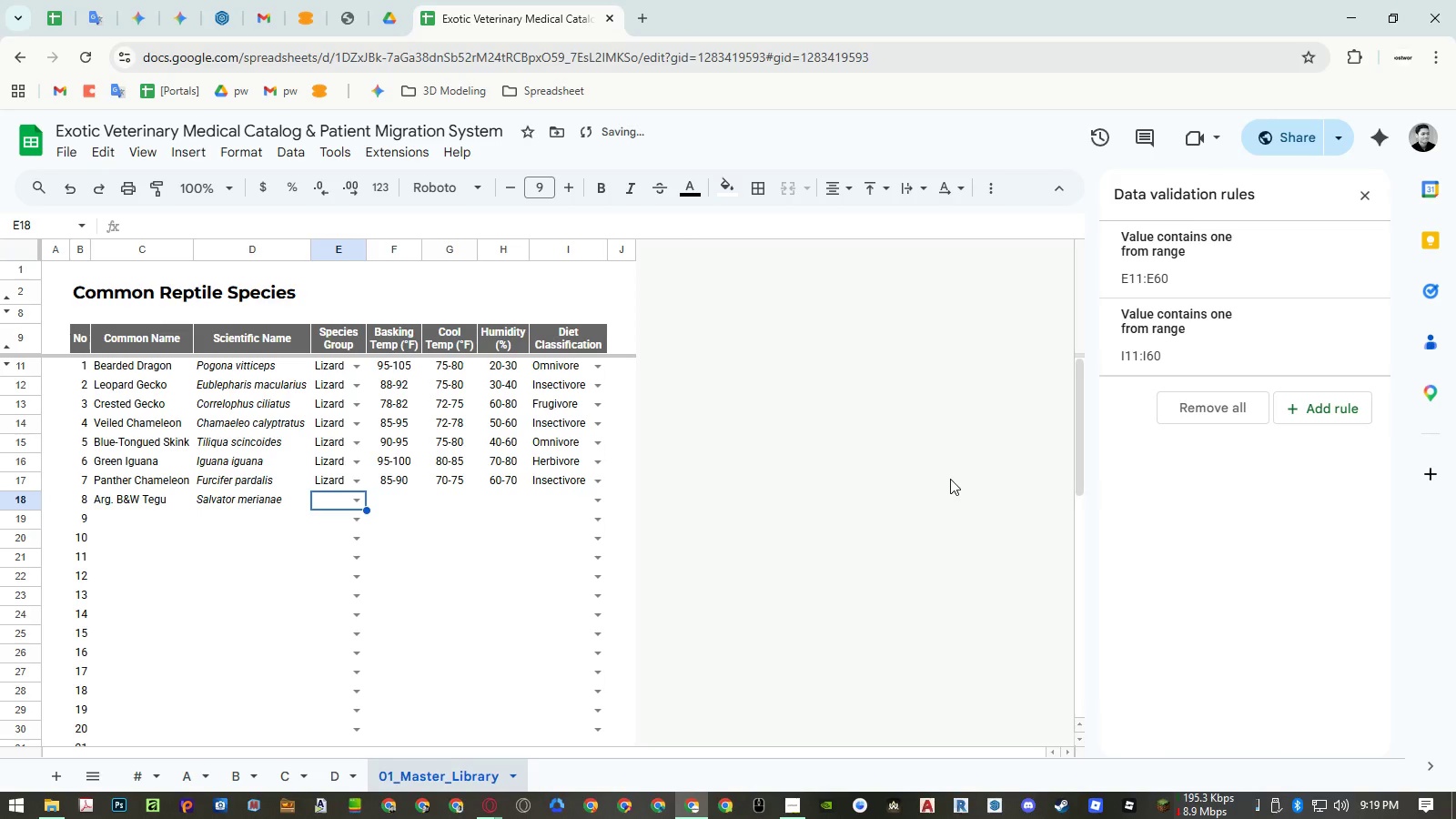 
type(liz)
 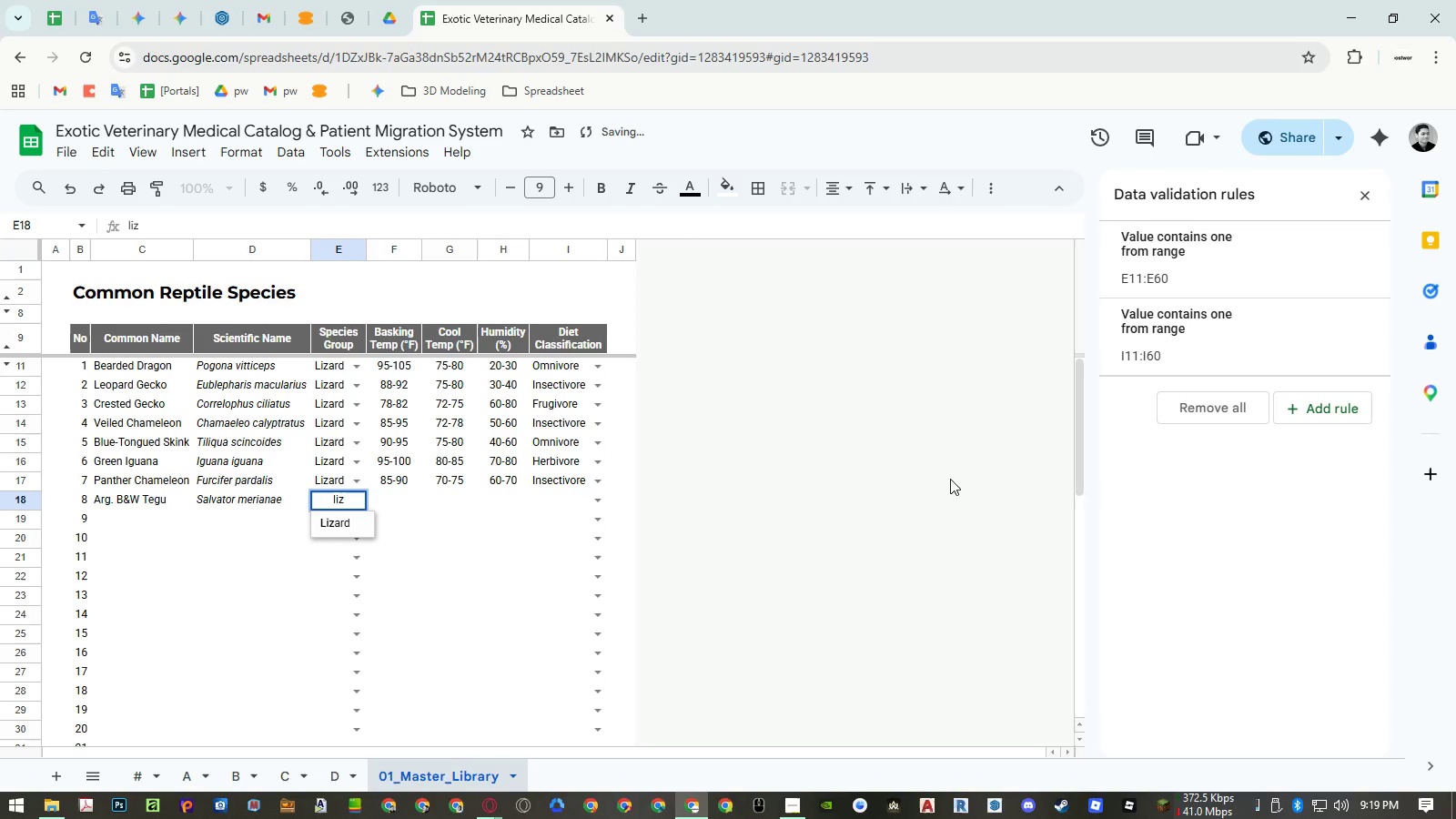 
key(ArrowDown)
 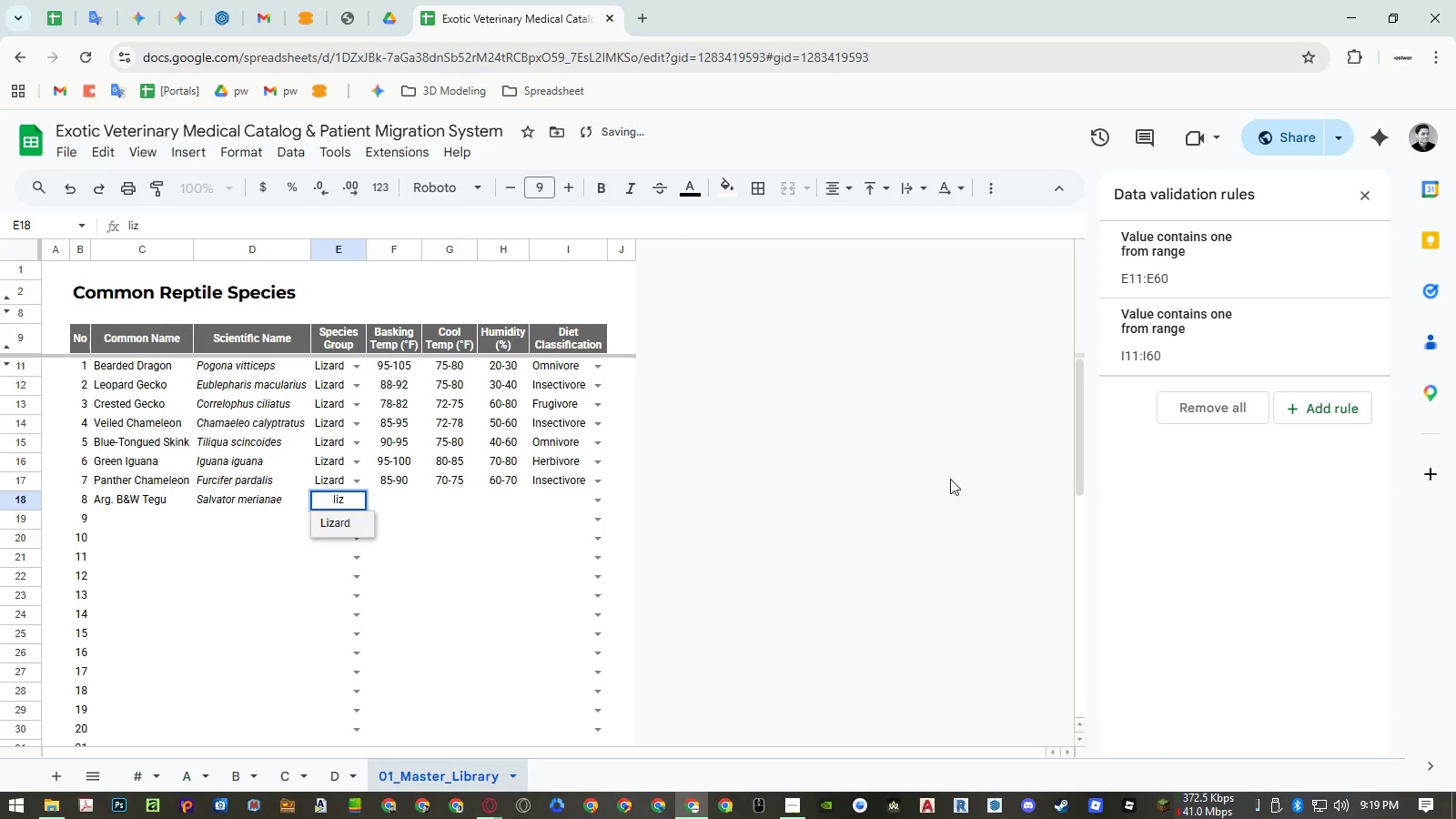 
key(Enter)
 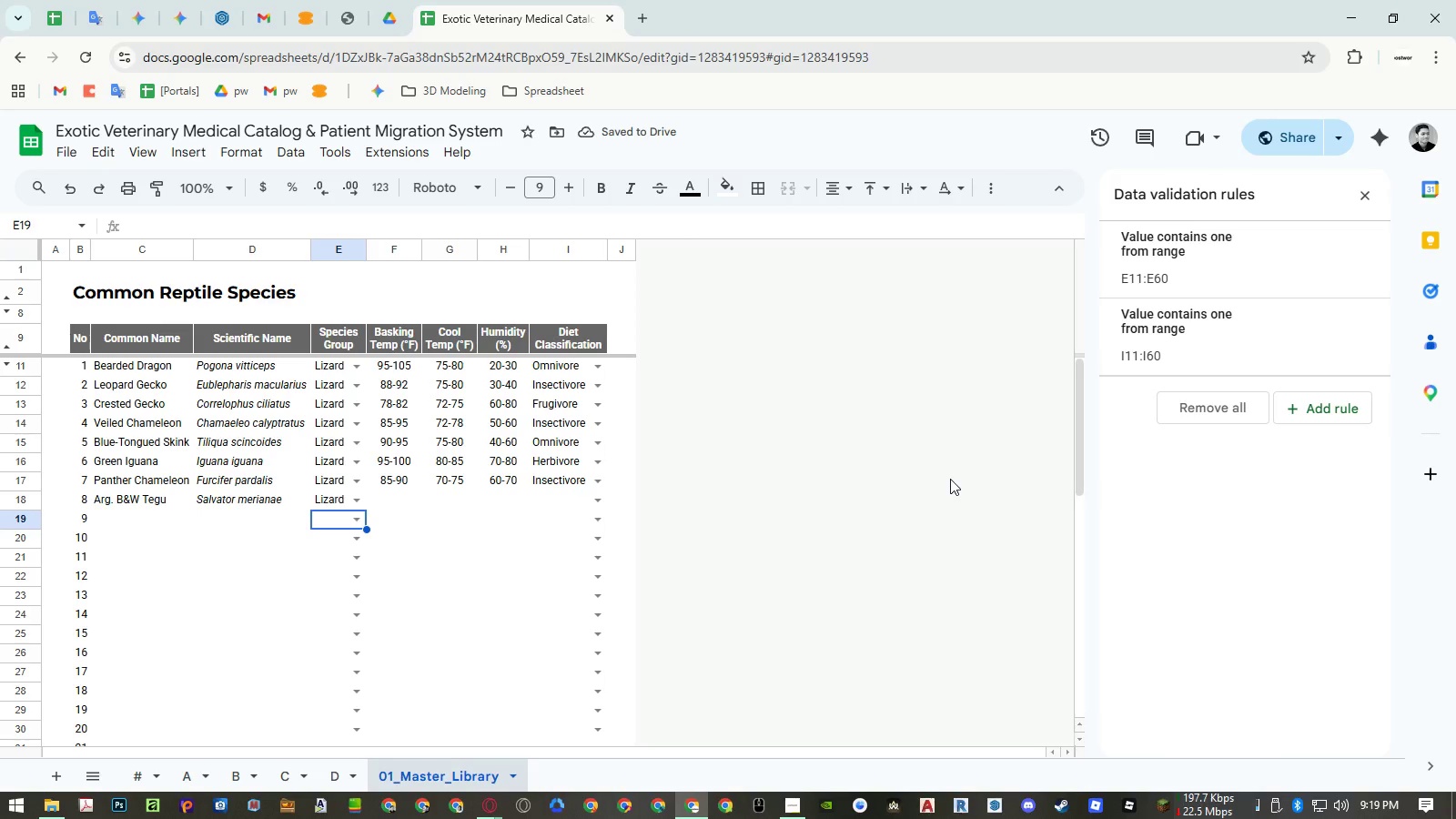 
wait(5.78)
 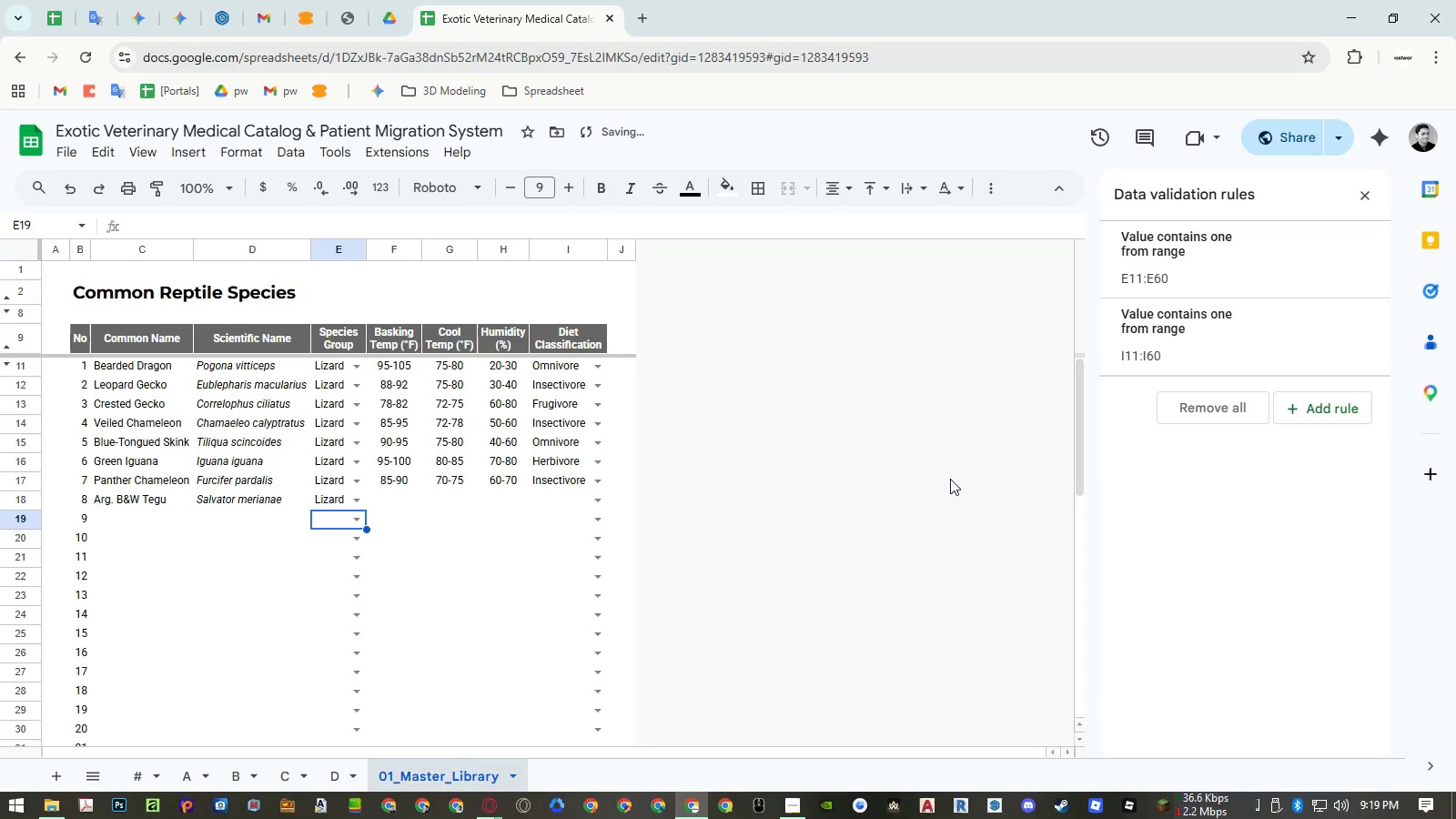 
key(ArrowUp)
 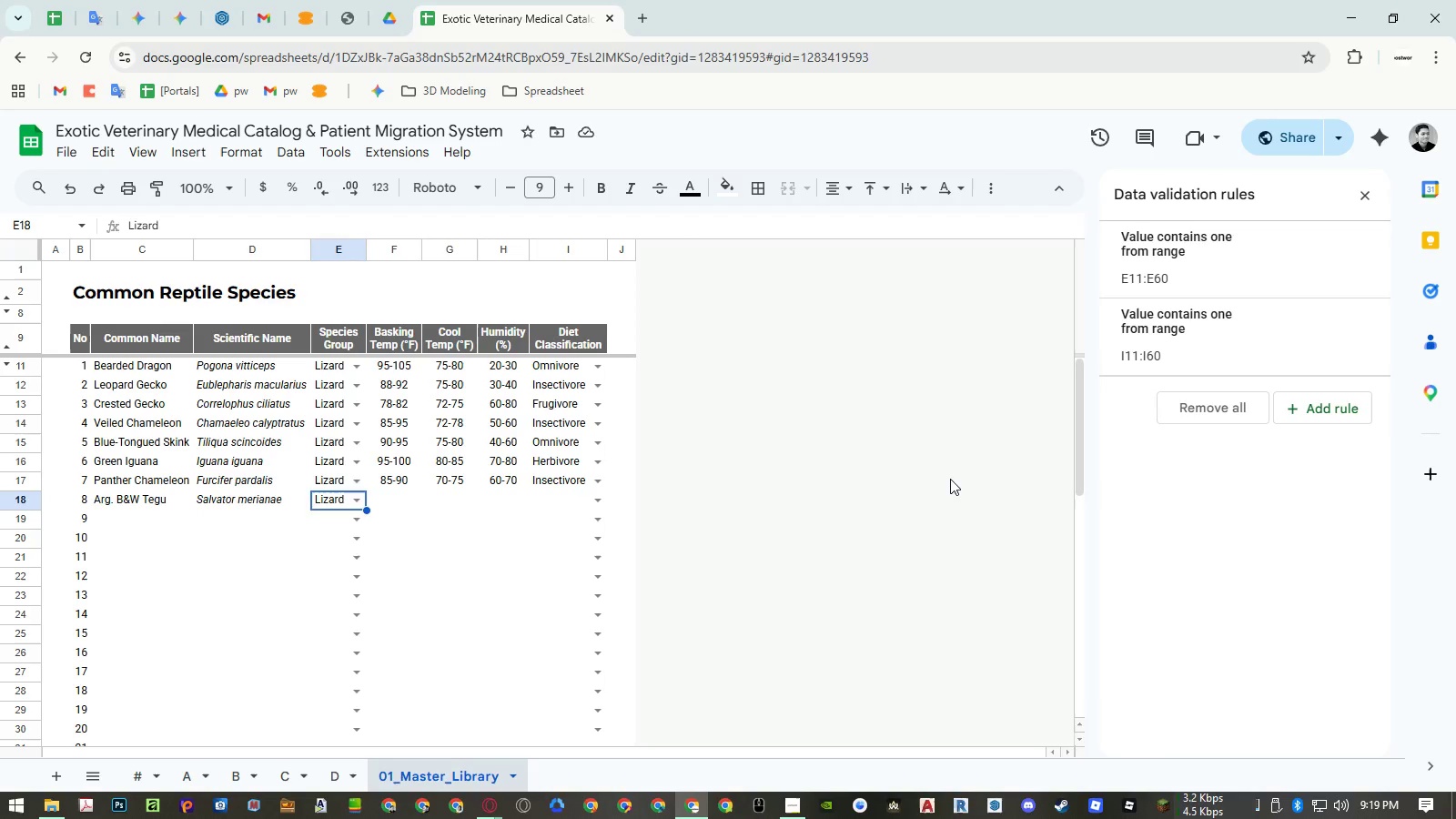 
key(ArrowRight)
 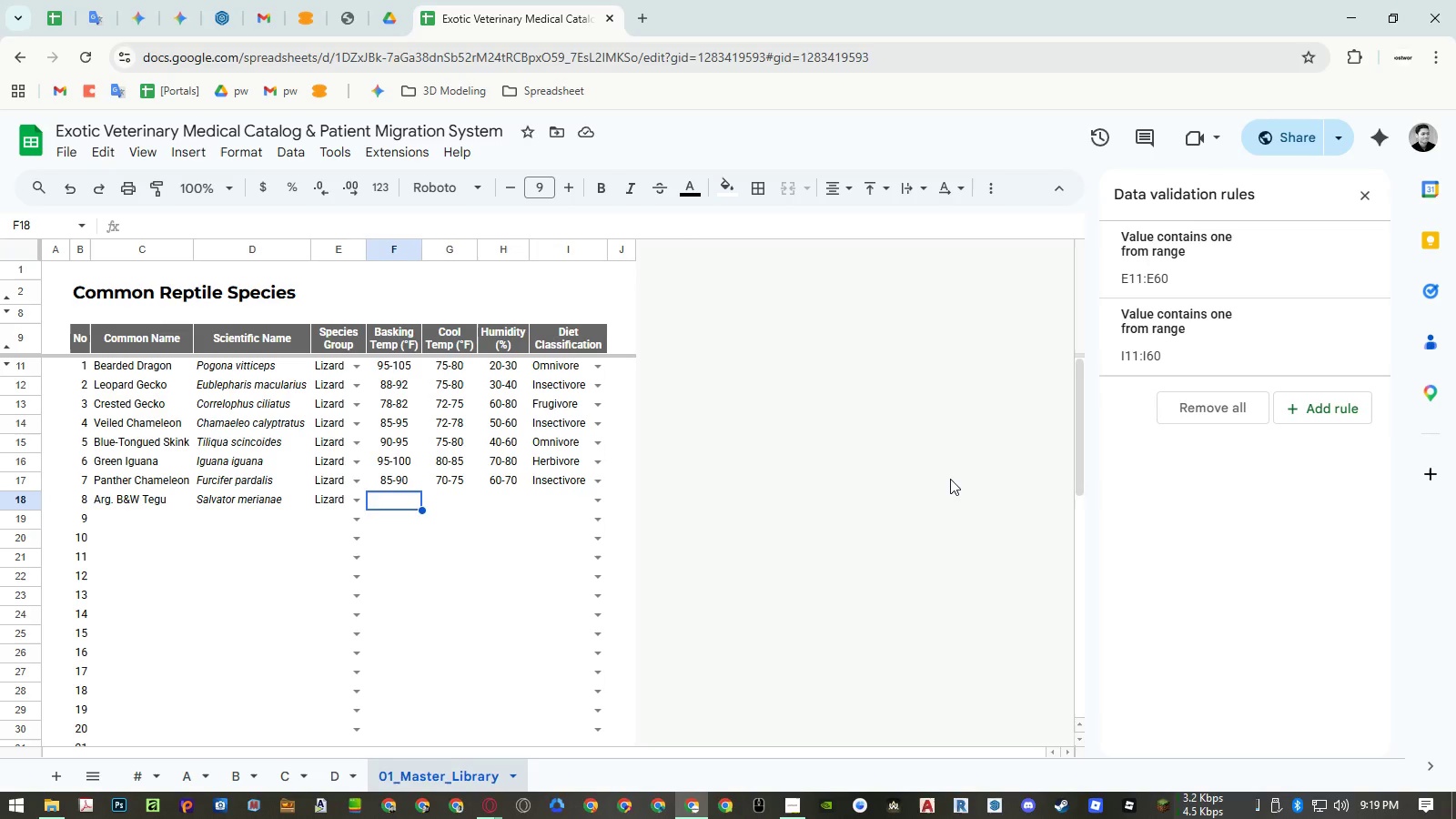 
key(Numpad1)
 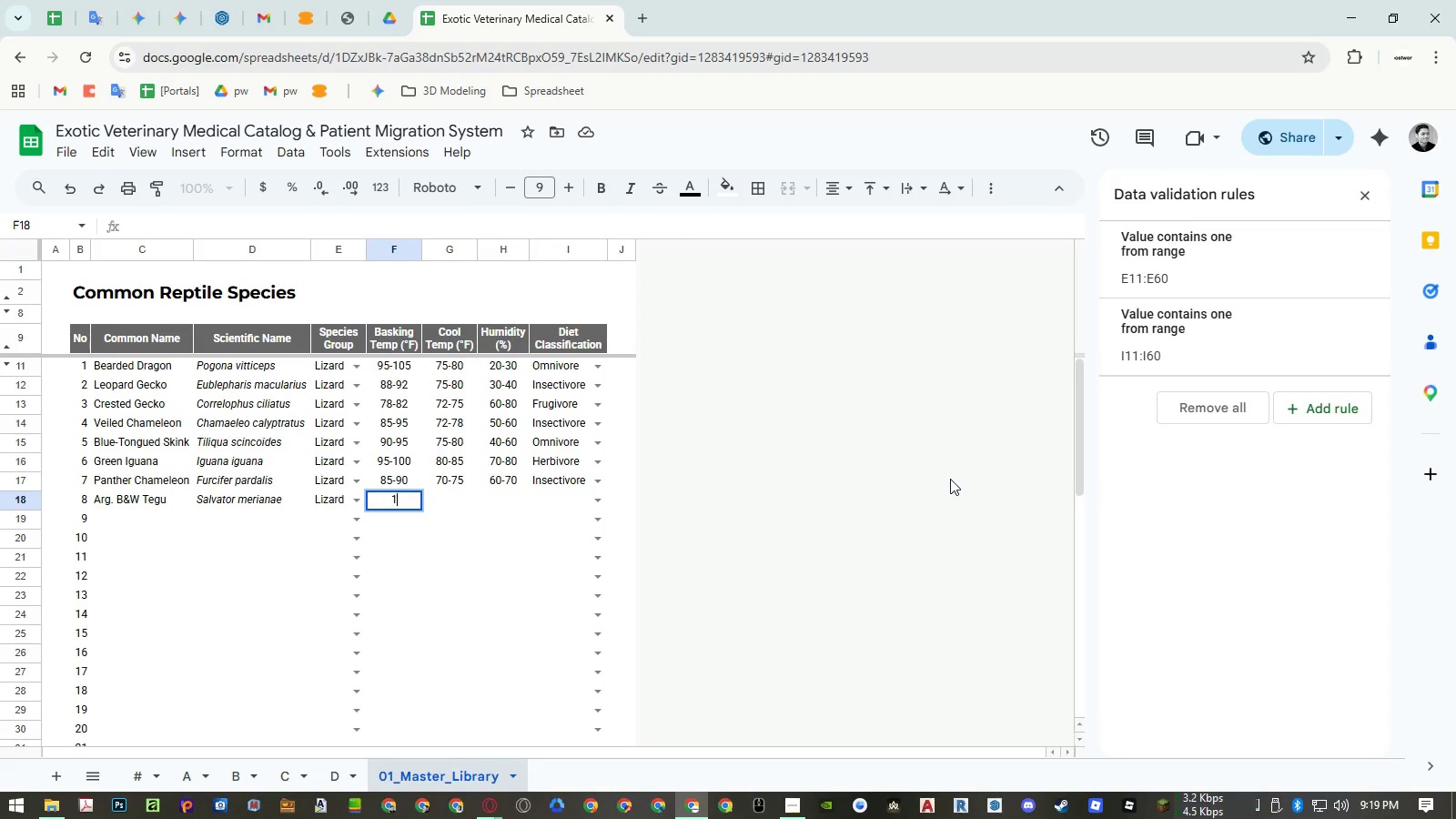 
key(Numpad0)
 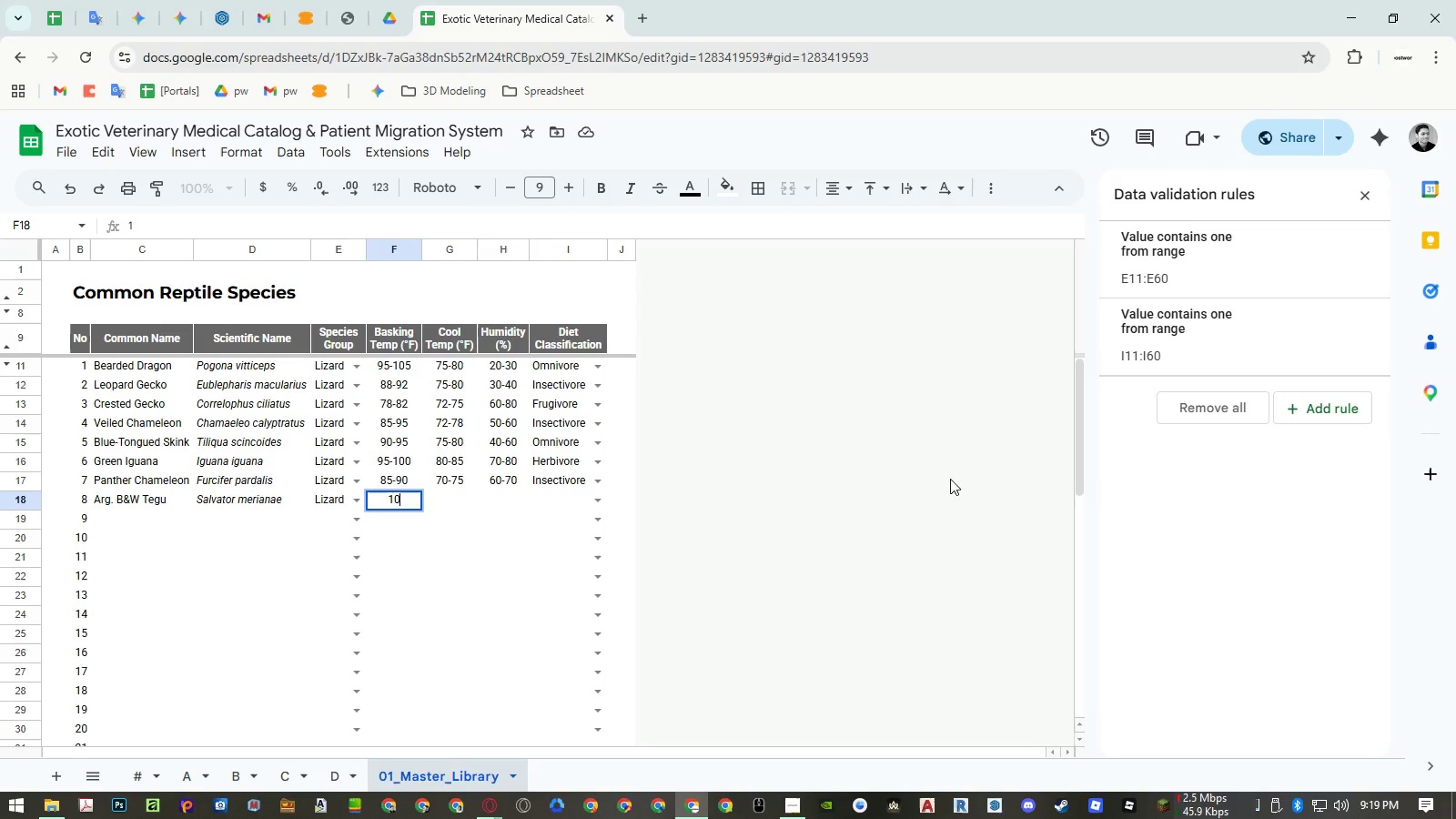 
key(Numpad0)
 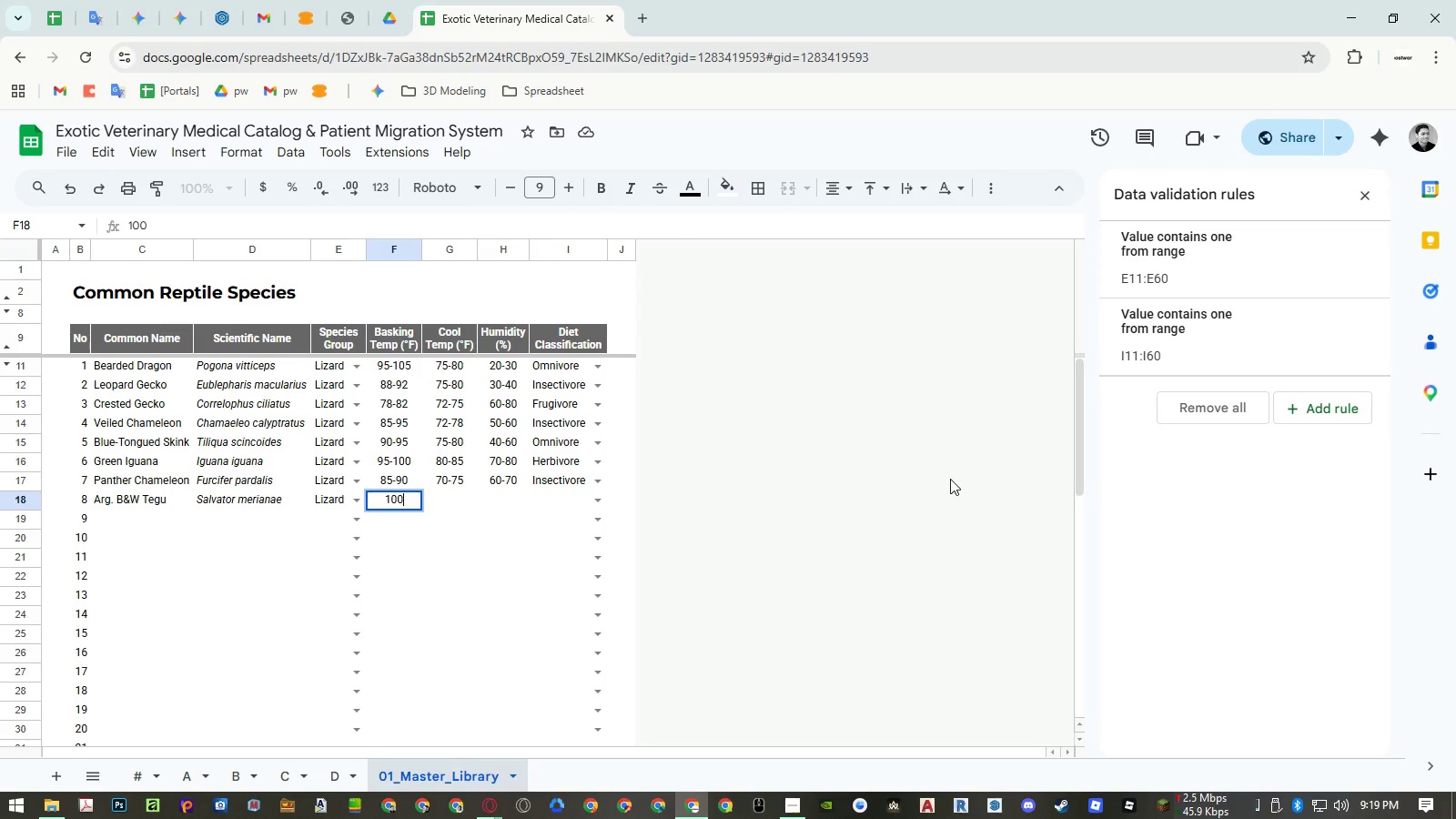 
key(NumpadSubtract)
 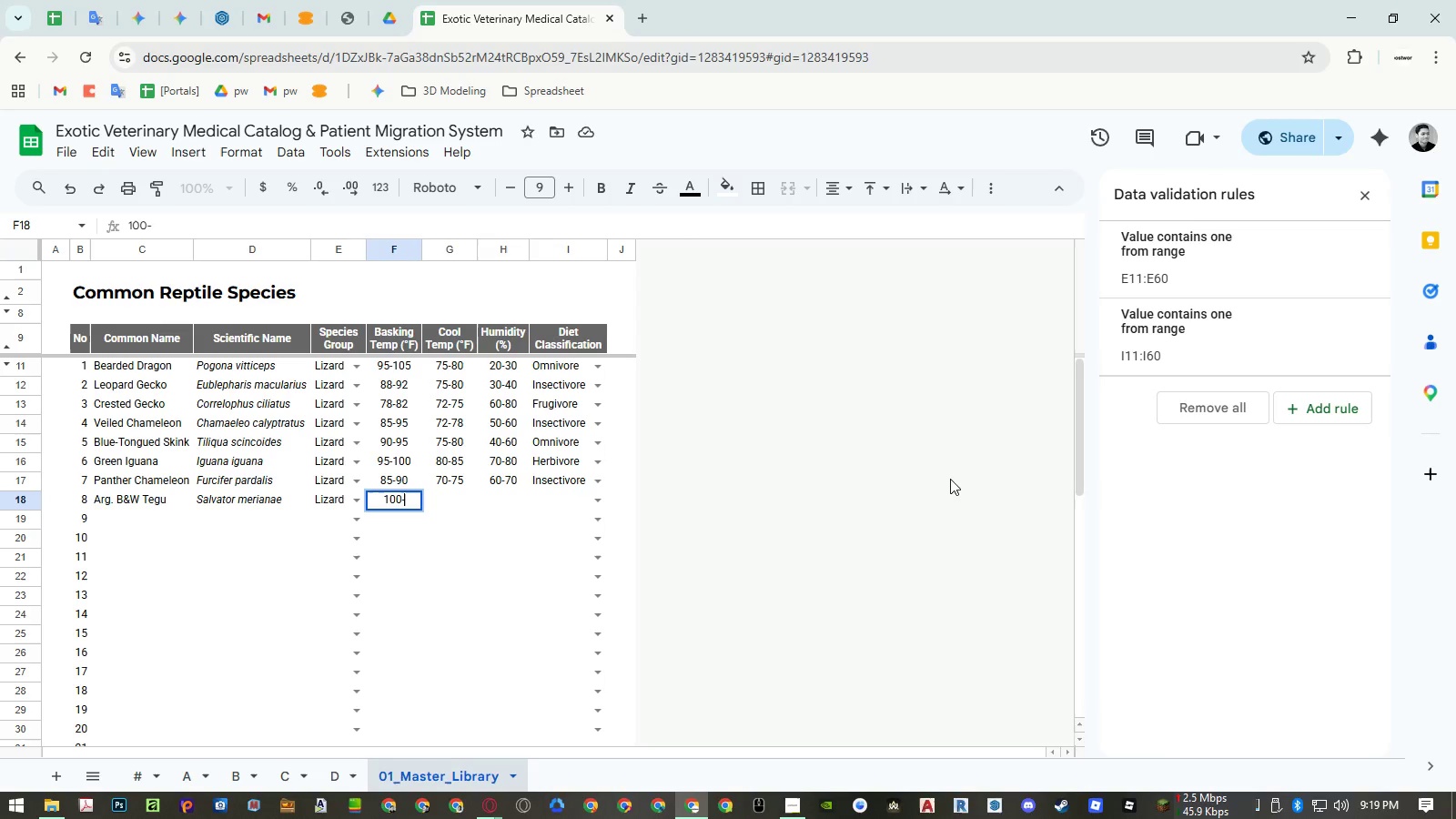 
key(Numpad1)
 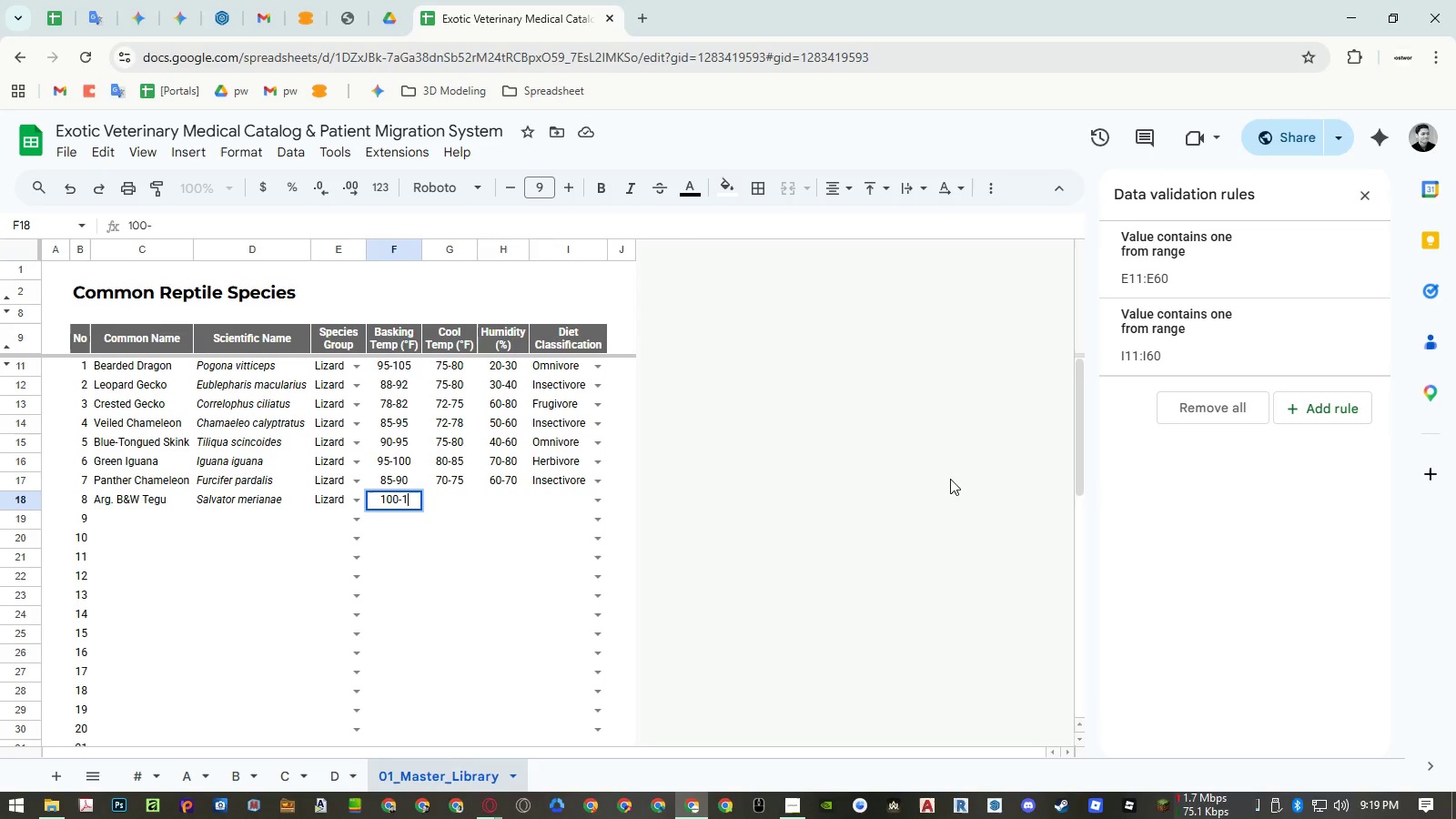 
key(Numpad1)
 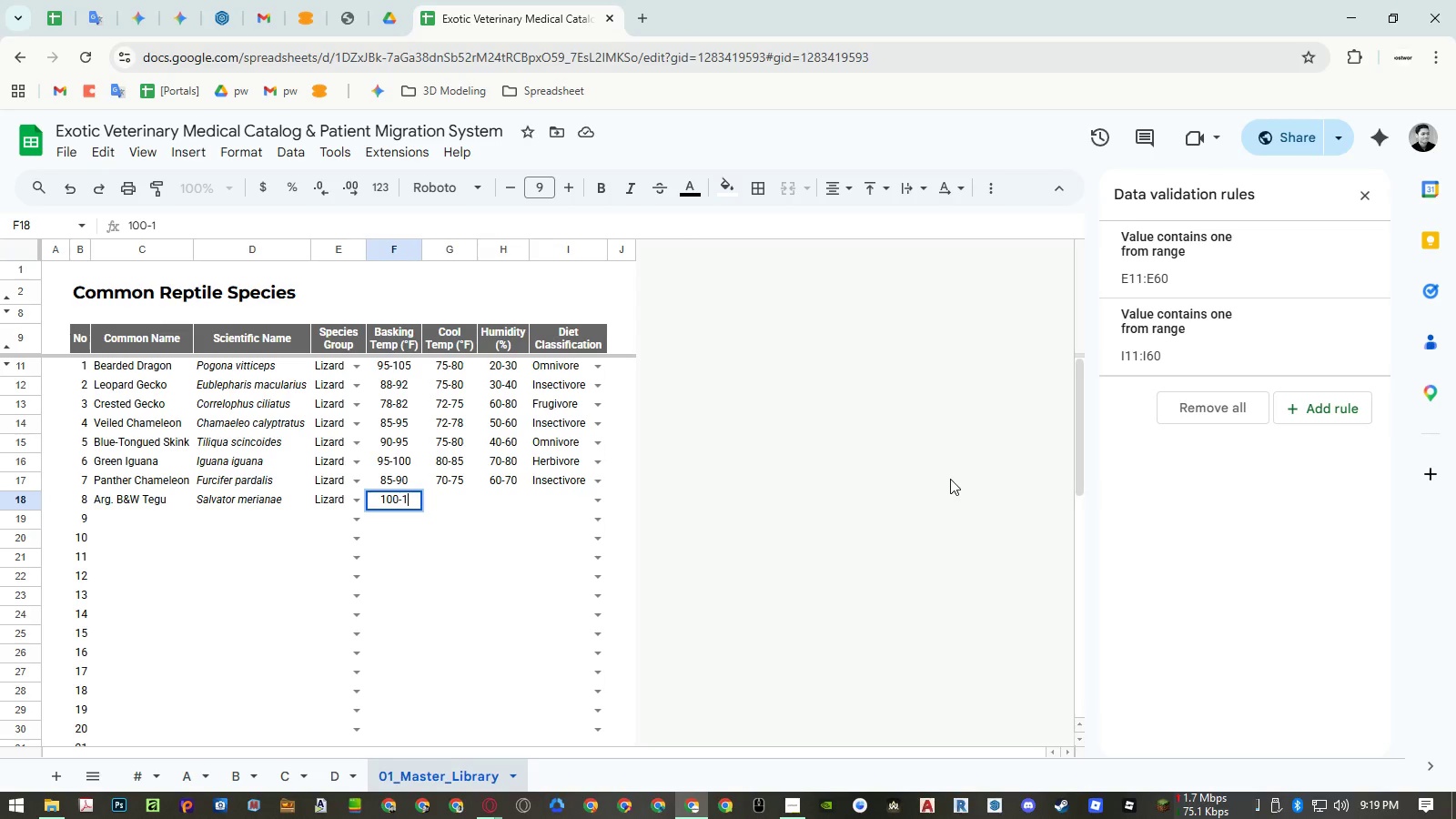 
key(Numpad0)
 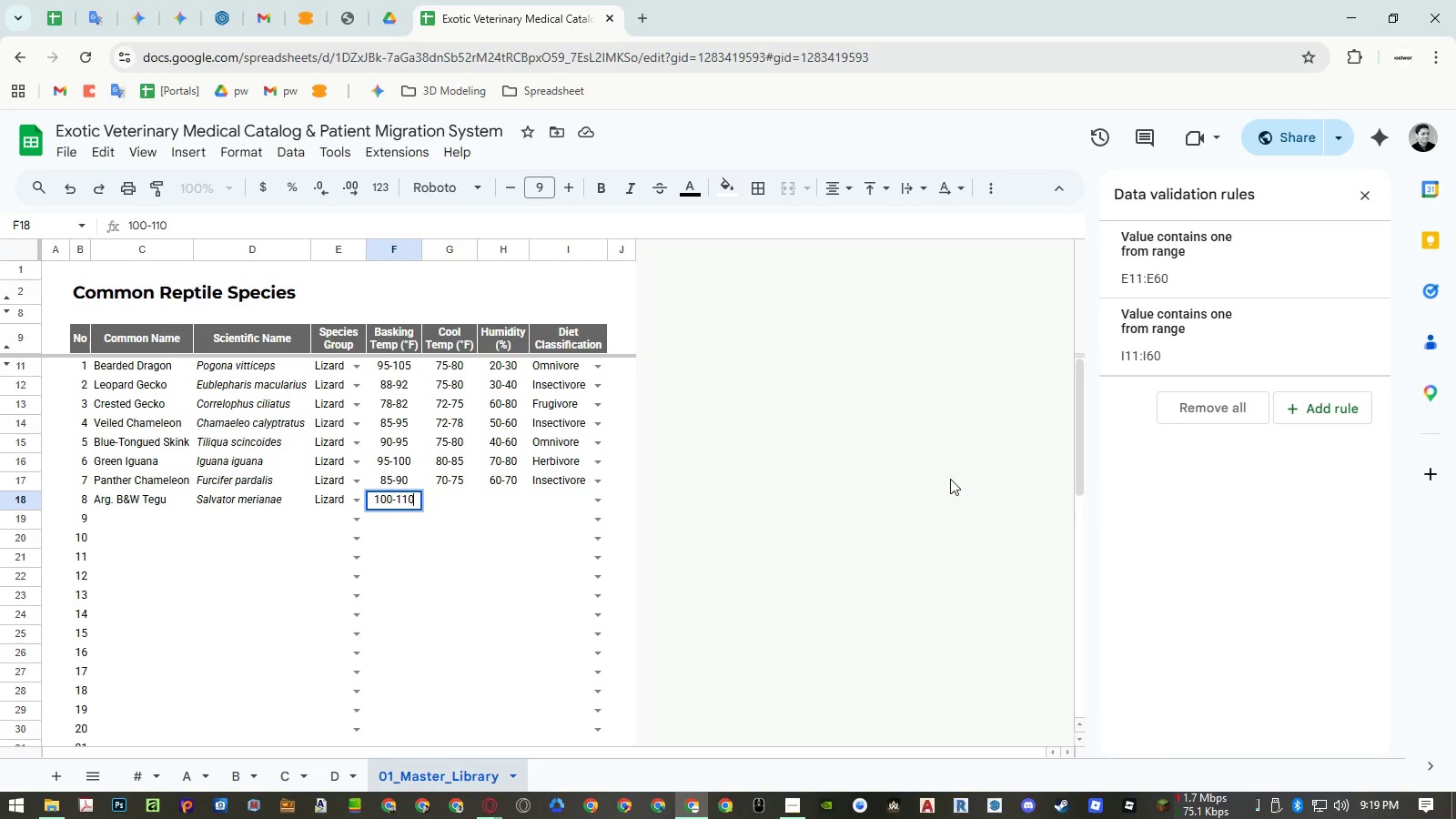 
key(ArrowRight)
 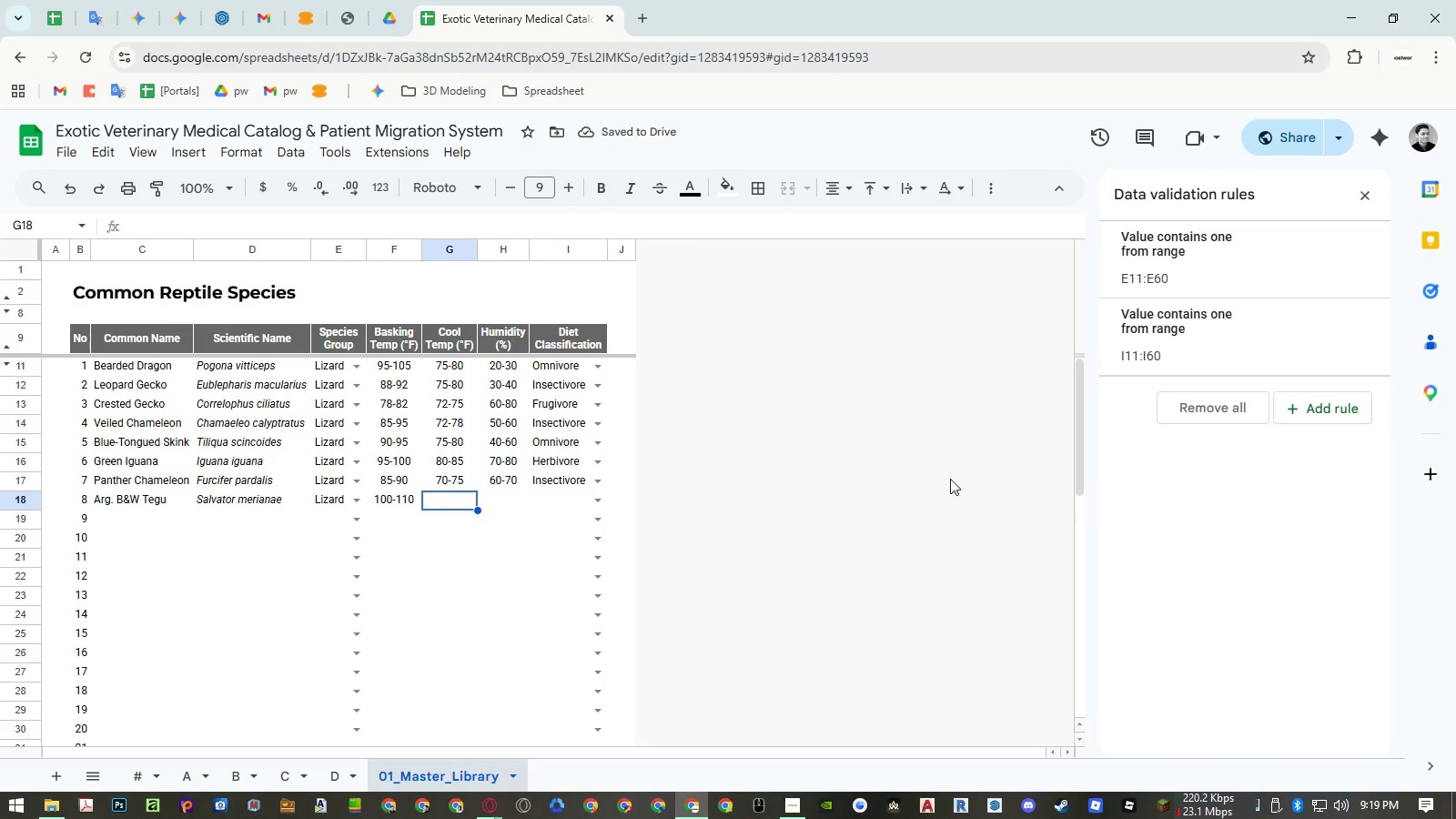 
key(Numpad7)
 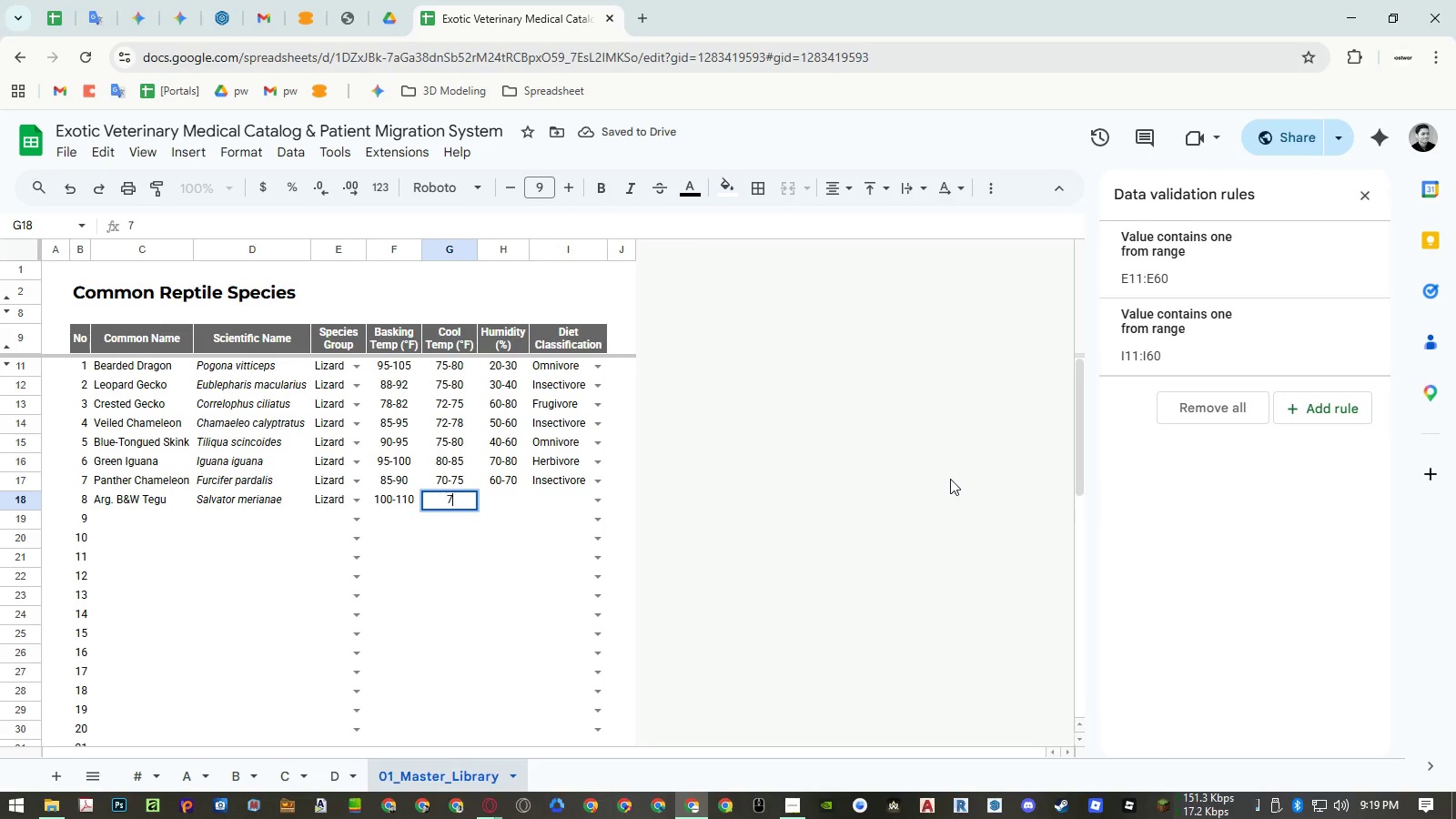 
key(Numpad5)
 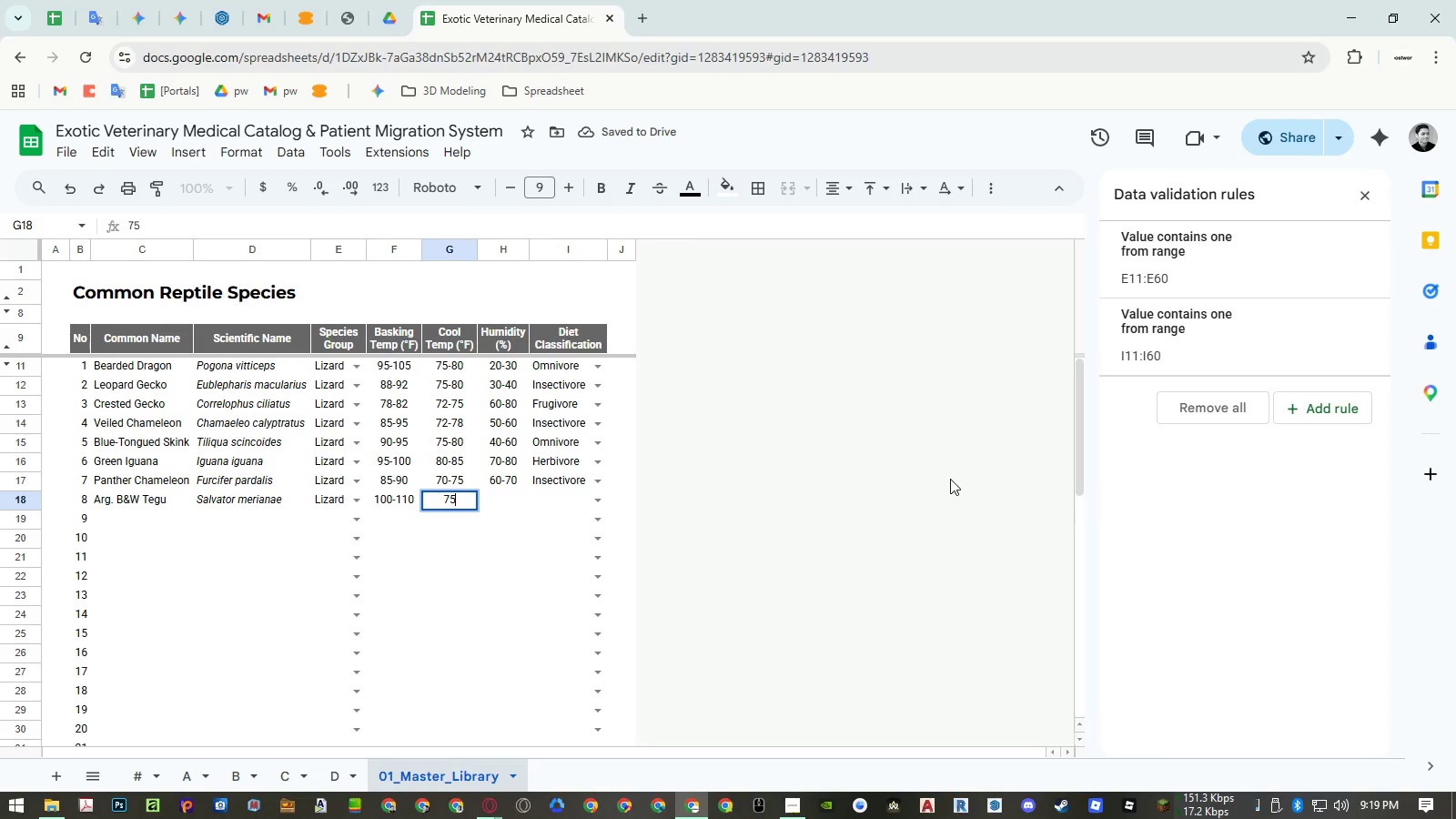 
key(NumpadSubtract)
 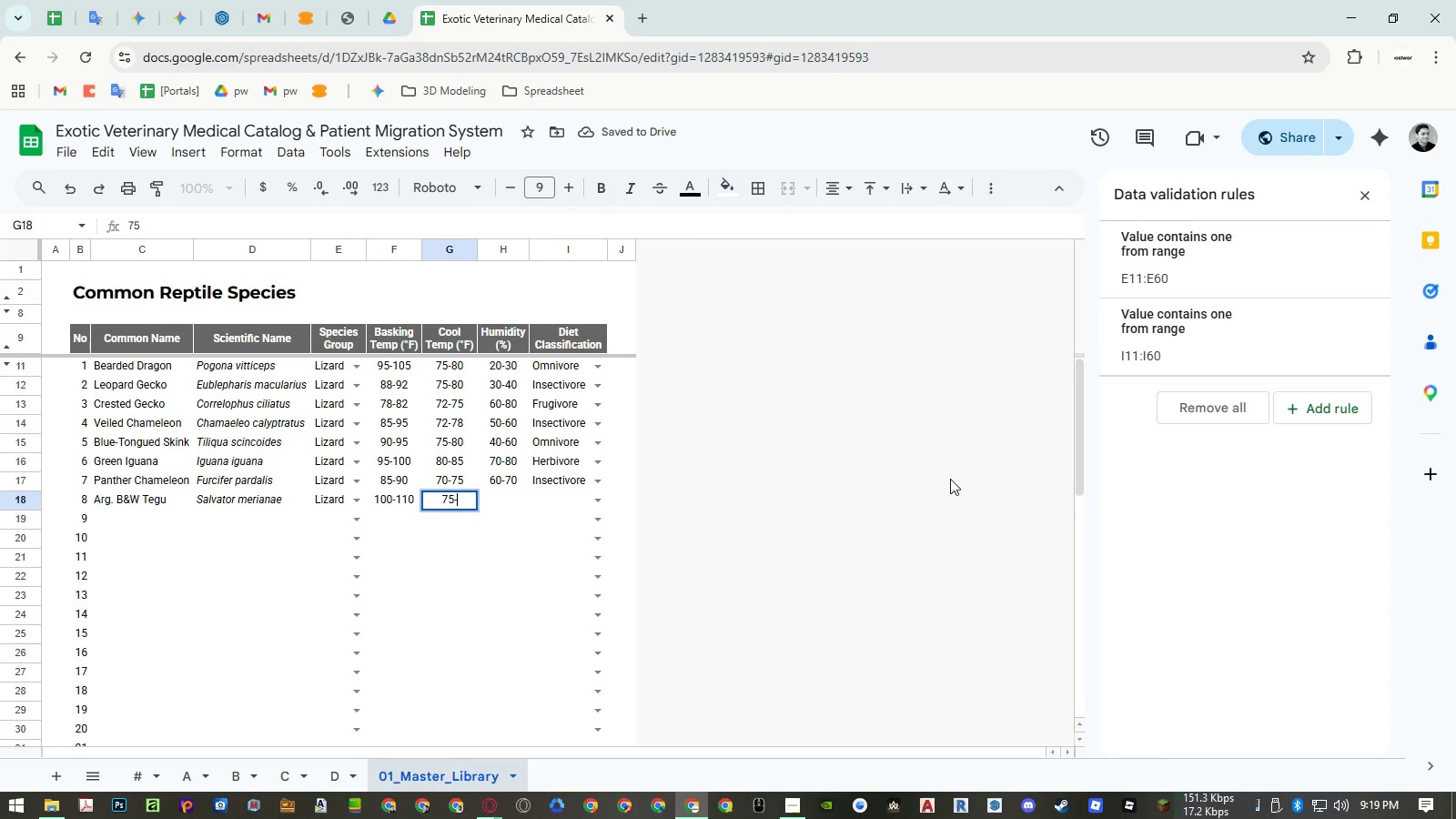 
key(Numpad8)
 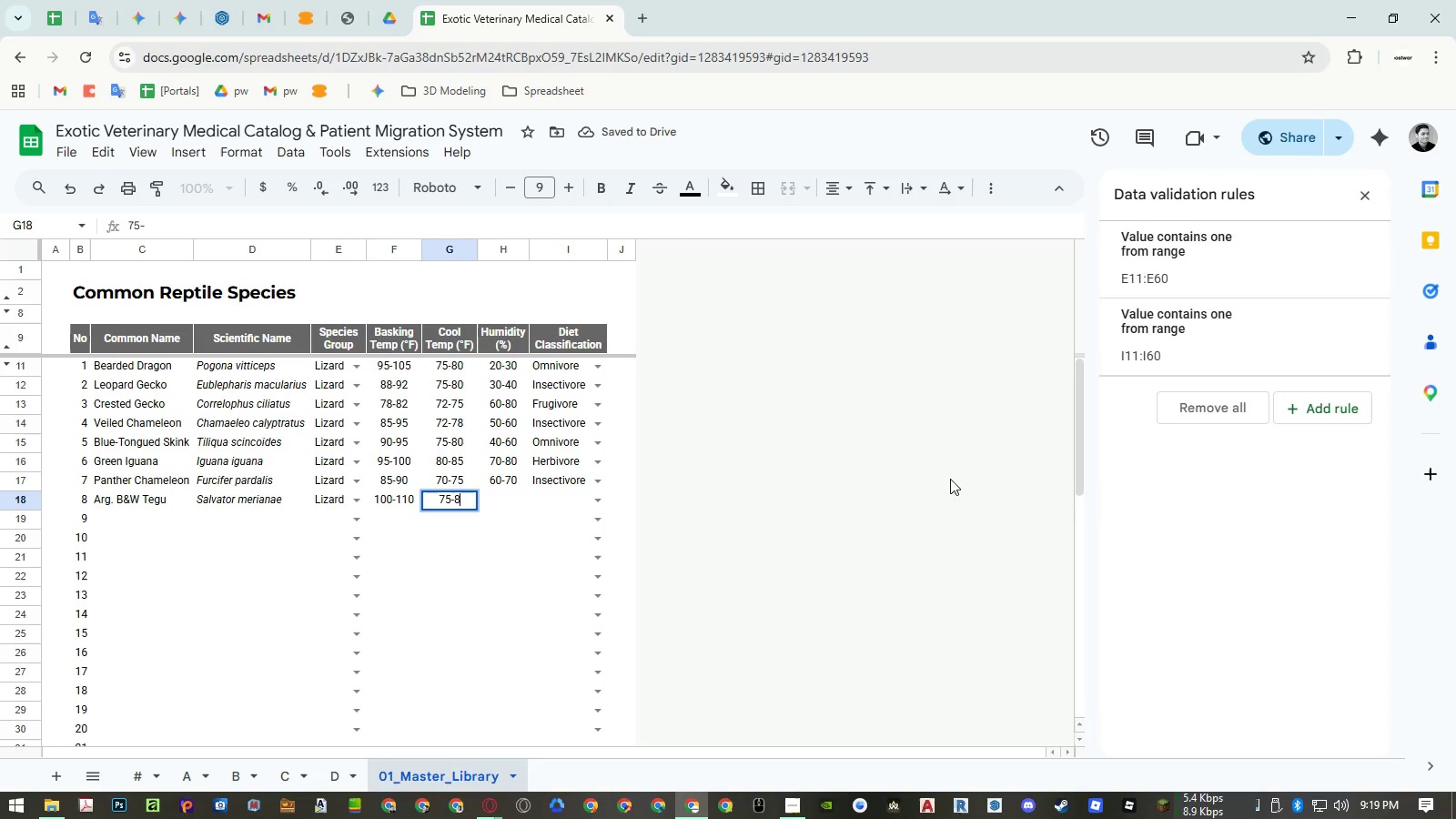 
key(Numpad5)
 